 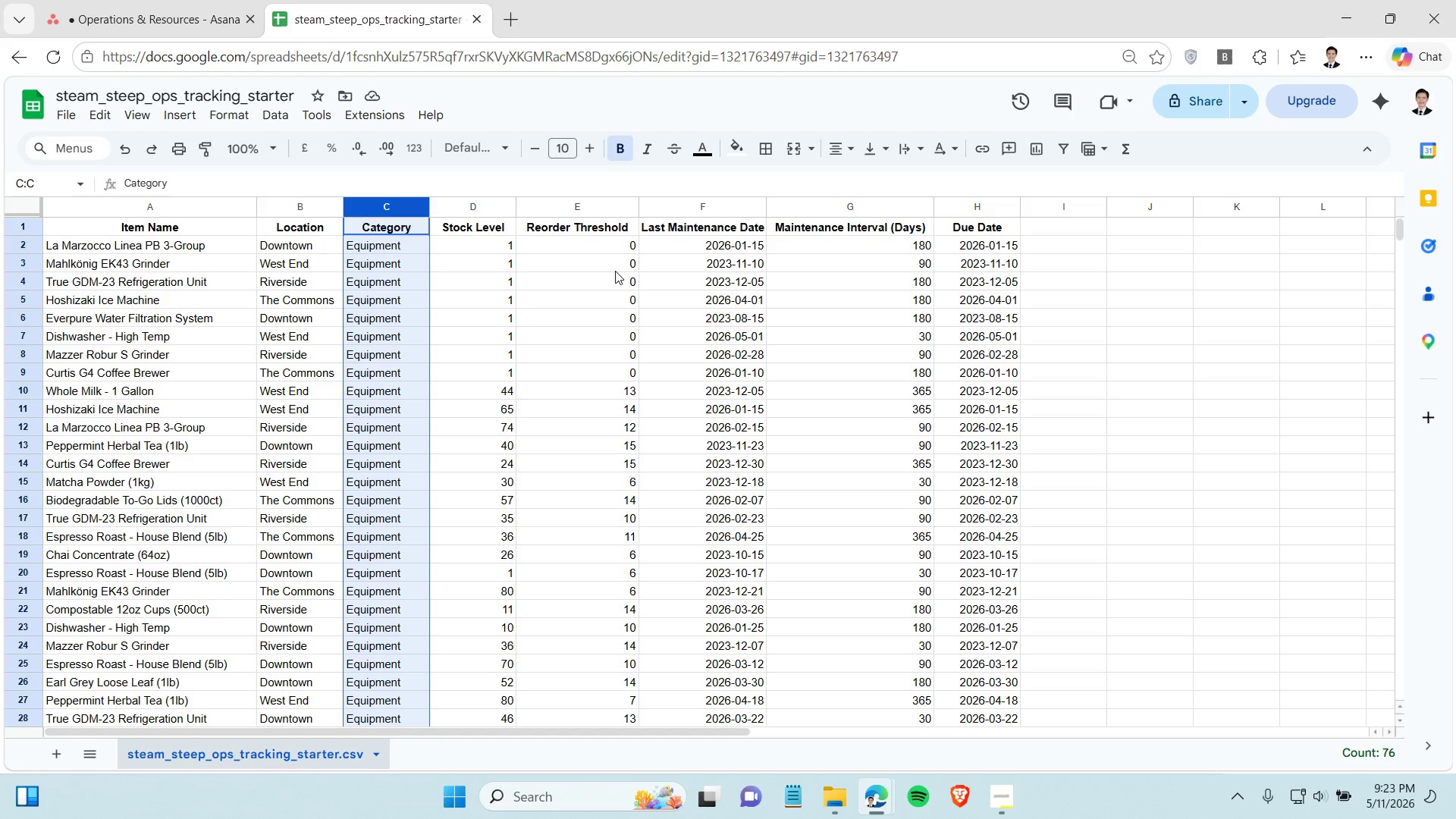 
left_click([163, 15])
 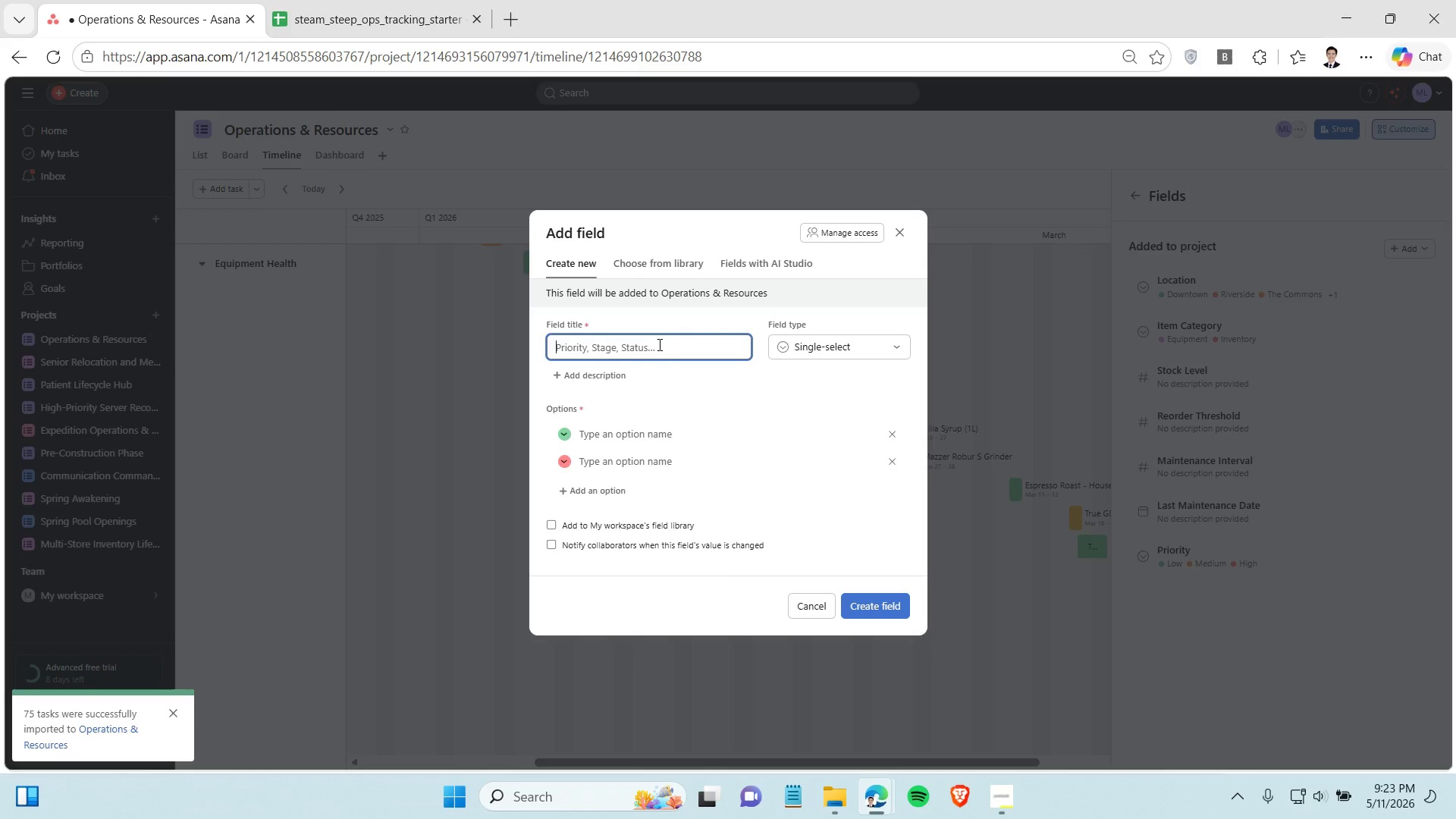 
type(Assigned Lead)
 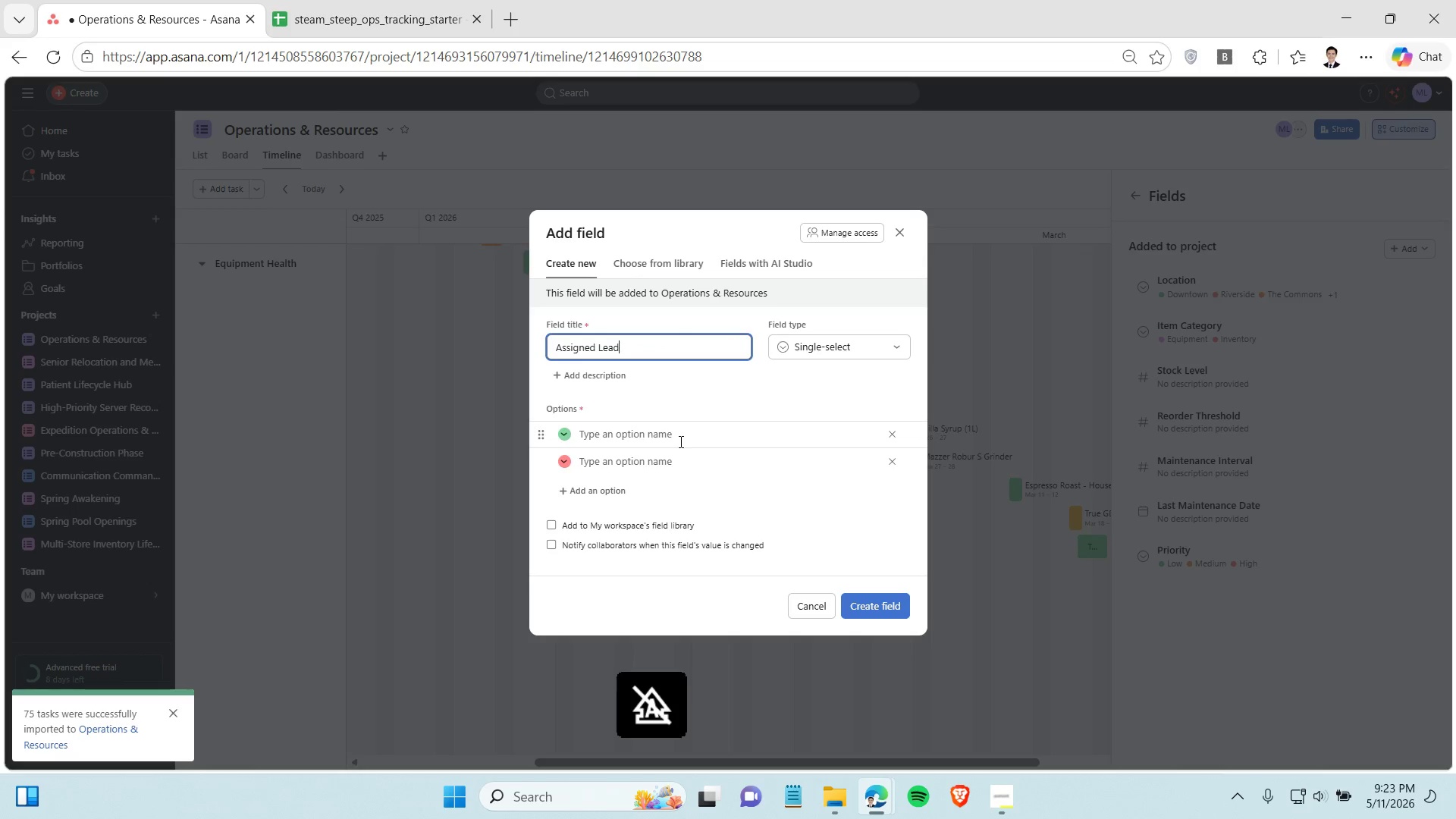 
left_click([679, 441])
 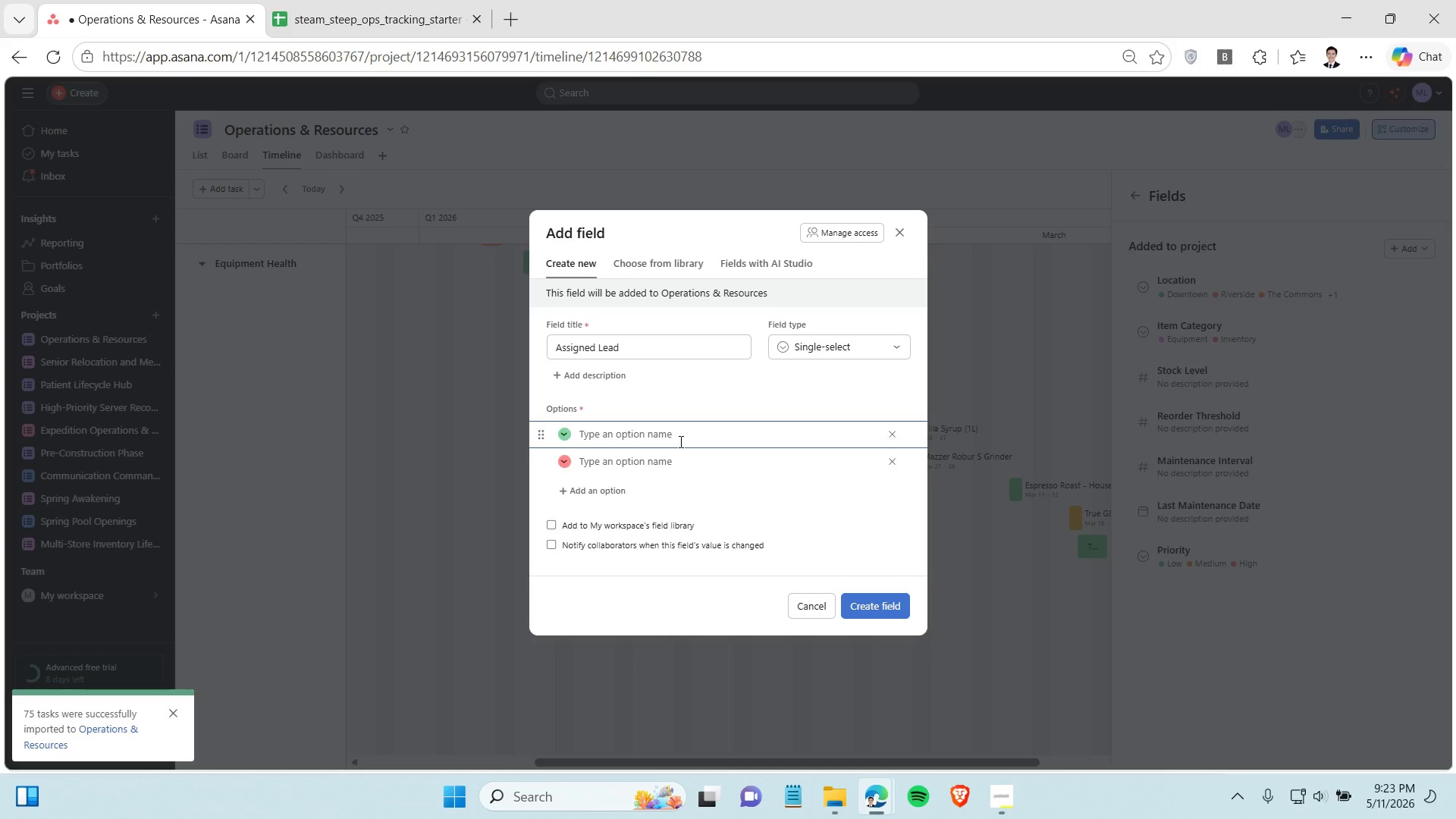 
type(Tem)
key(Backspace)
type(am Lead)
 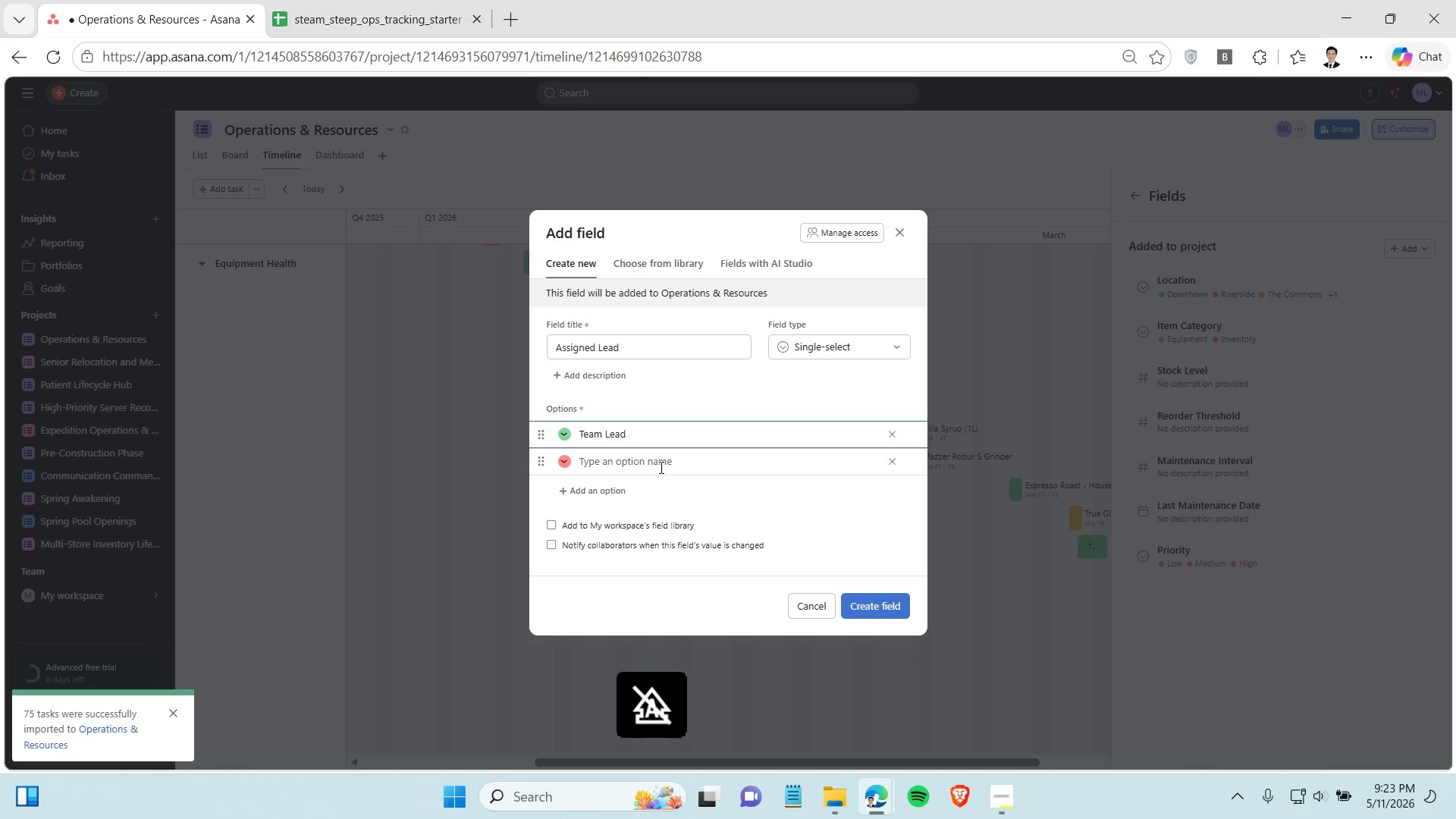 
left_click([660, 467])
 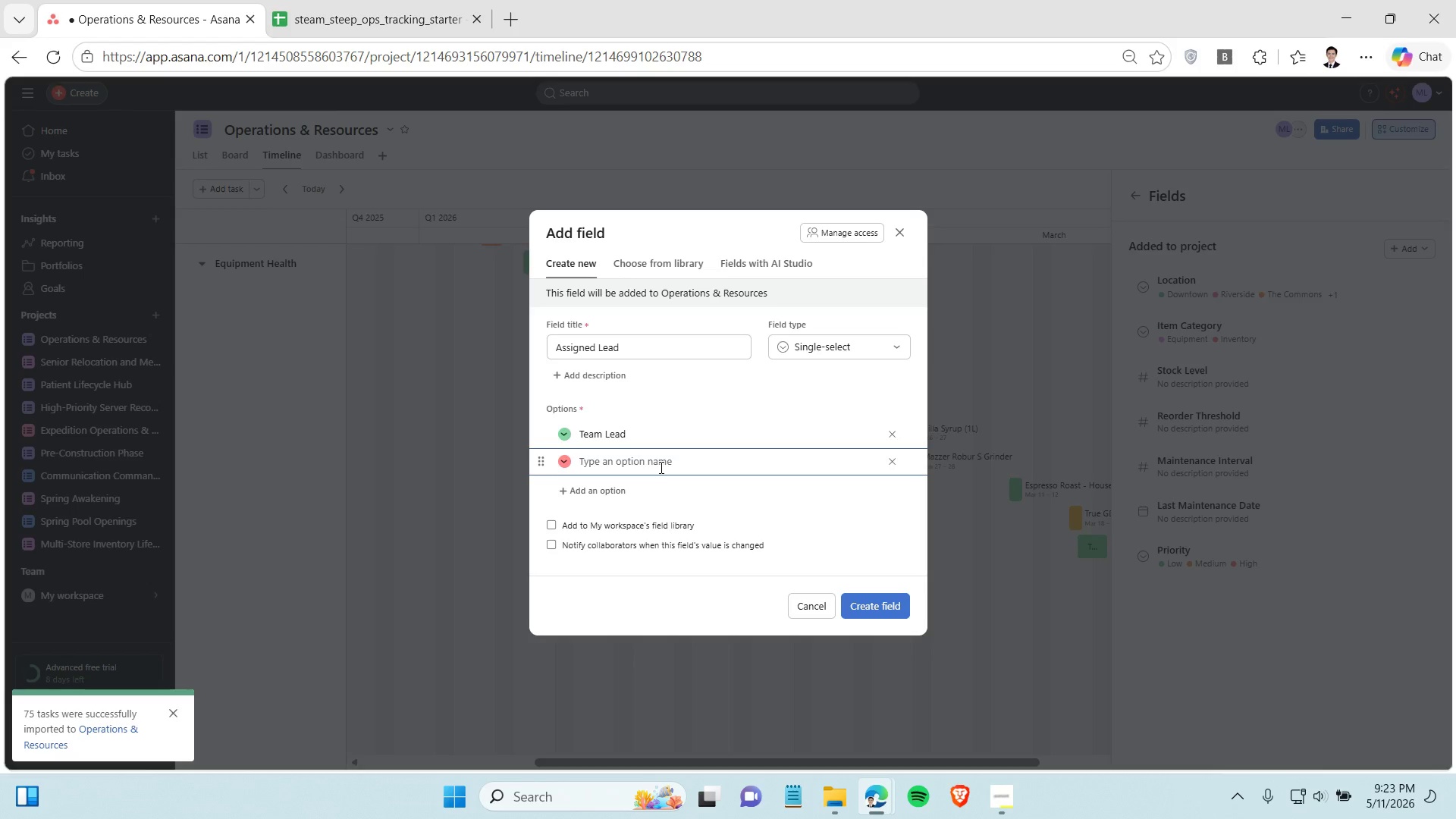 
wait(6.17)
 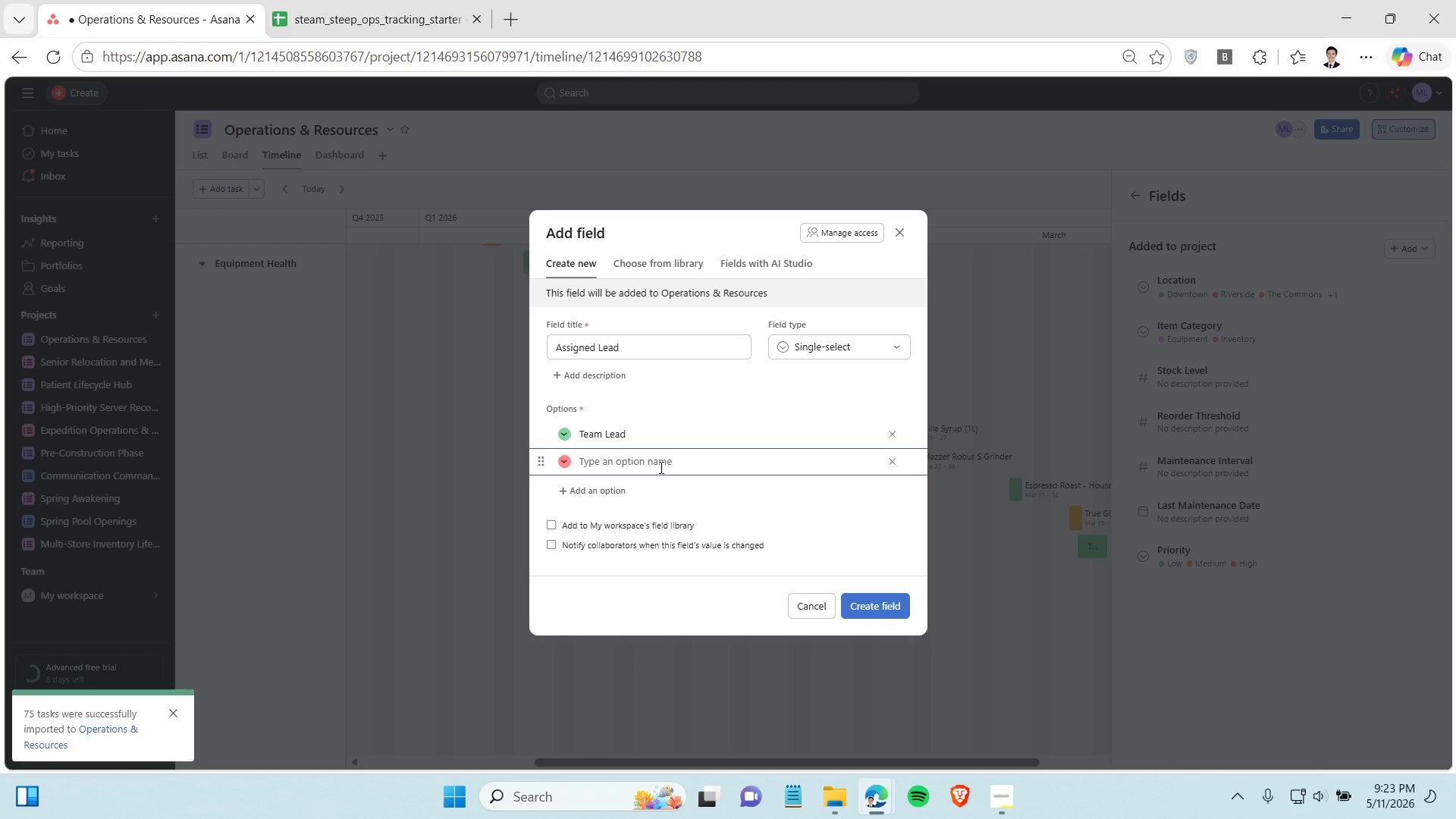 
type(Team)
key(Backspace)
key(Backspace)
key(Backspace)
key(Backspace)
type(Store Manager)
 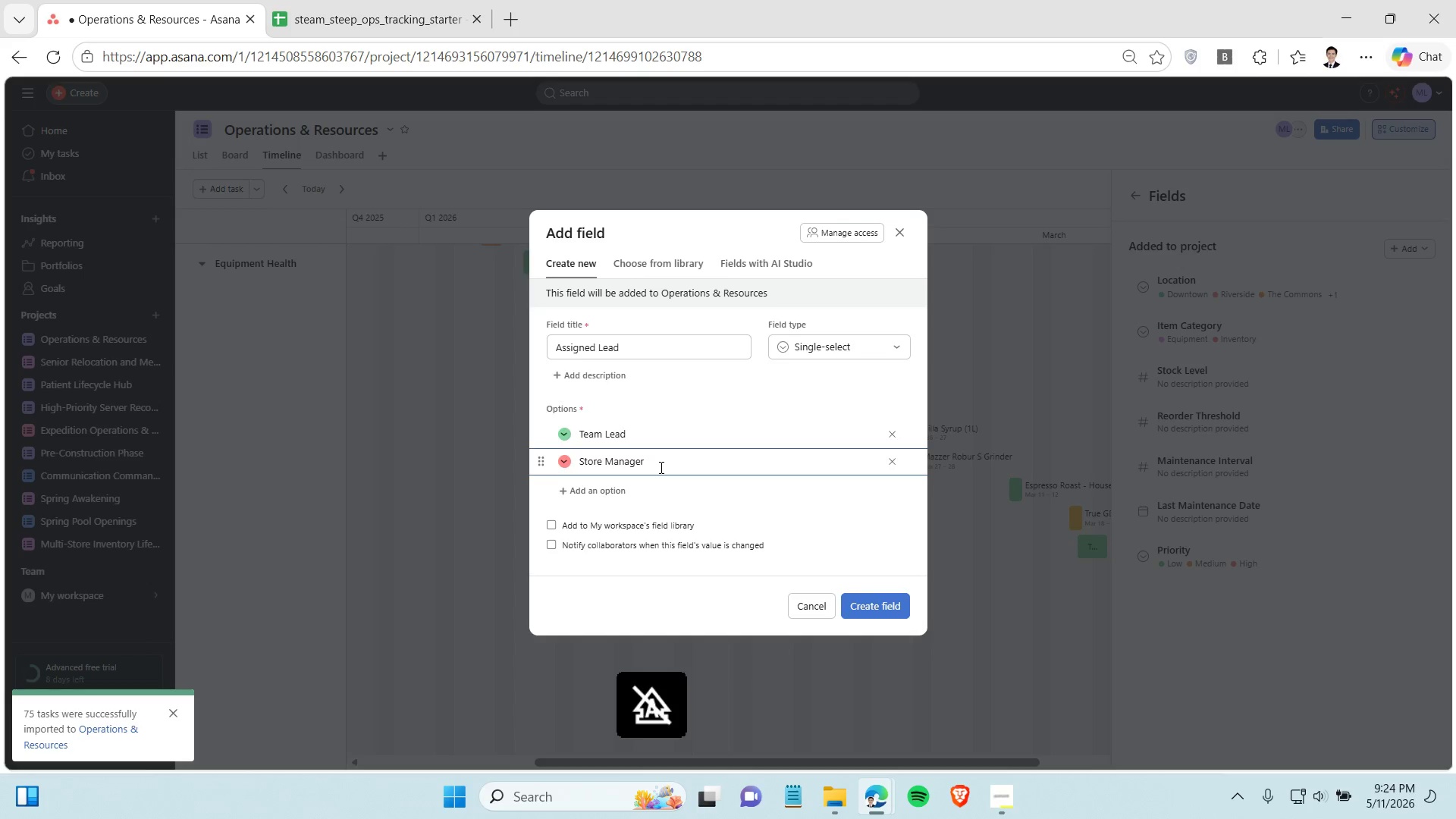 
key(Enter)
 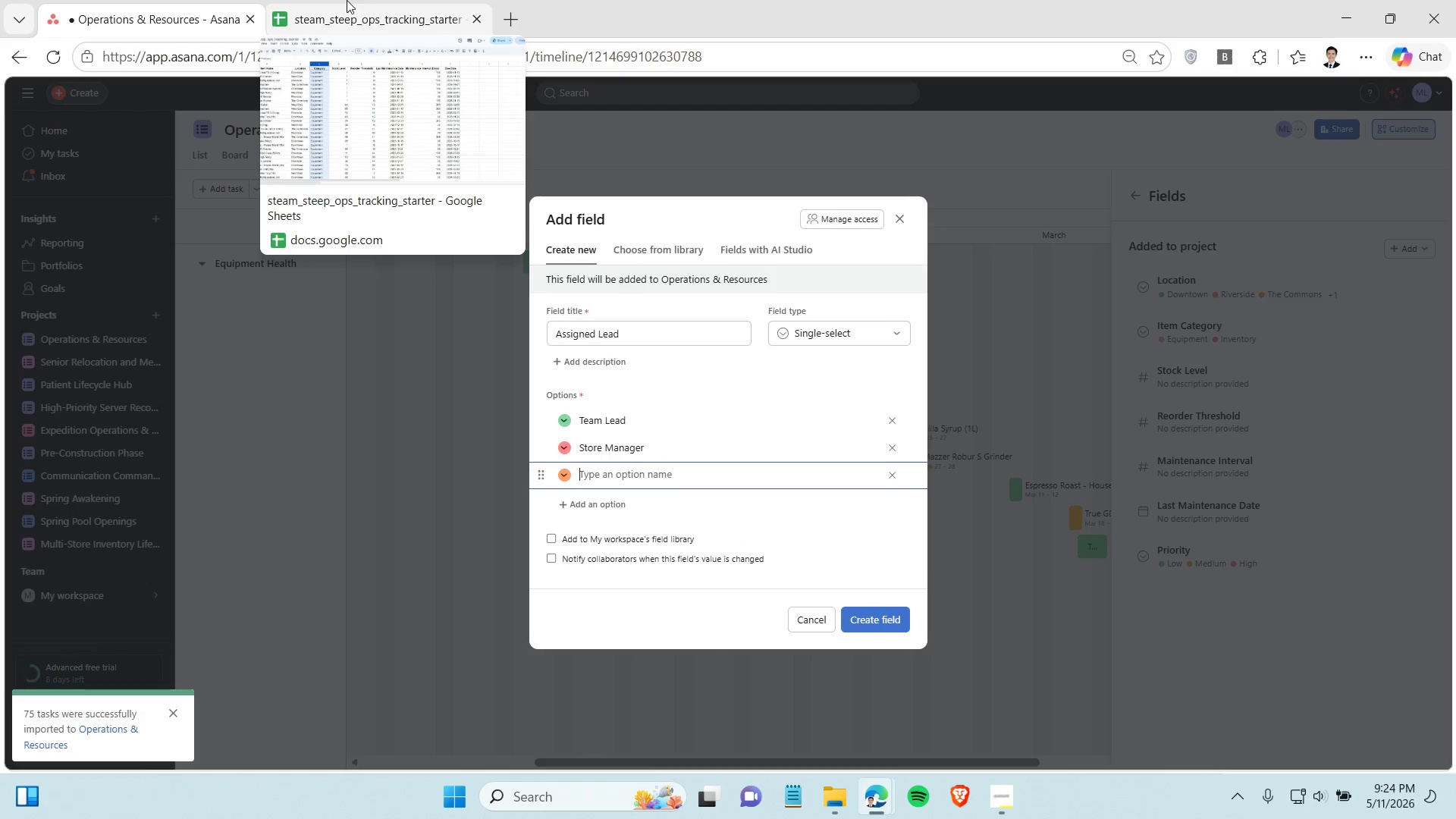 
wait(10.25)
 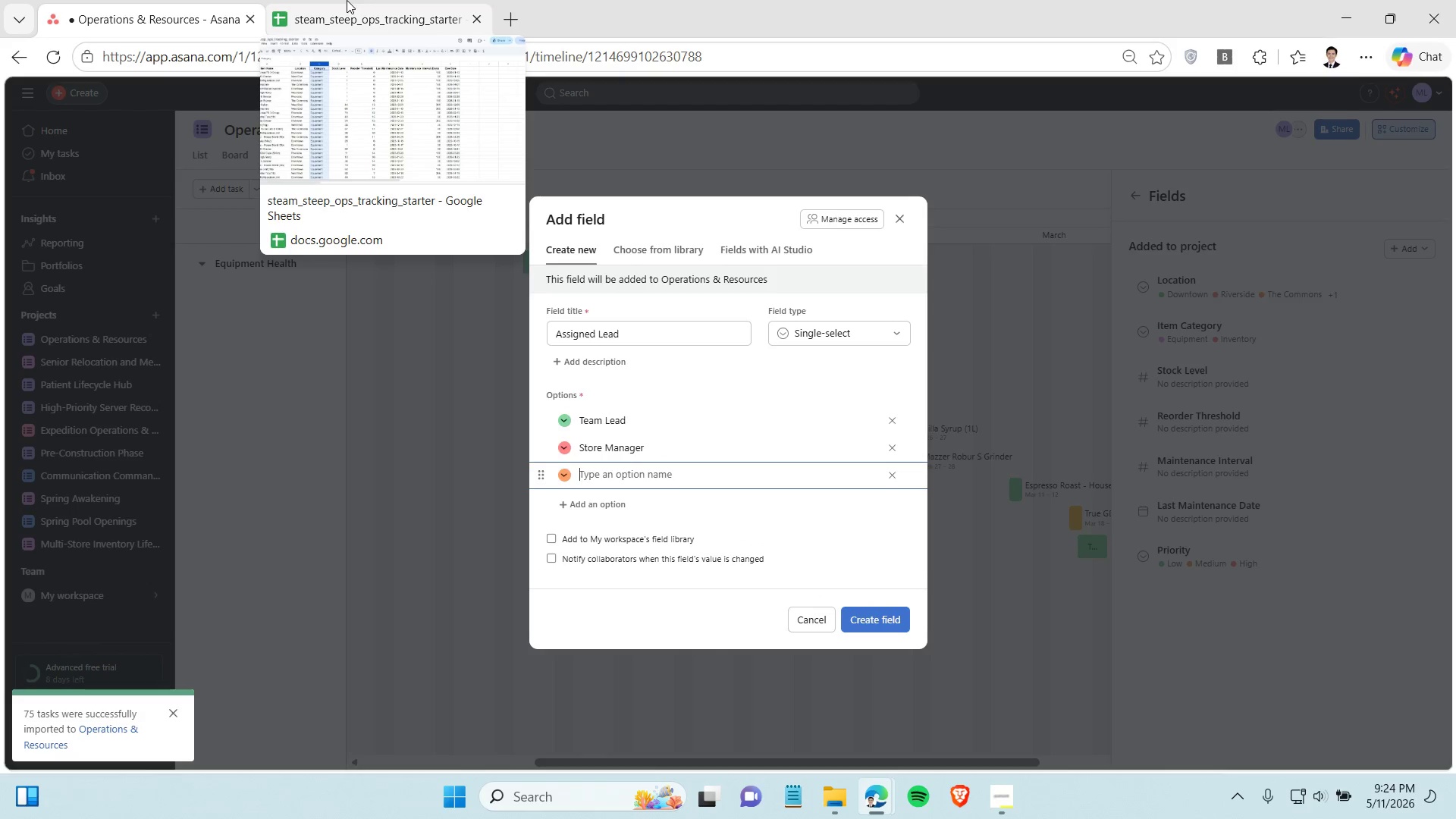 
left_click([353, 12])
 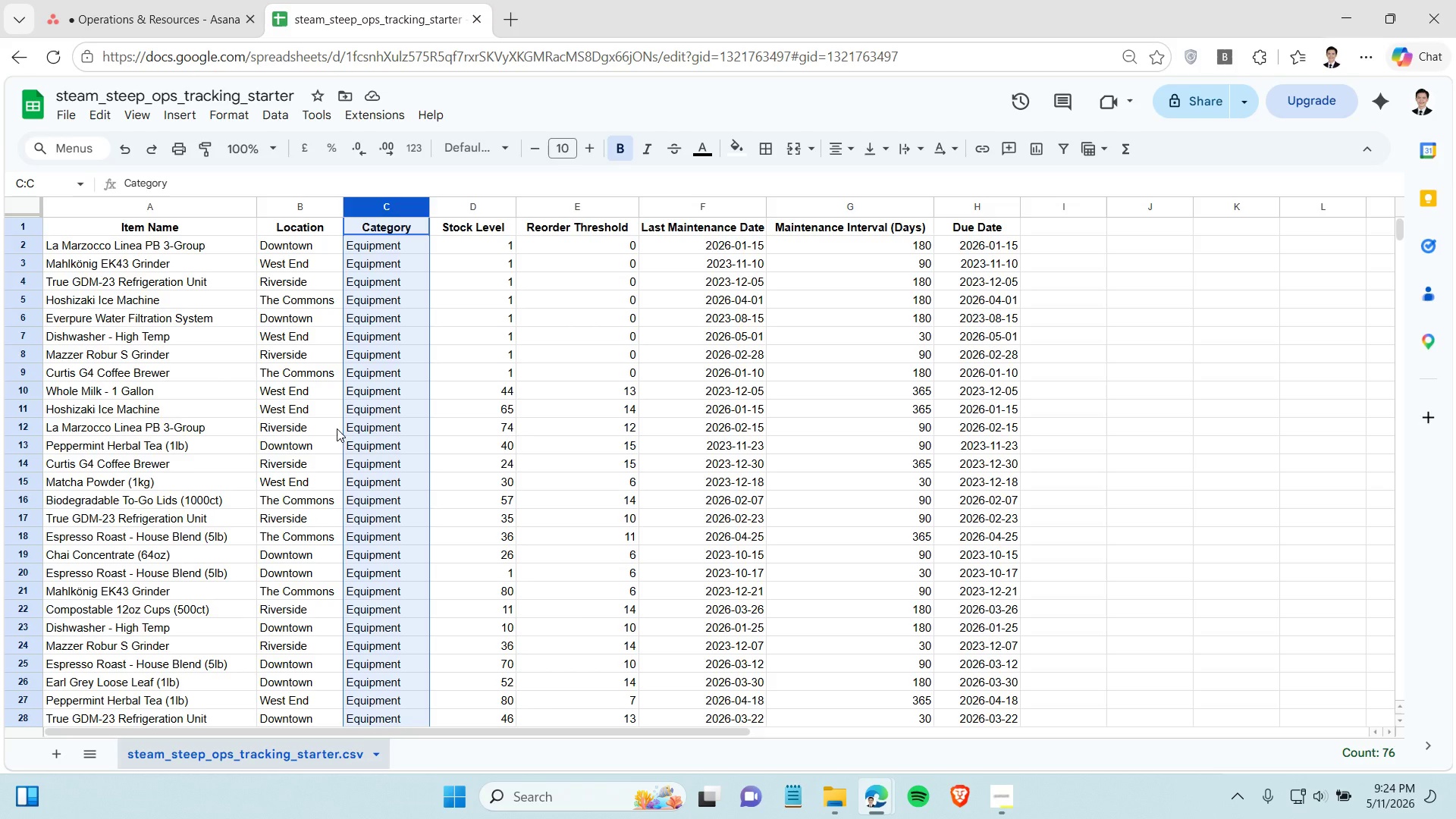 
wait(11.5)
 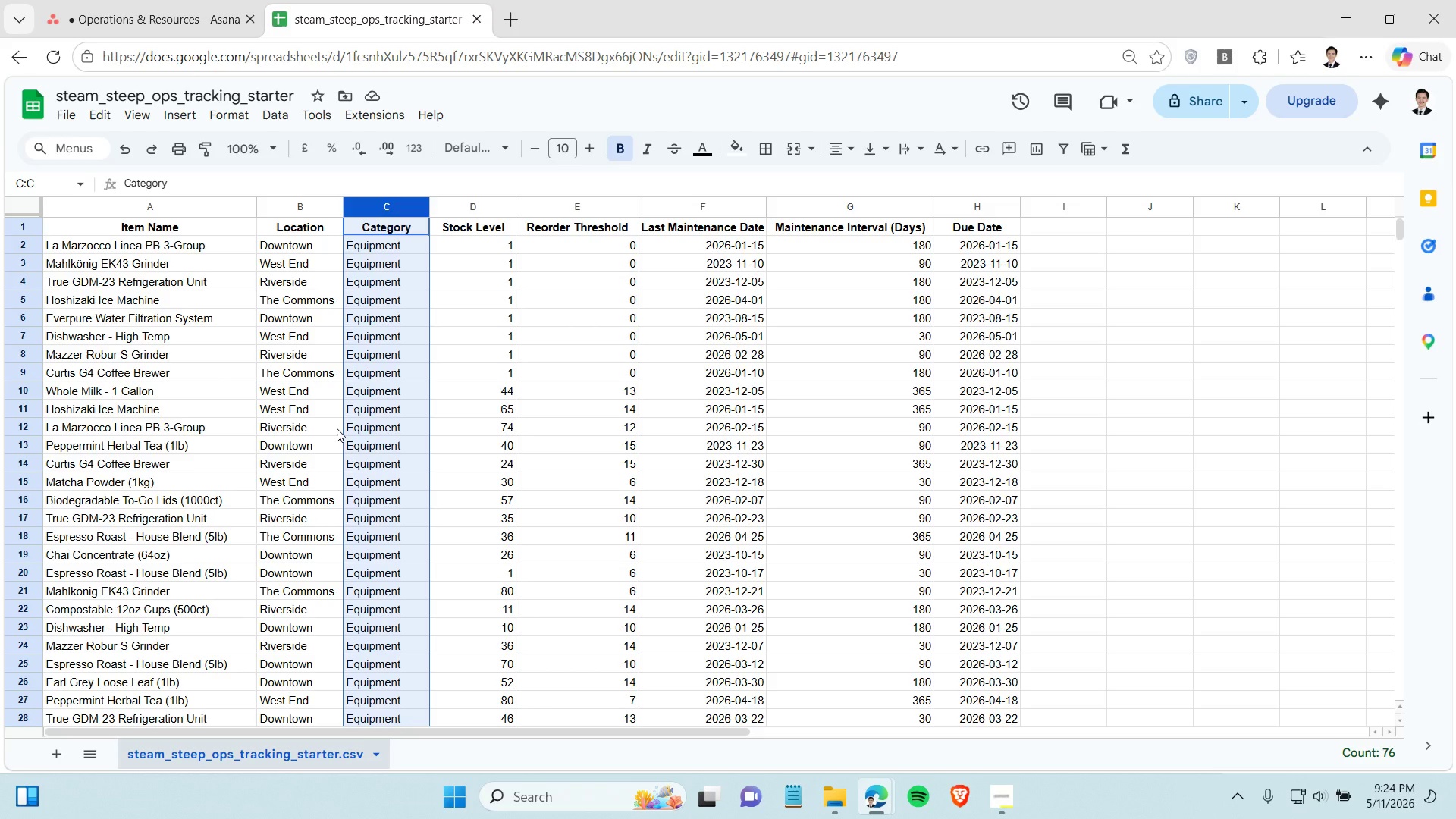 
scroll: coordinate [337, 422], scroll_direction: down, amount: 1.0
 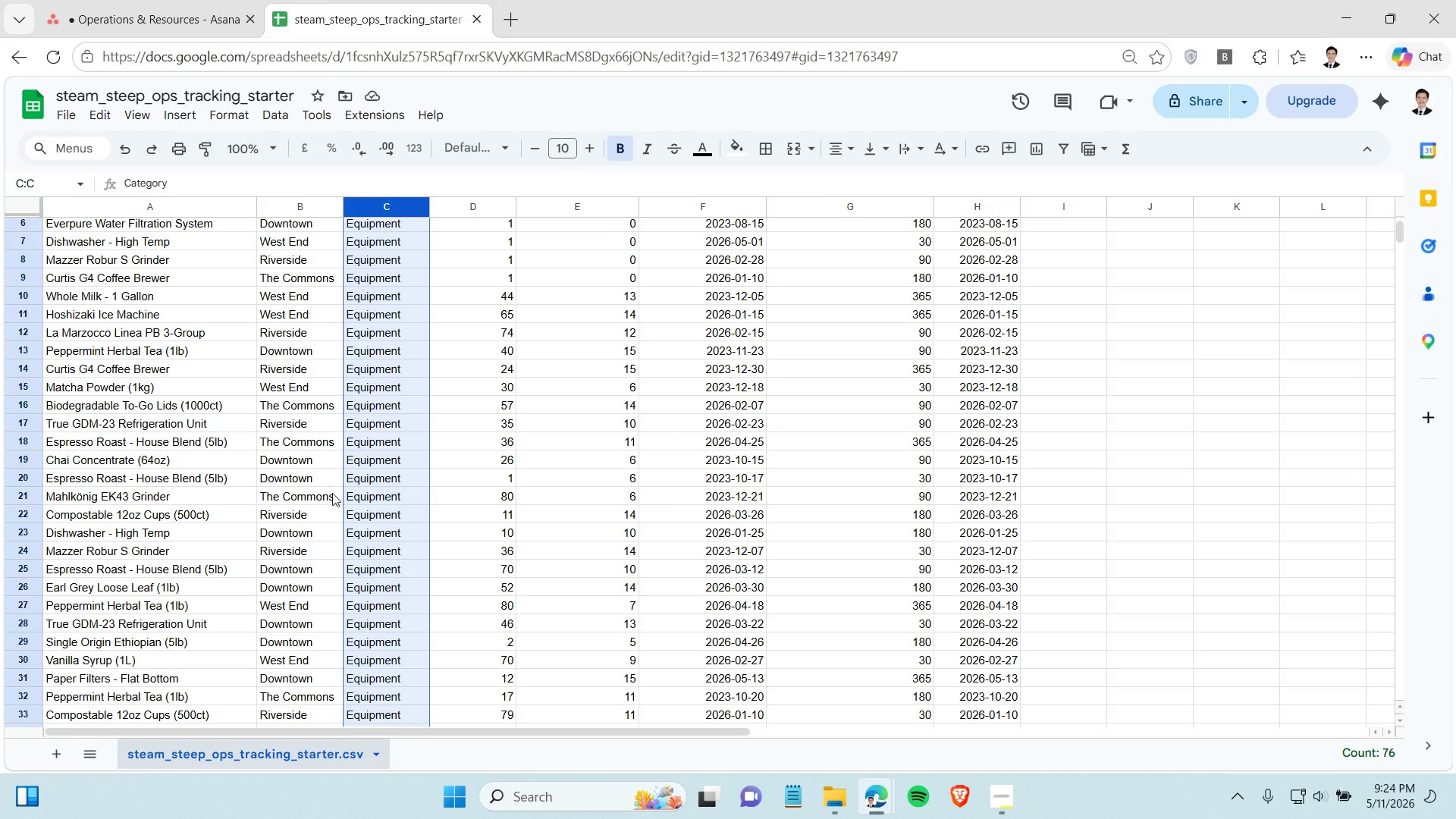 
wait(7.94)
 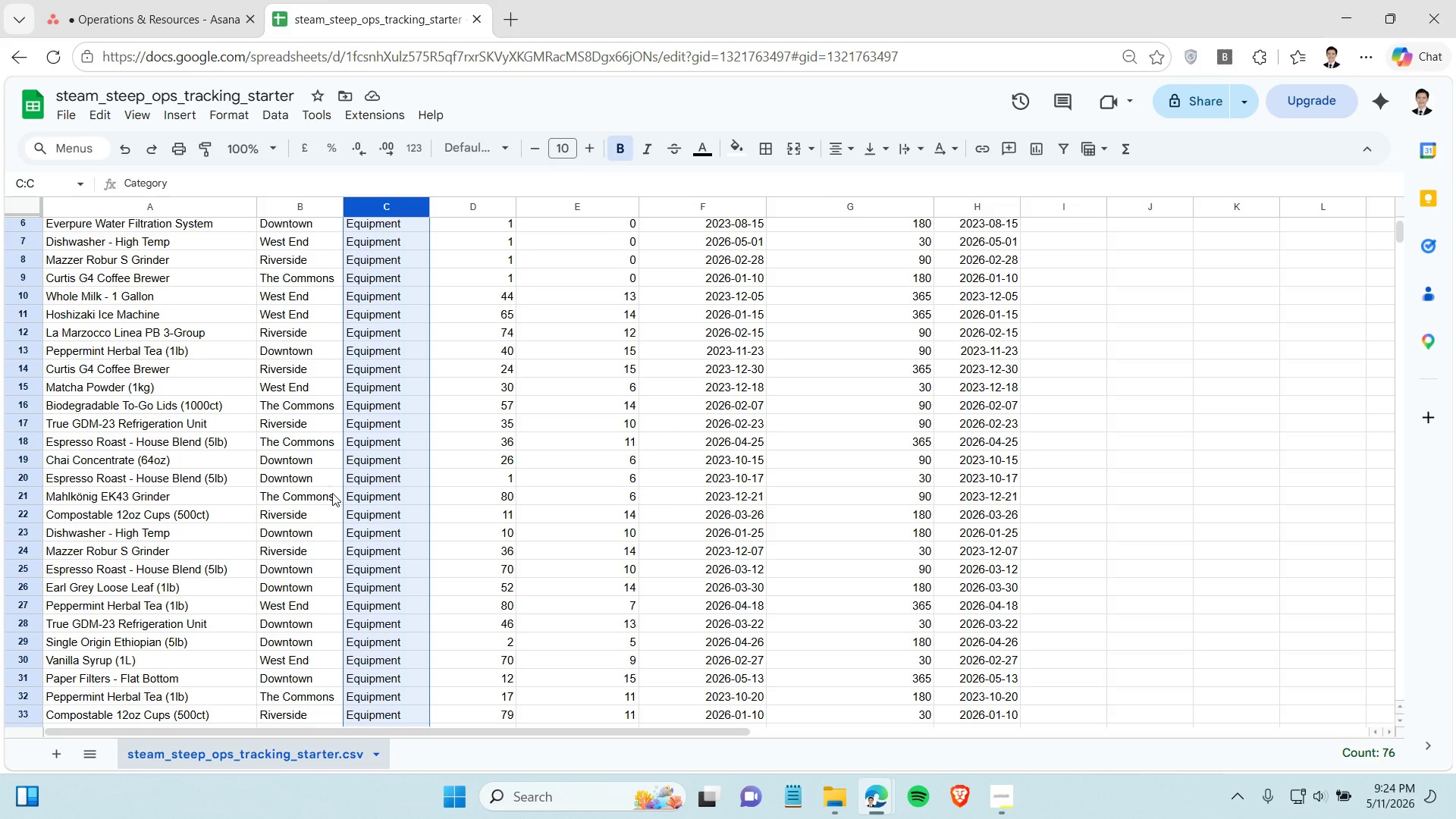 
scroll: coordinate [333, 463], scroll_direction: down, amount: 10.0
 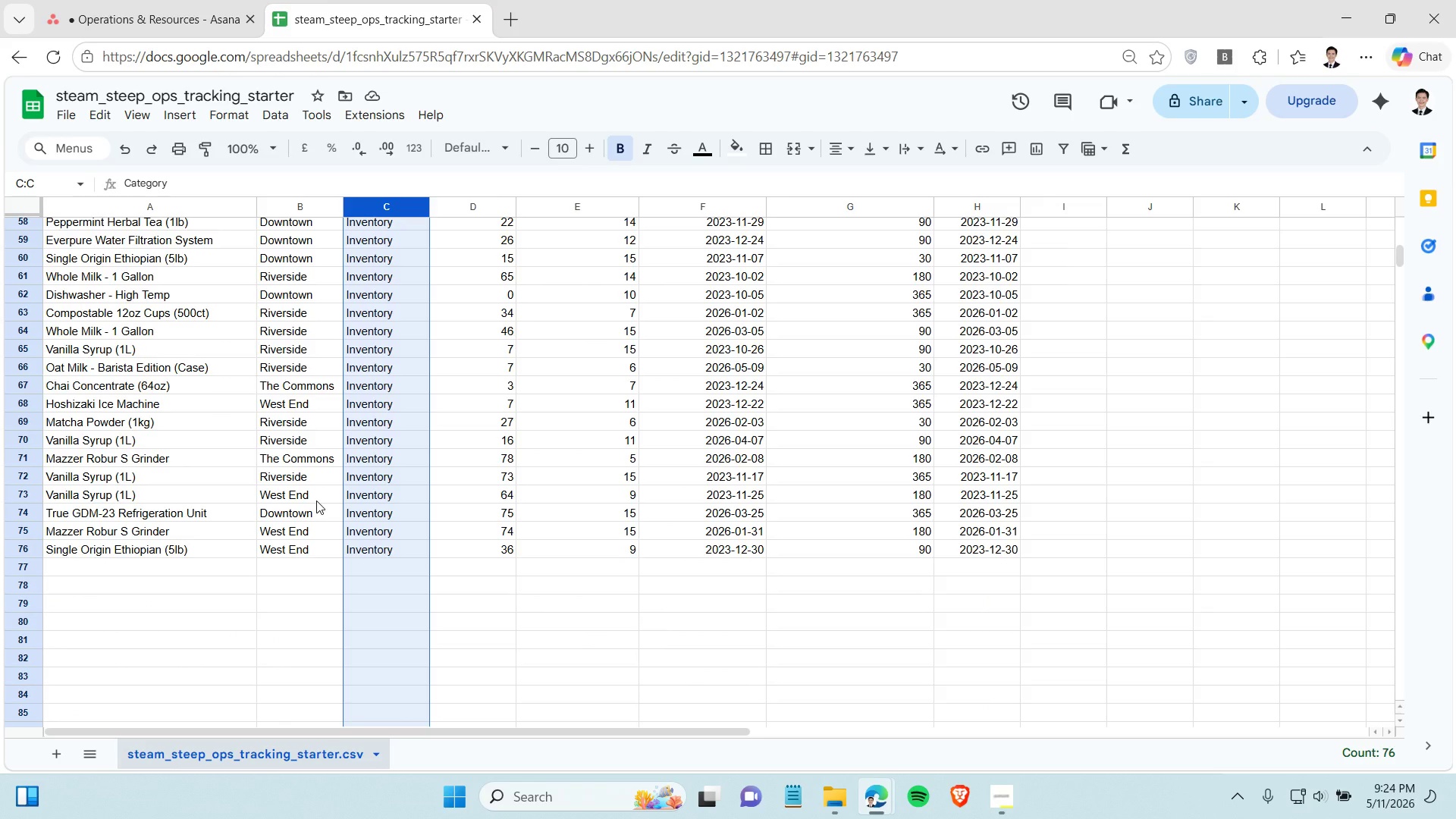 
wait(19.2)
 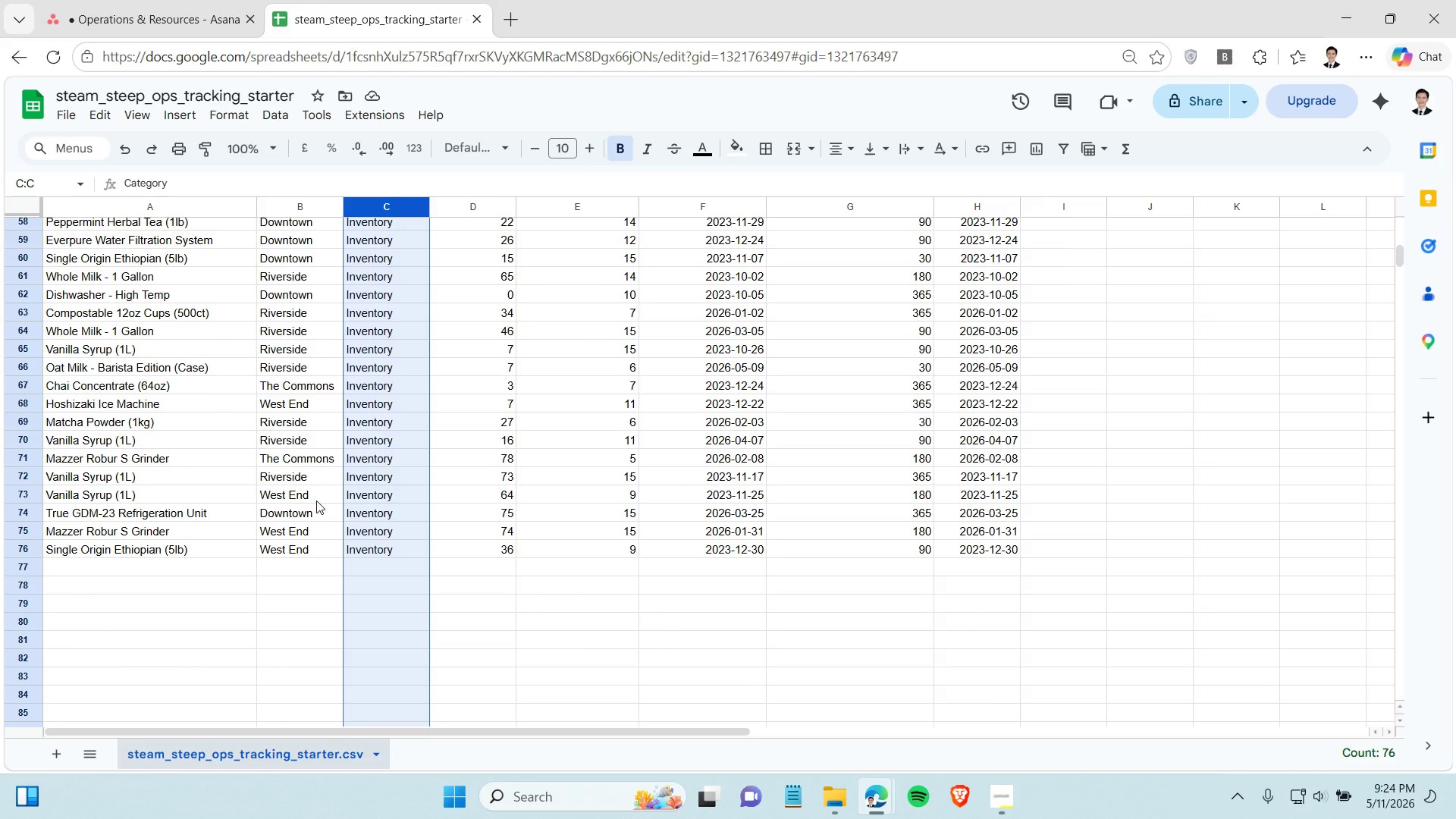 
scroll: coordinate [352, 360], scroll_direction: up, amount: 13.0
 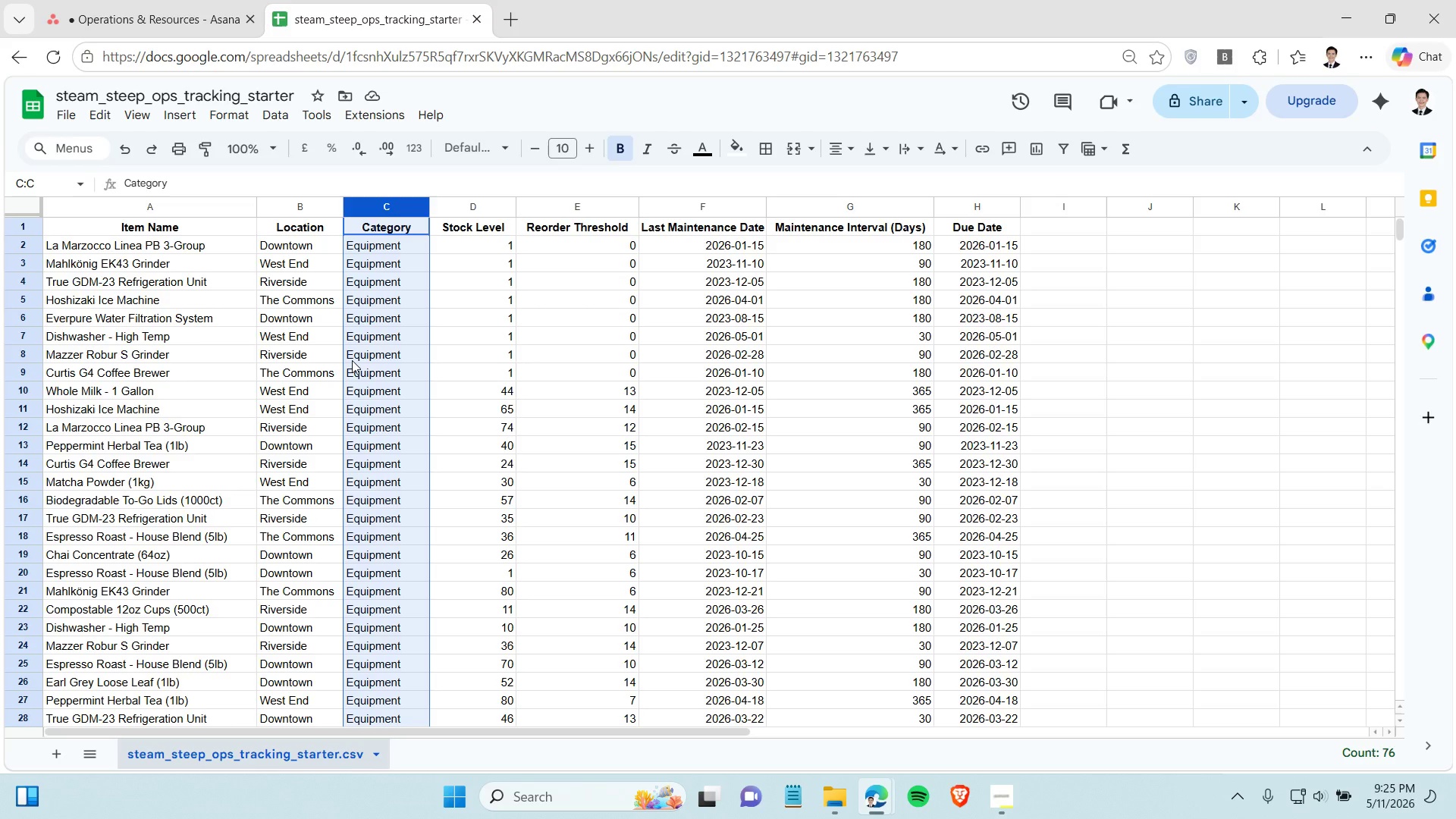 
wait(8.99)
 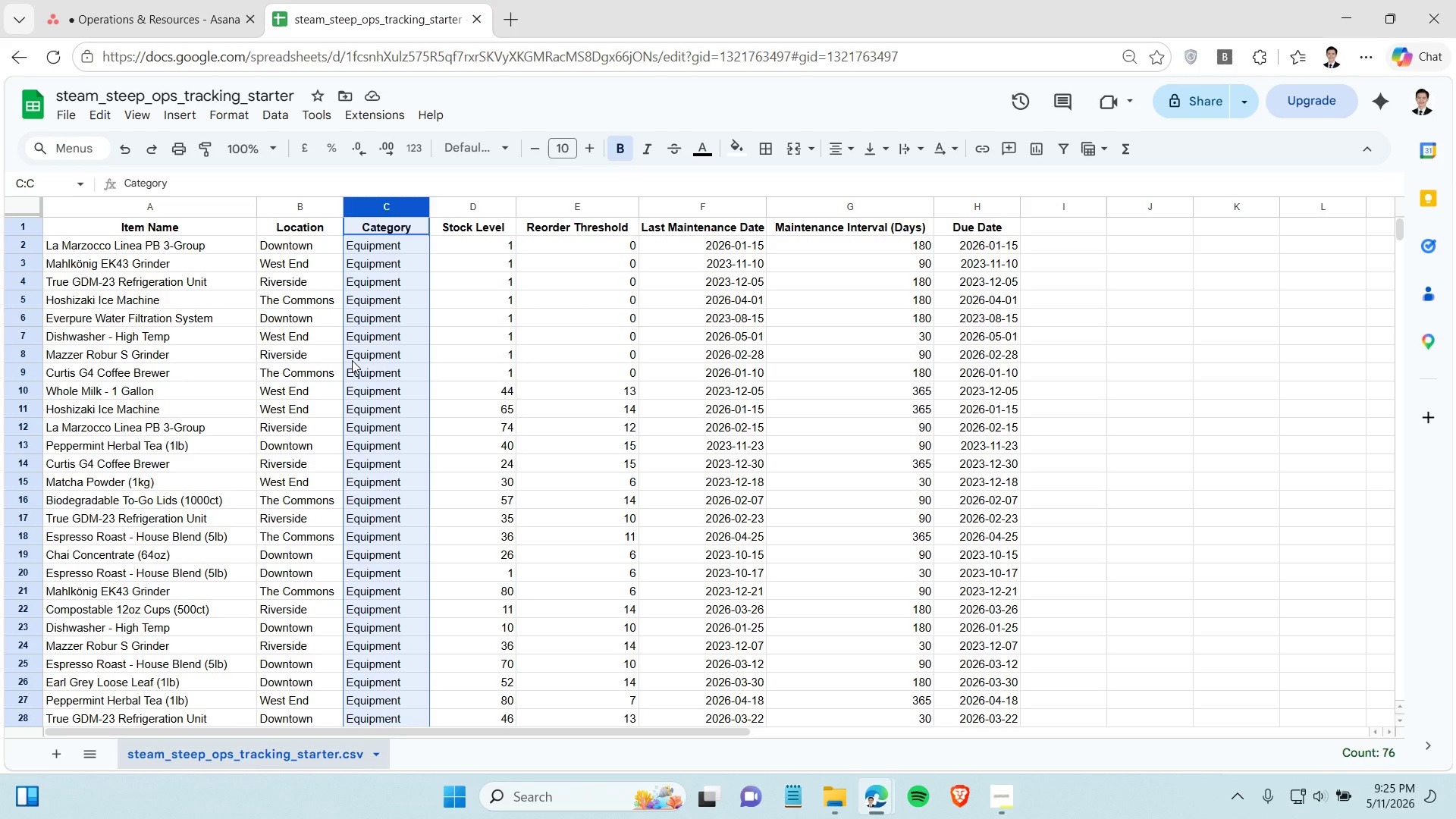 
left_click([220, 8])
 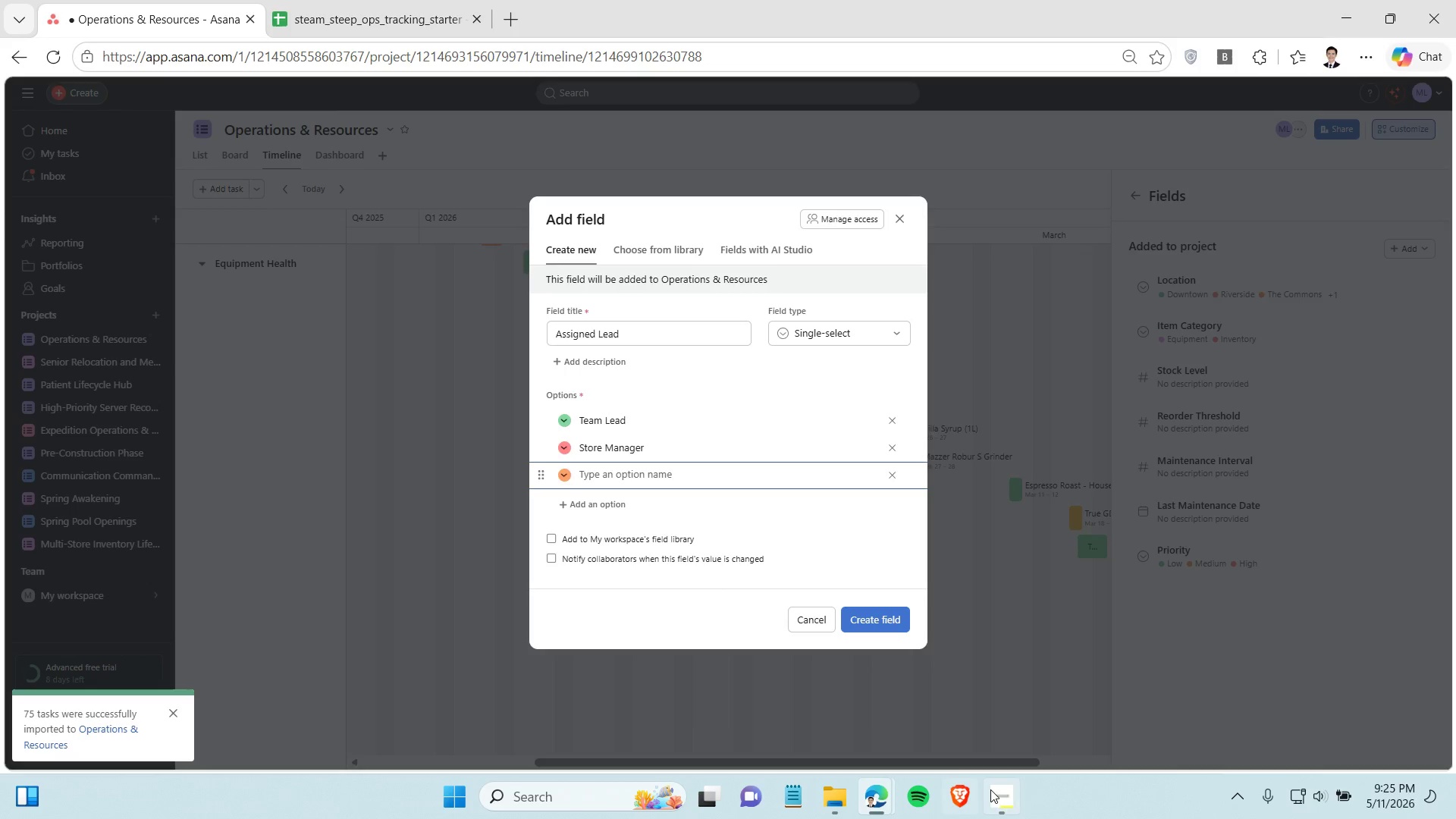 
left_click([995, 795])
 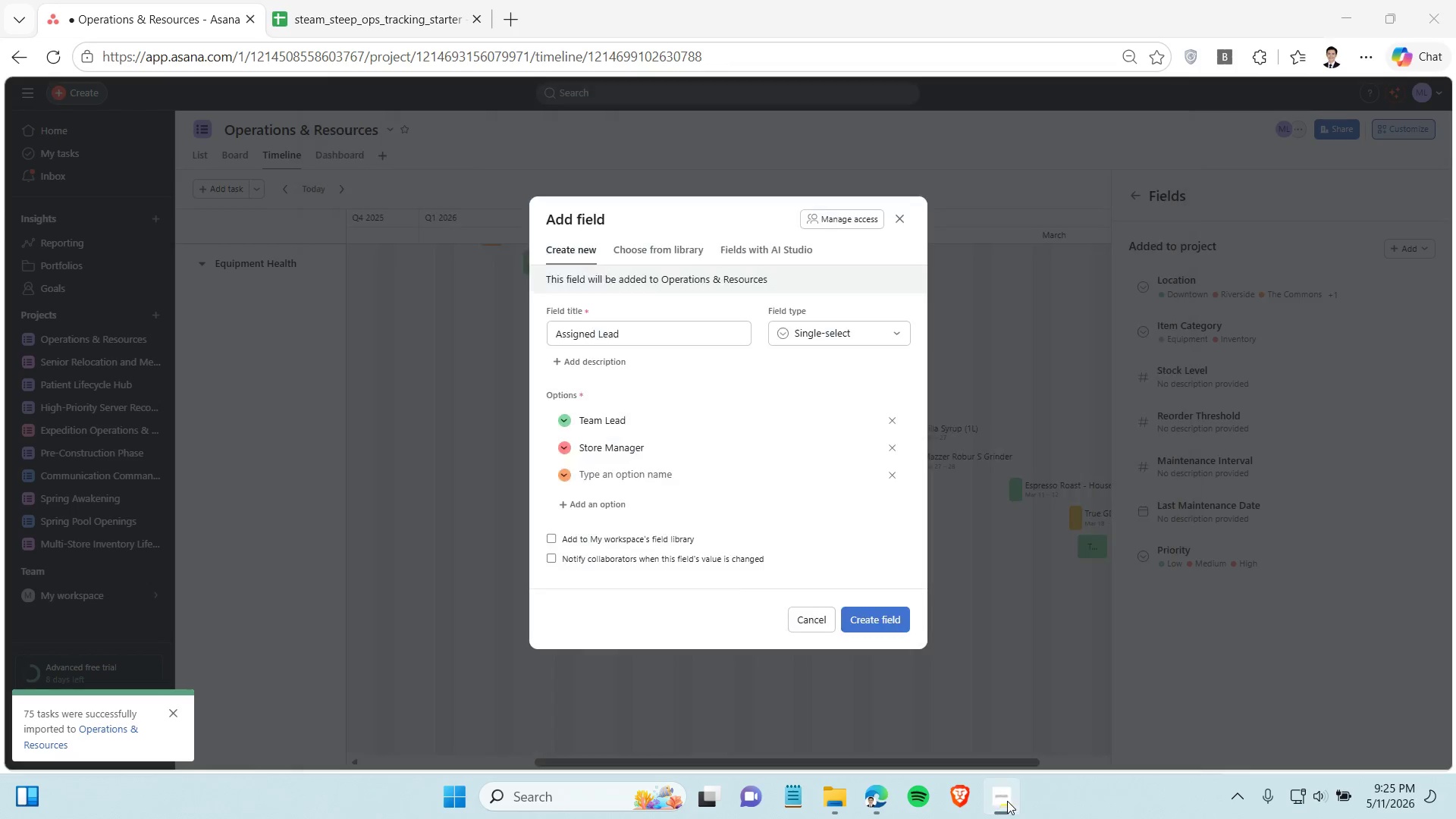 
wait(29.2)
 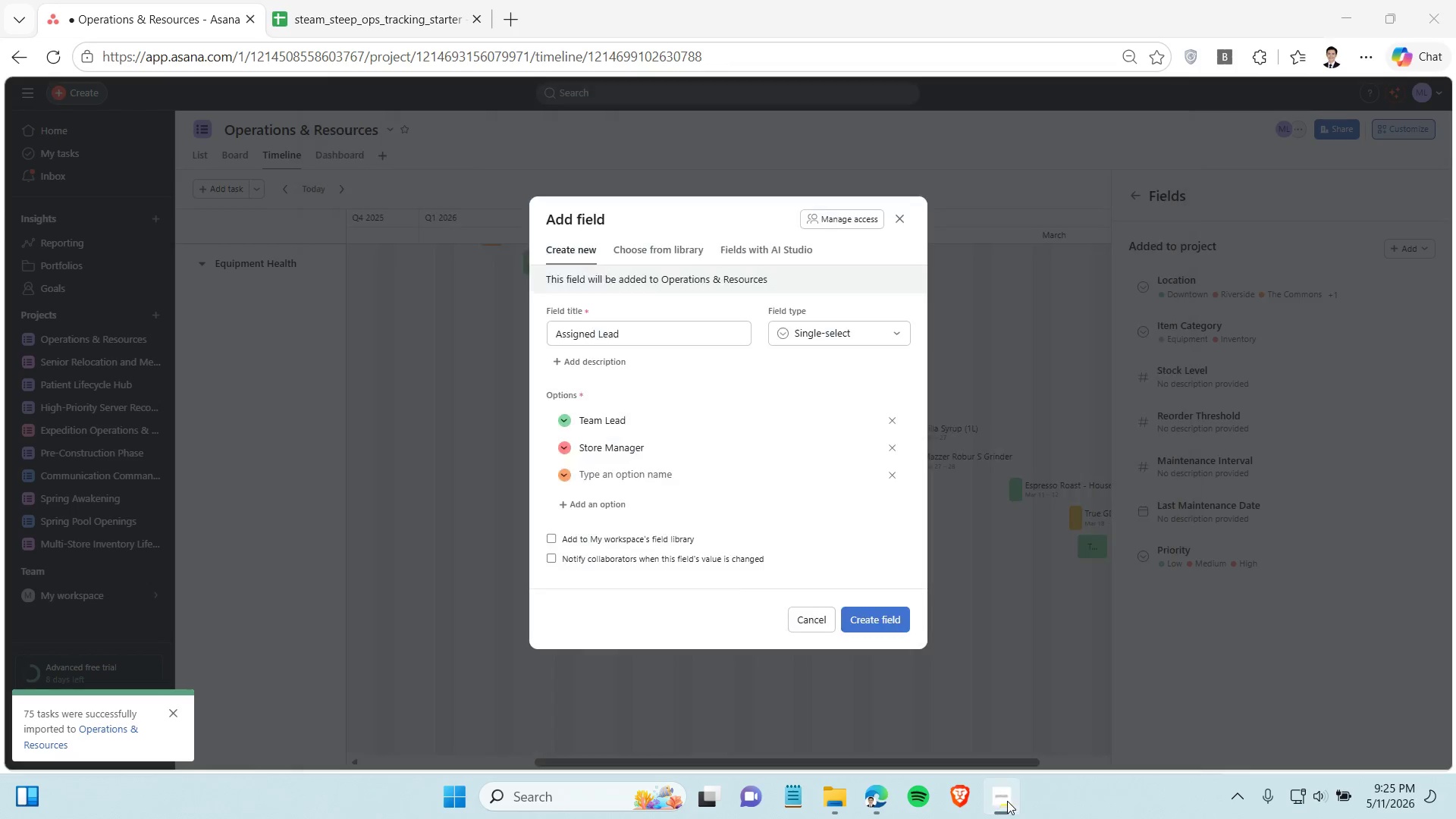 
type(Technician)
 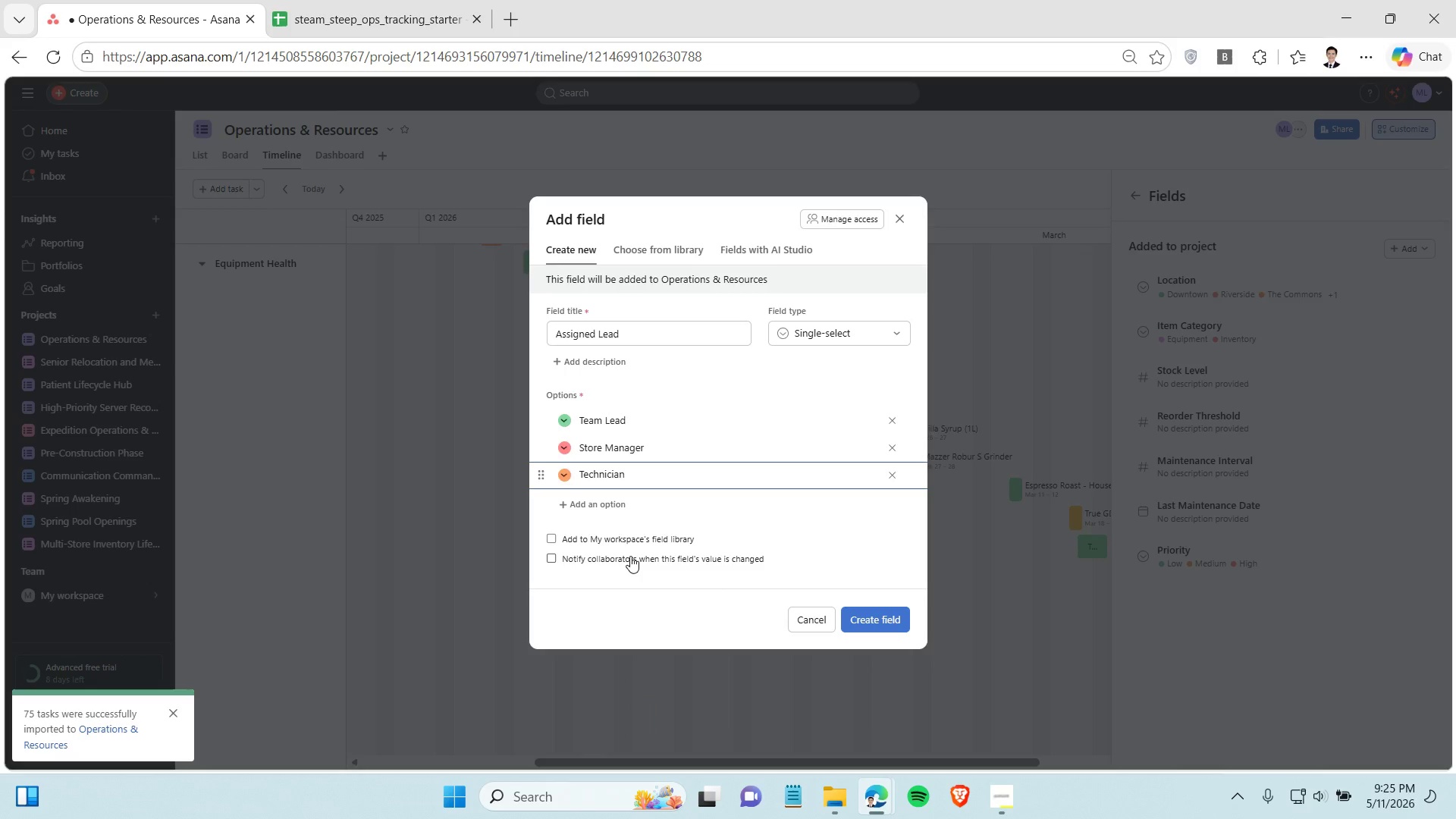 
key(Enter)
 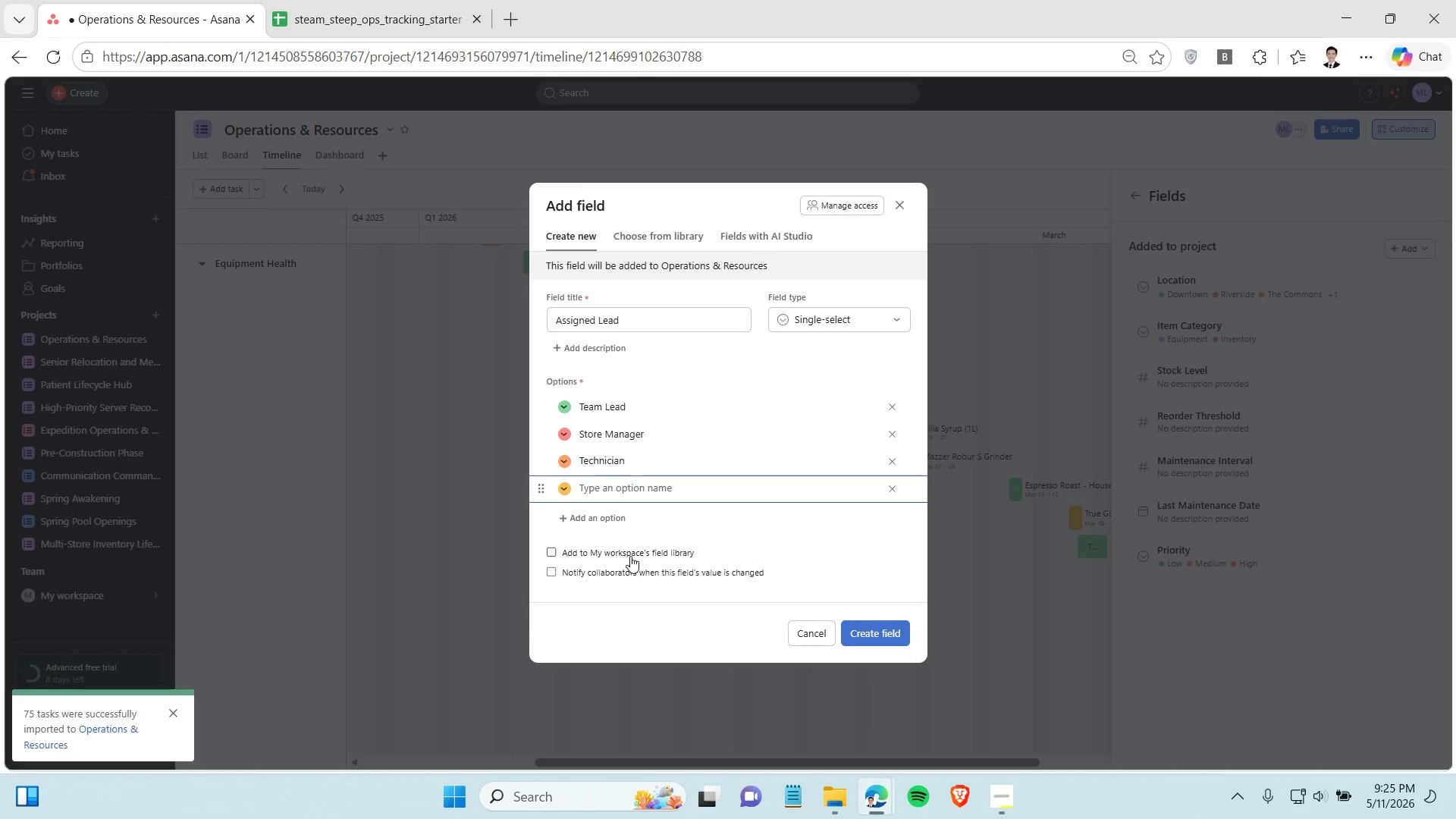 
type(Purchasing Coordinator)
 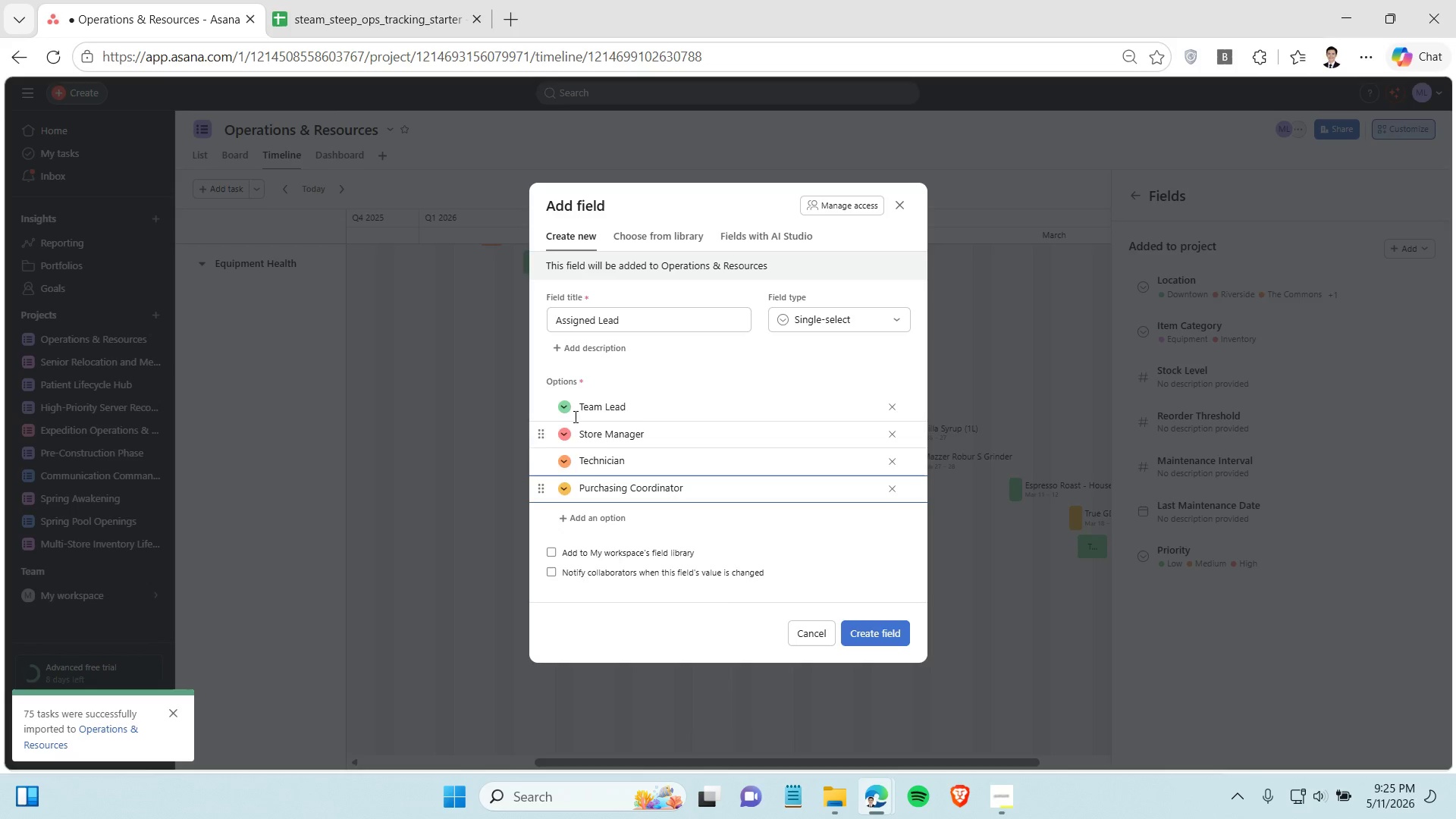 
left_click([566, 407])
 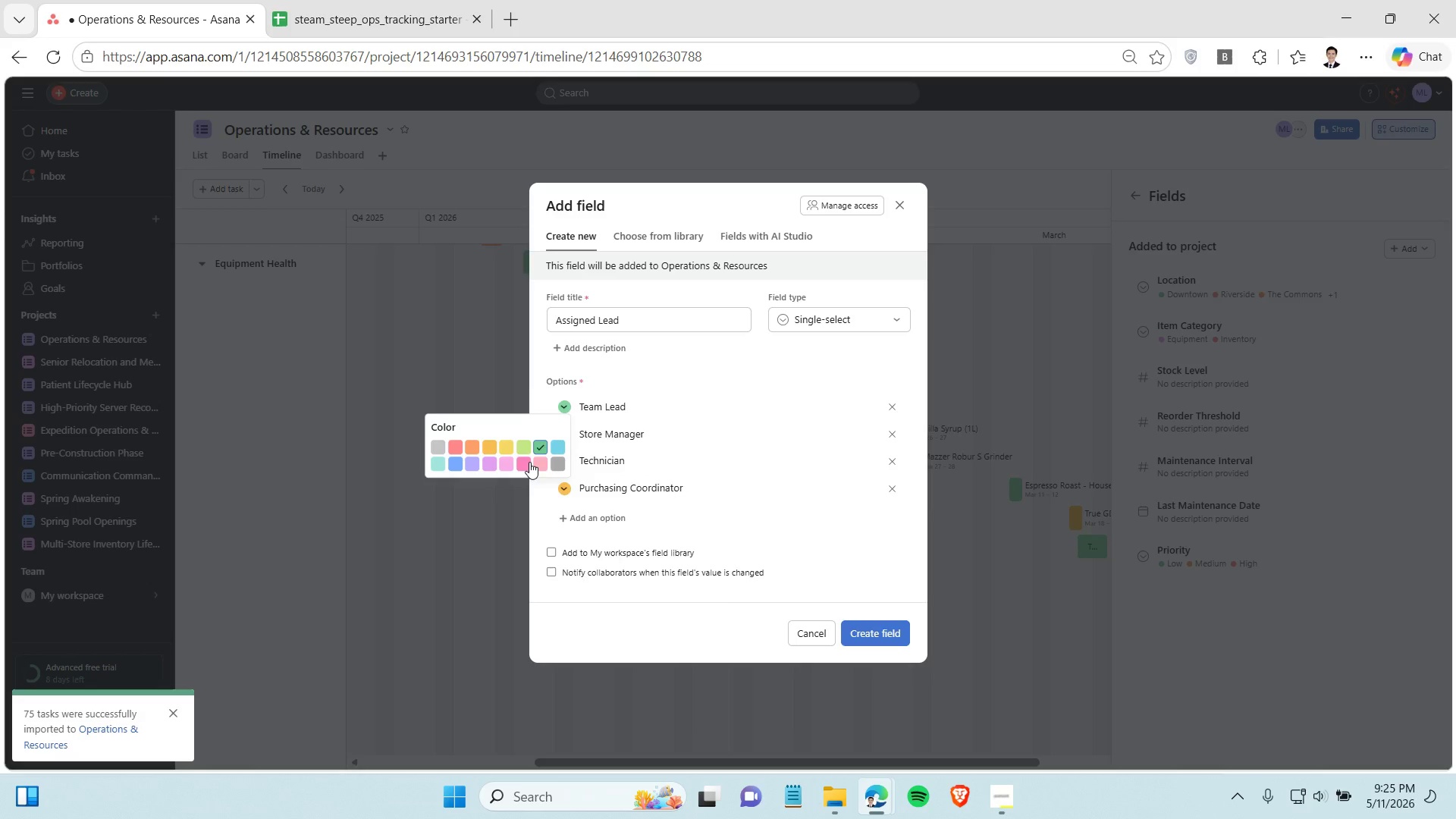 
left_click([529, 462])
 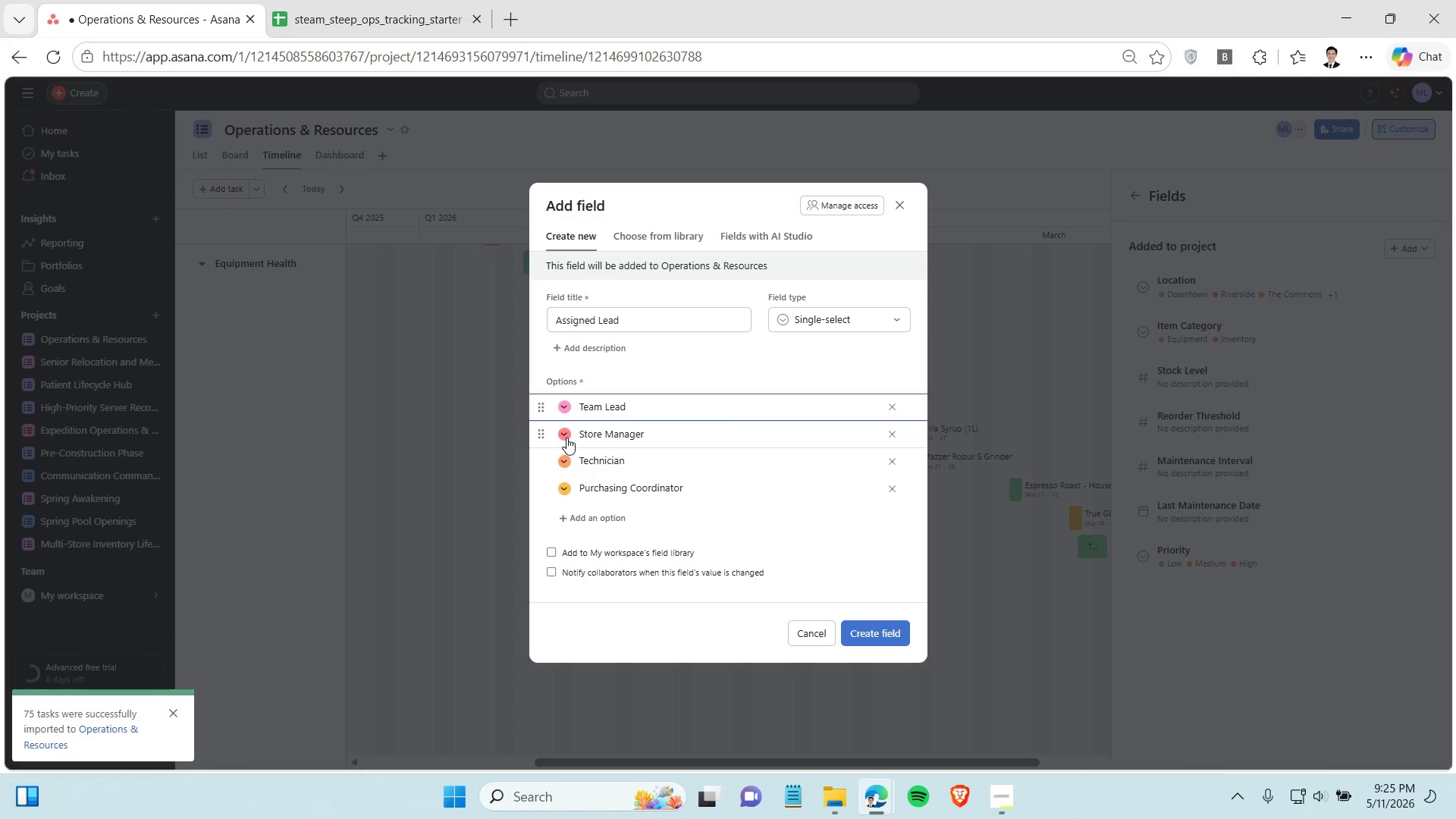 
left_click([566, 438])
 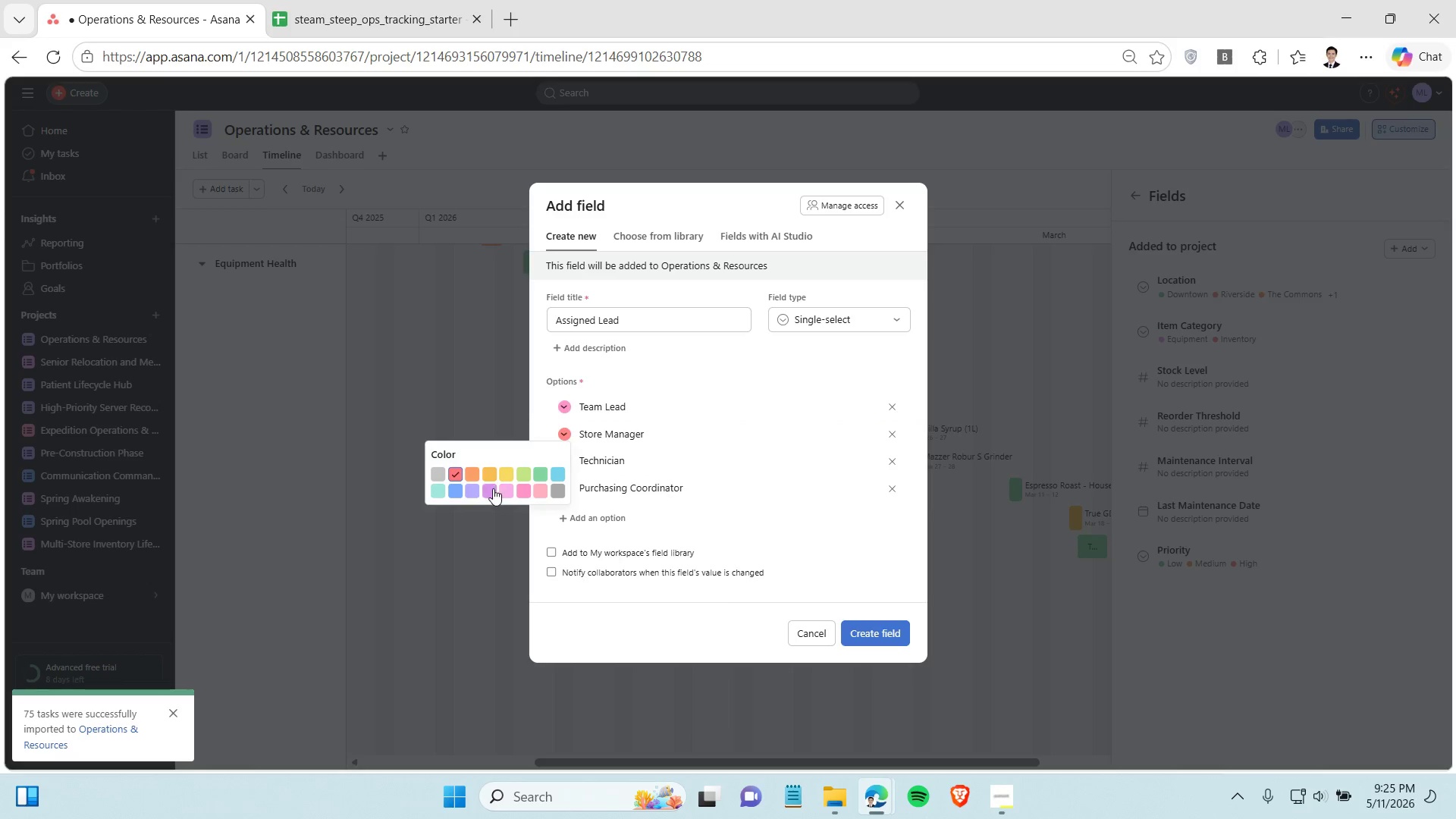 
left_click([488, 490])
 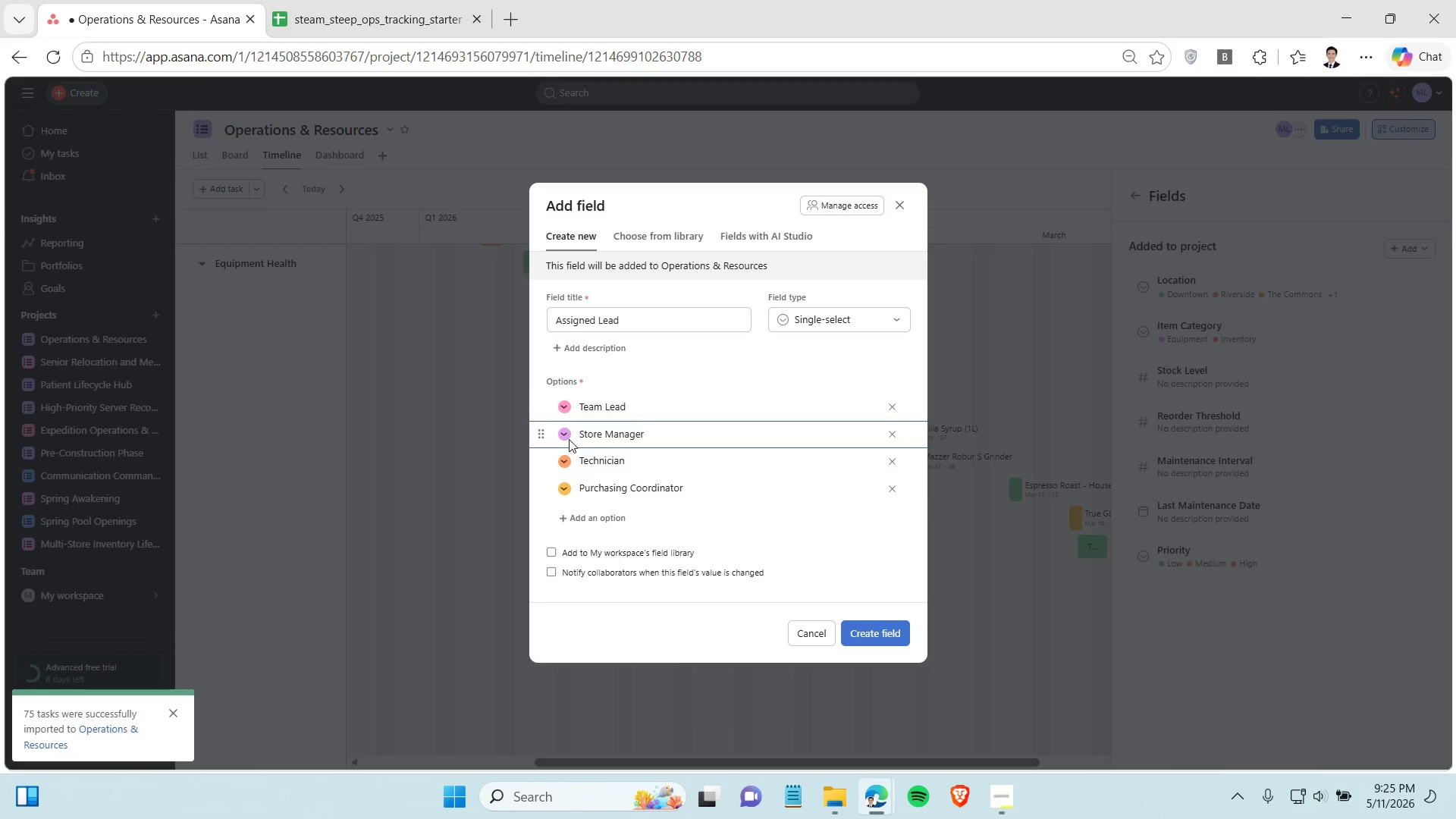 
left_click([569, 439])
 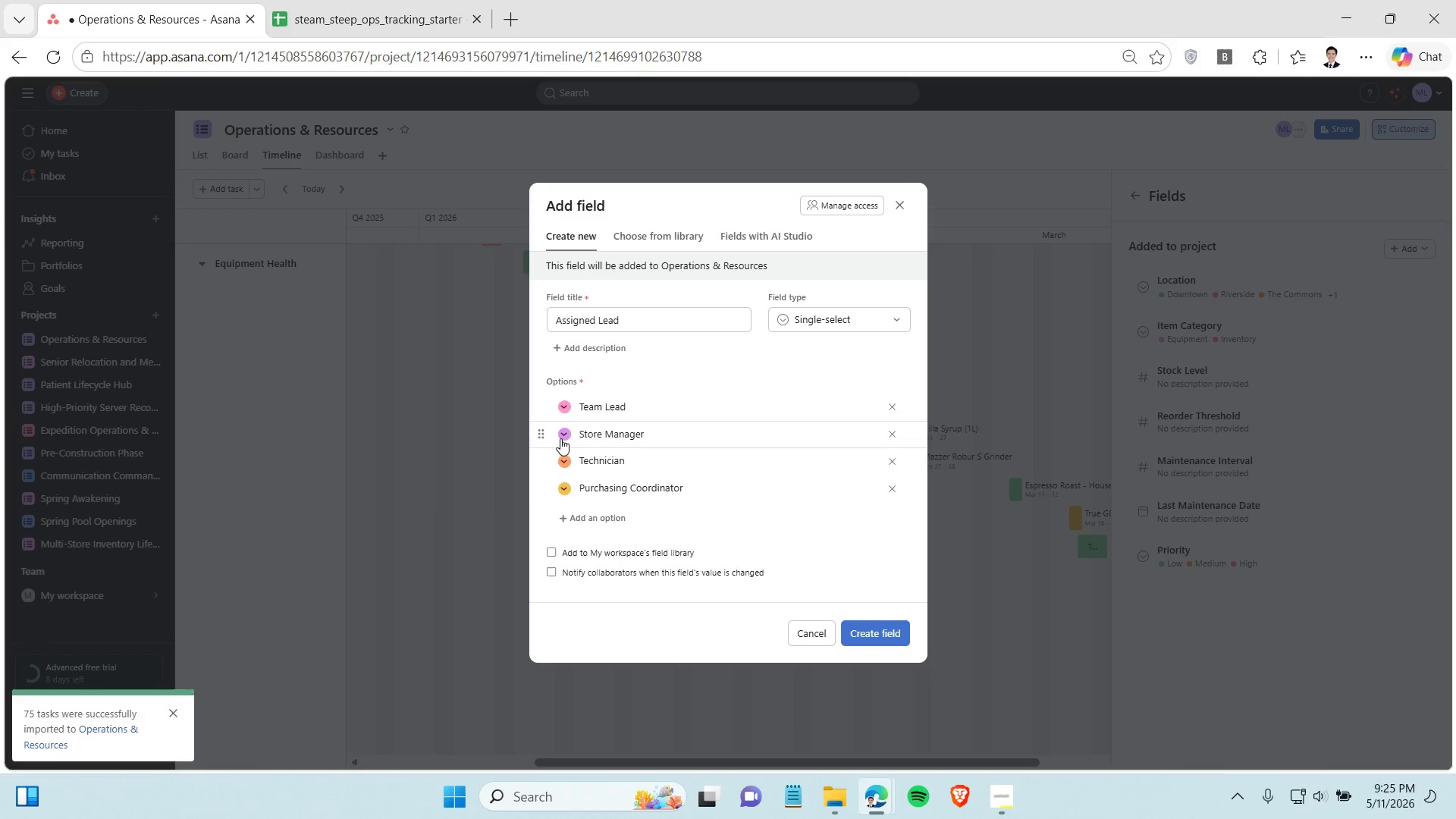 
left_click([560, 438])
 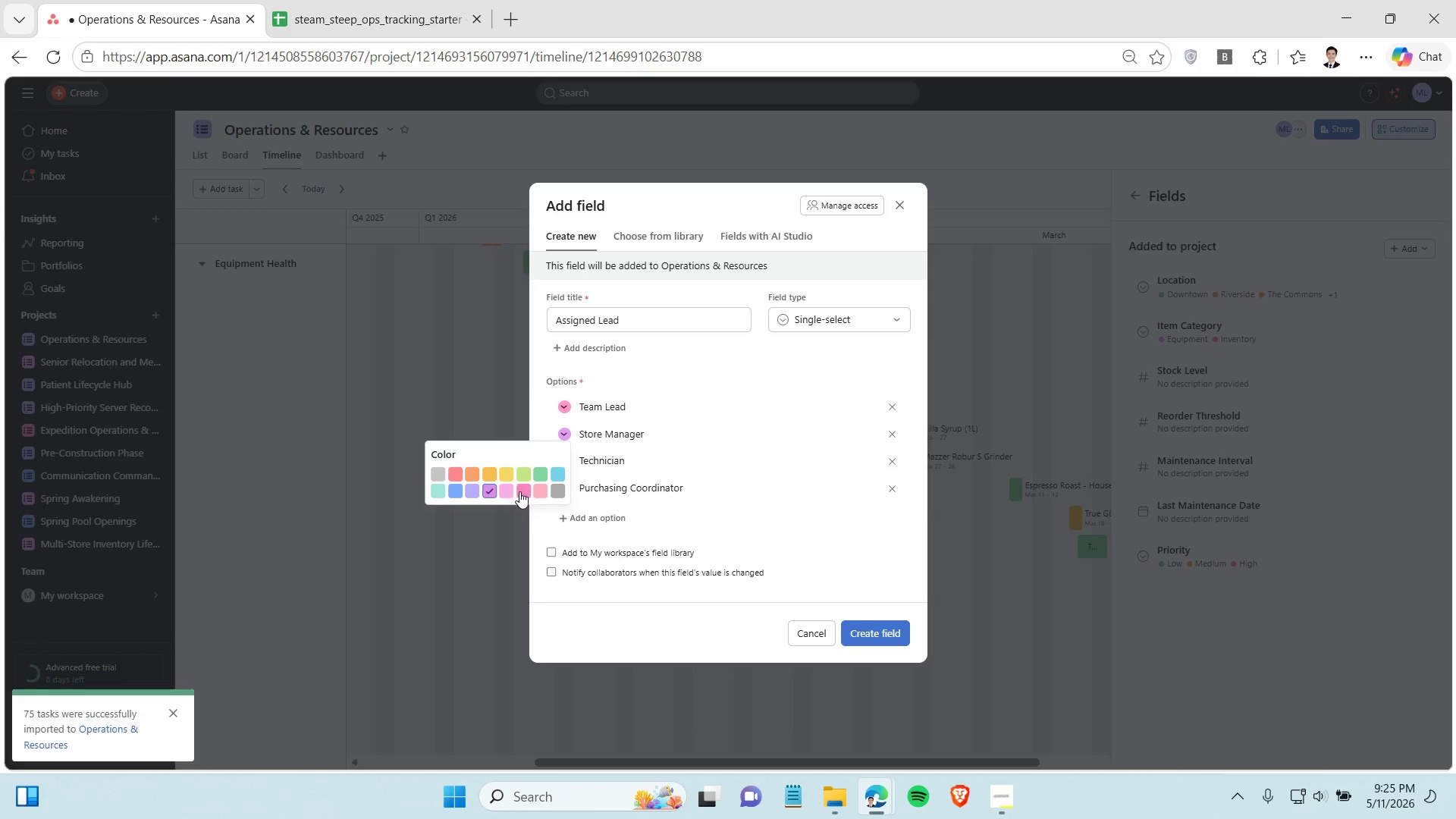 
left_click([519, 491])
 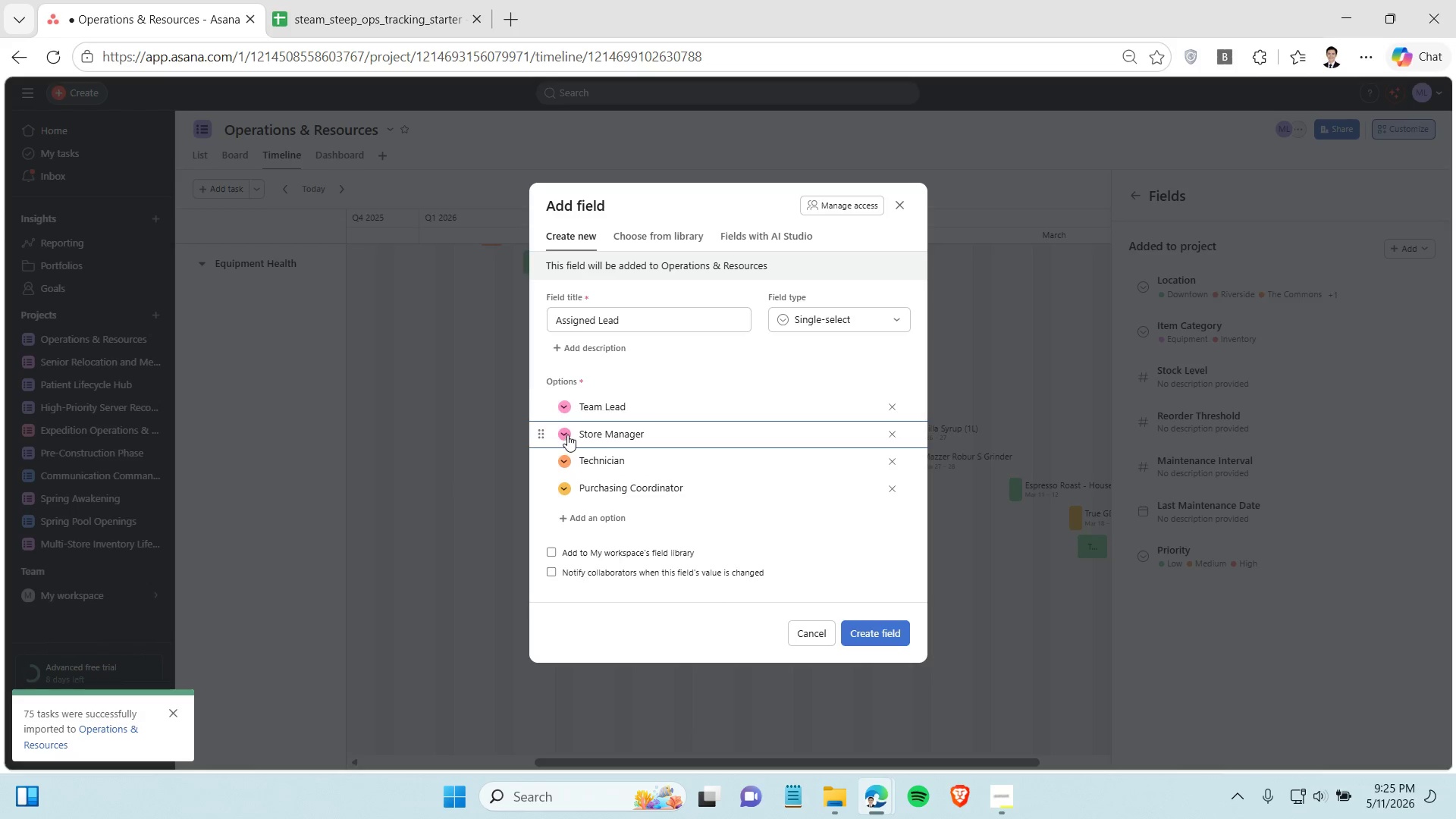 
left_click([567, 435])
 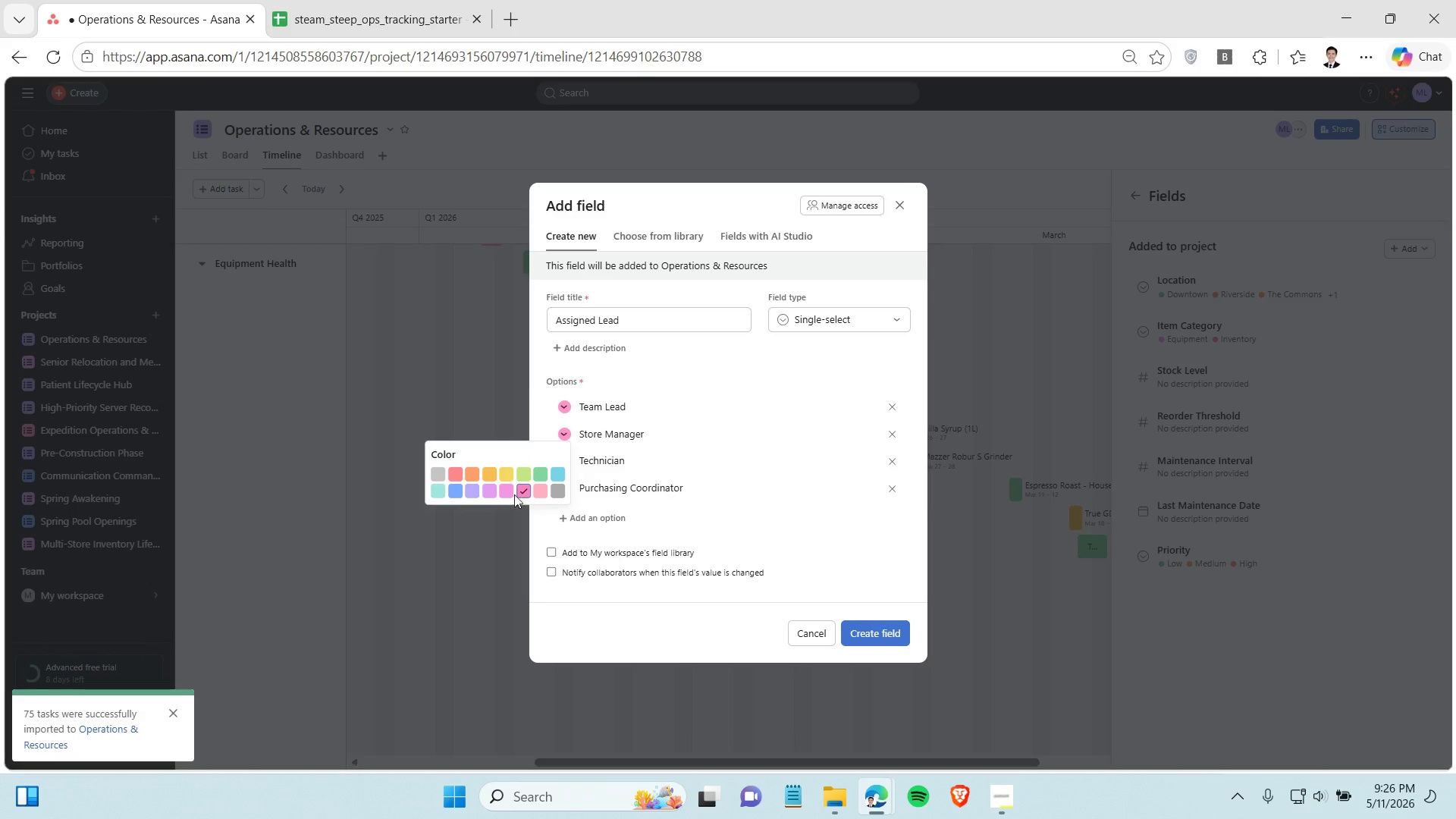 
left_click([541, 490])
 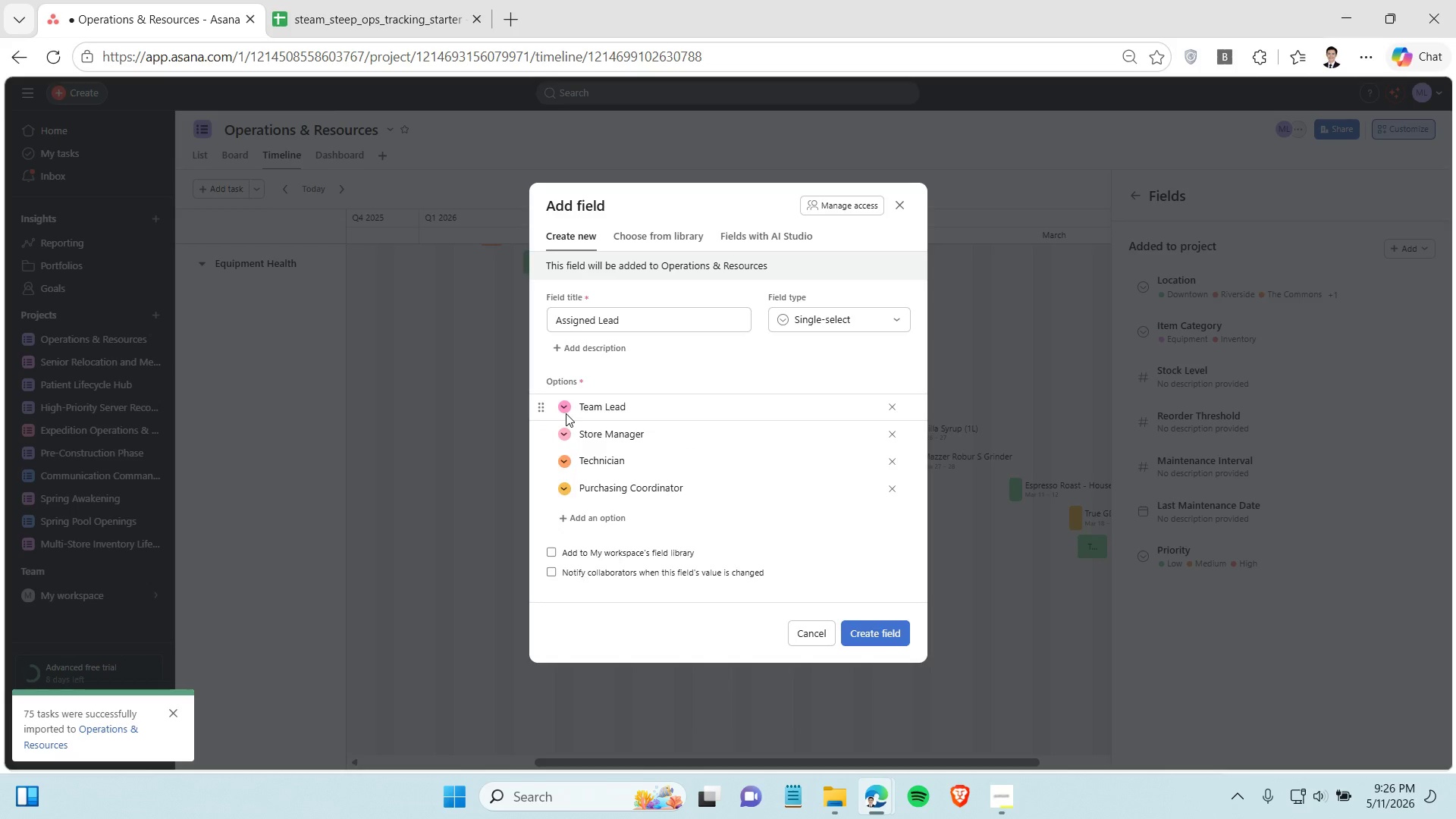 
double_click([566, 412])
 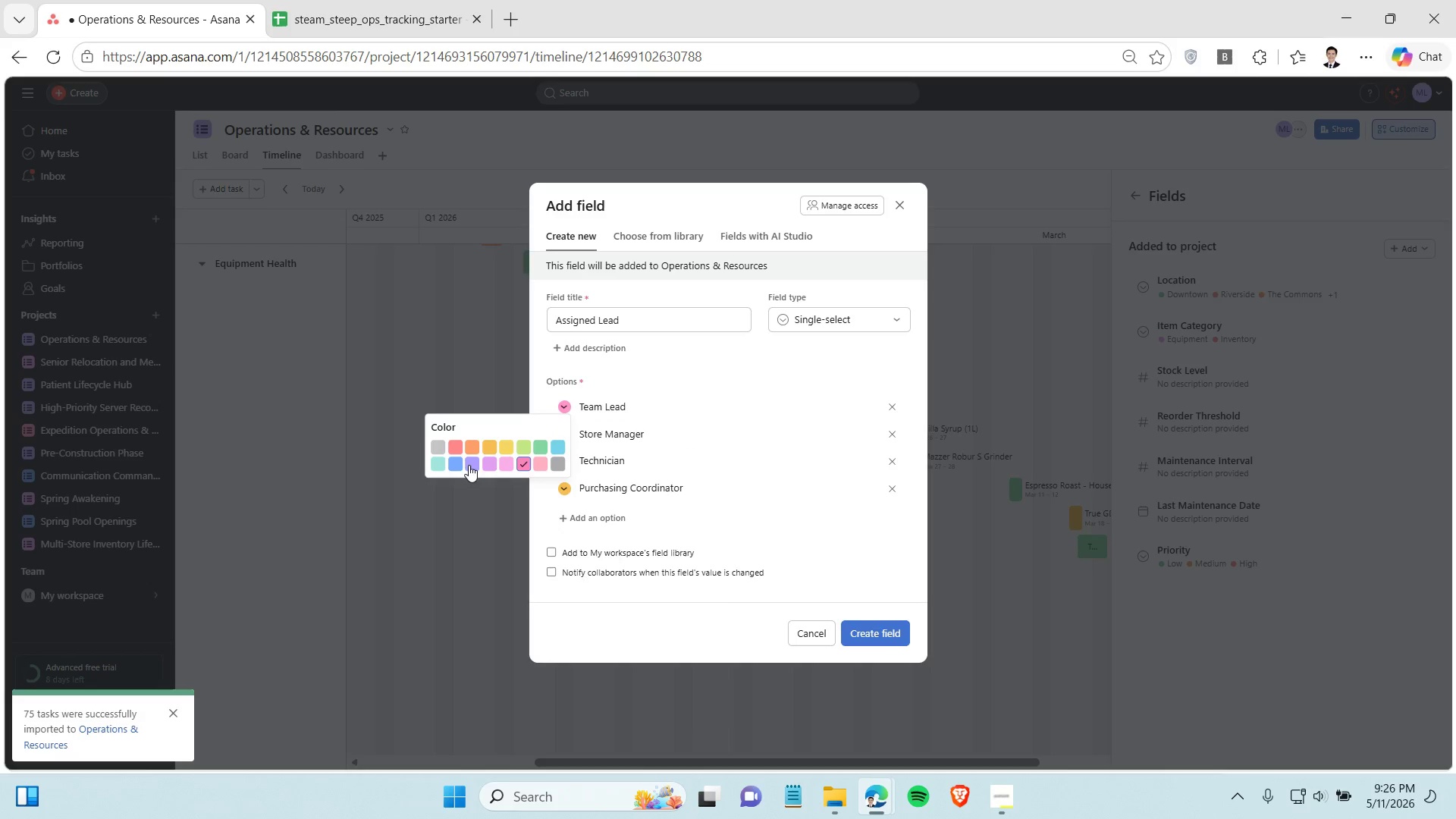 
left_click([468, 465])
 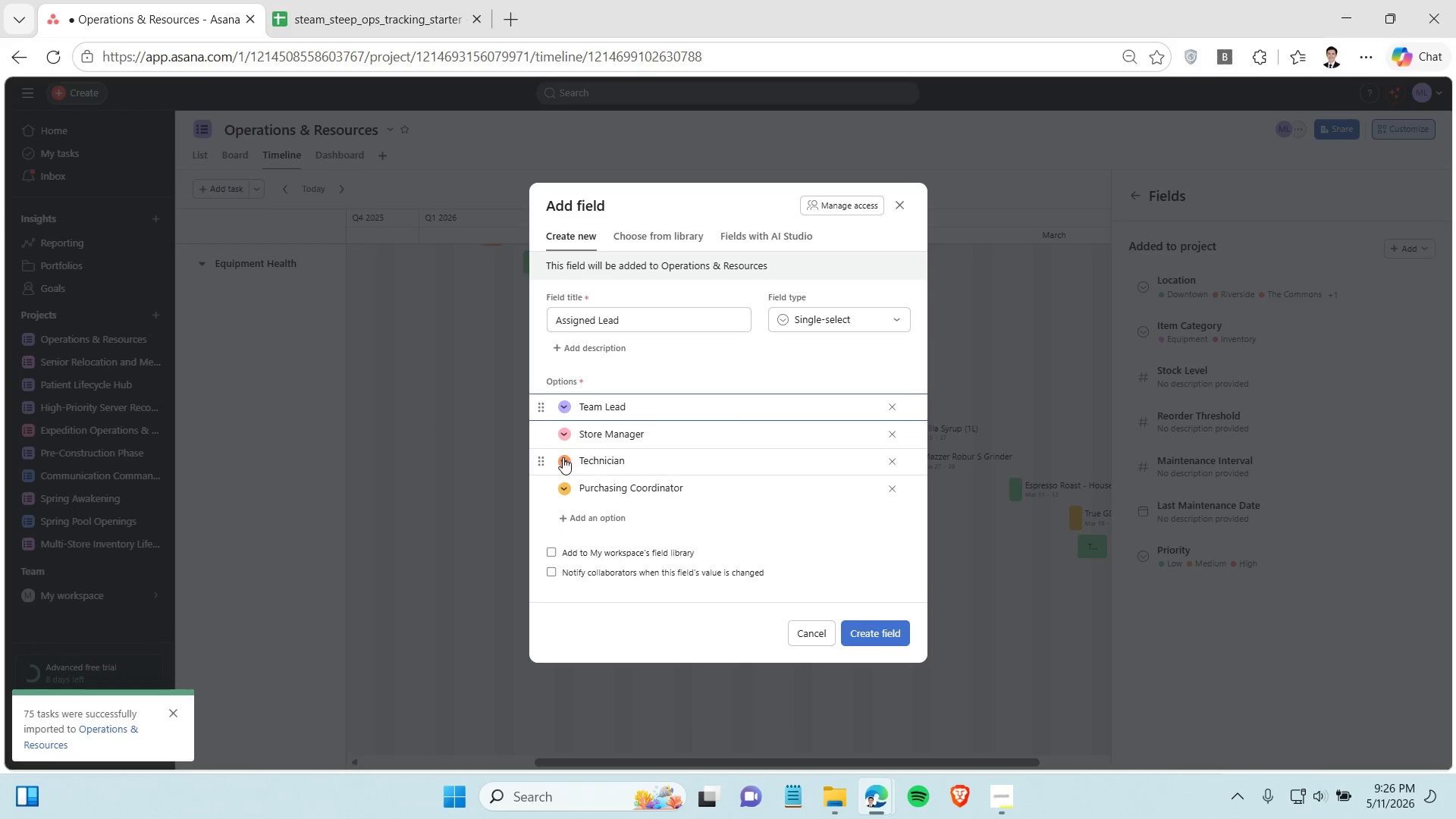 
left_click([563, 459])
 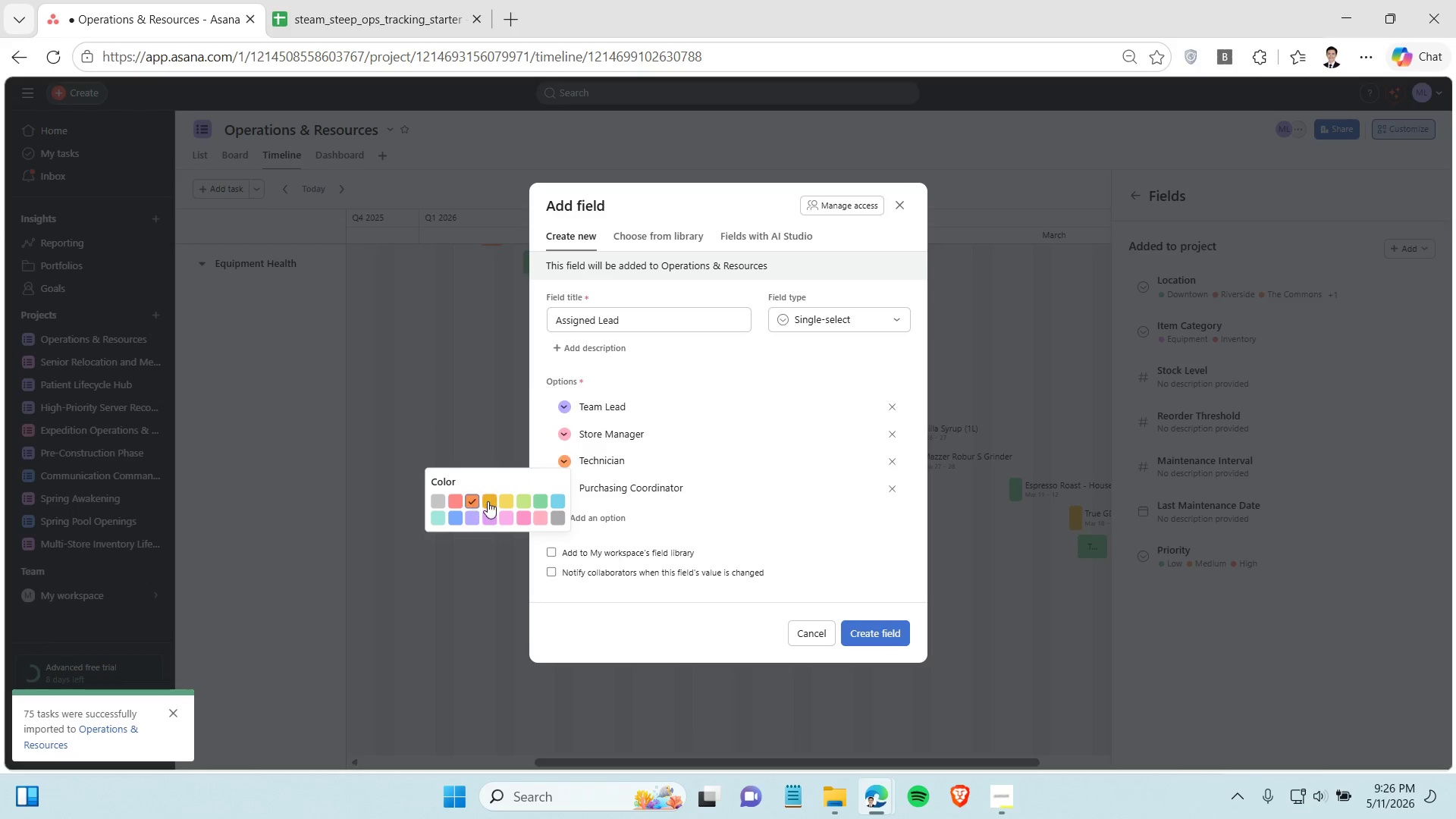 
left_click([491, 503])
 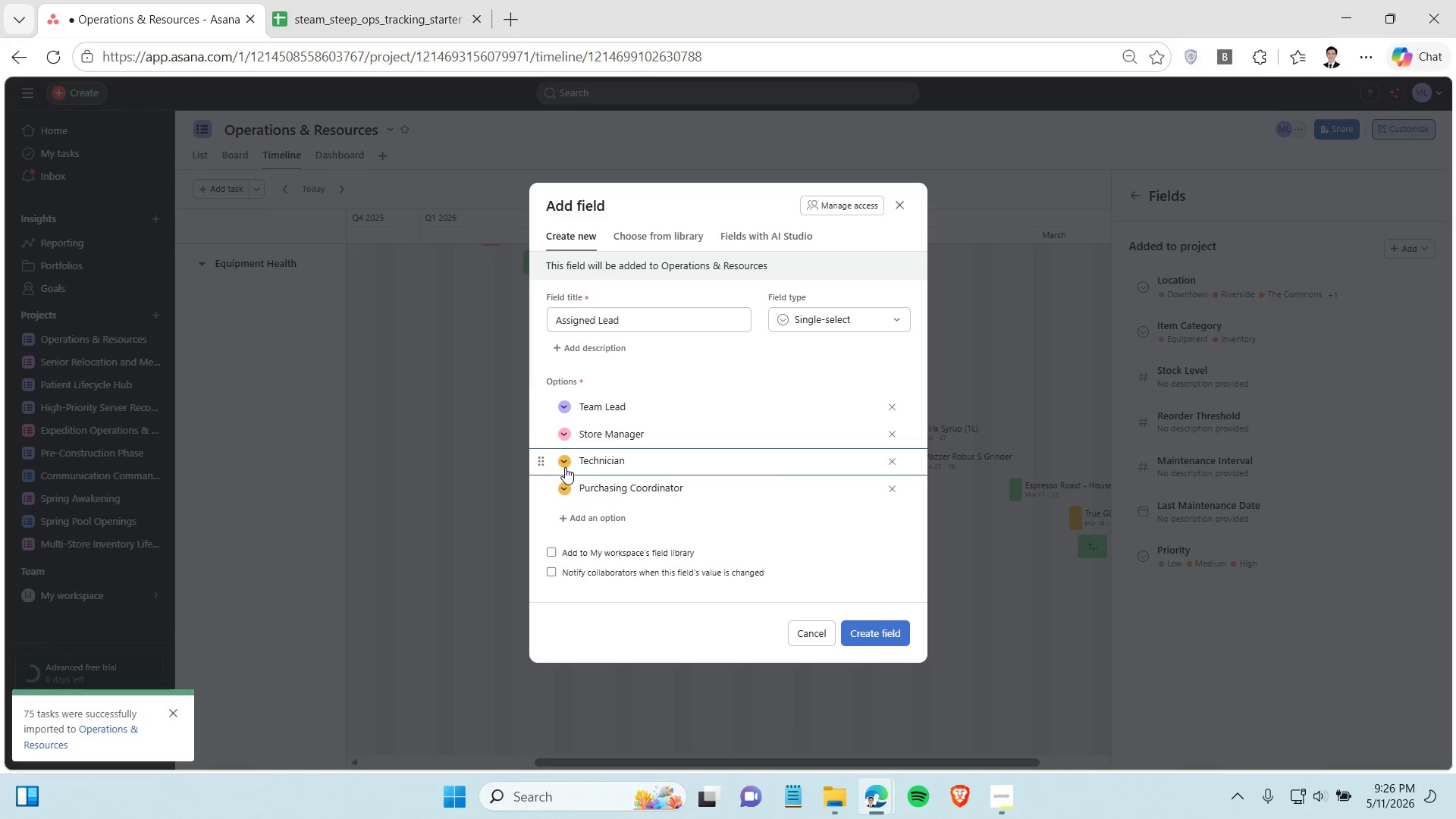 
left_click([565, 467])
 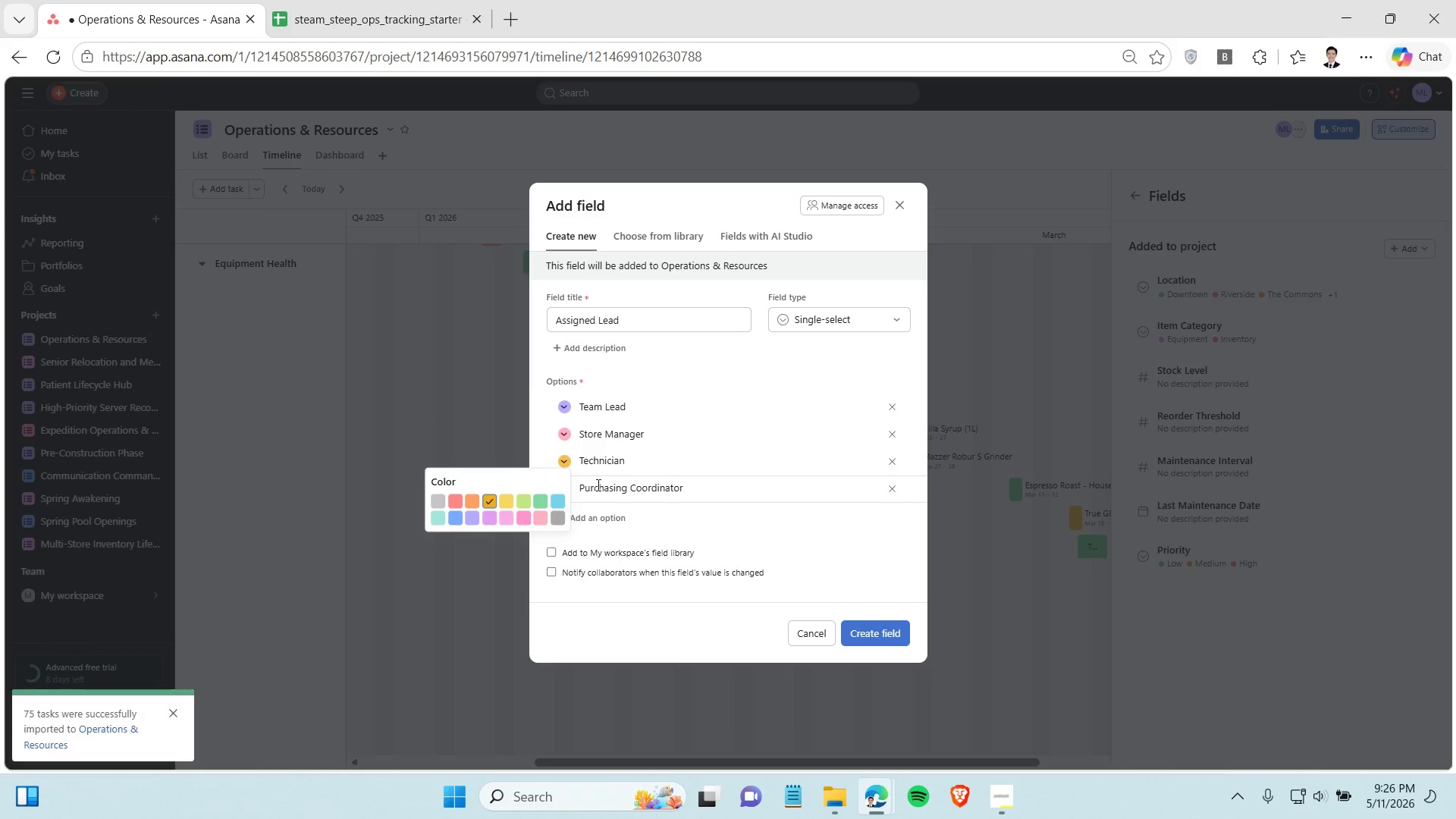 
left_click([595, 486])
 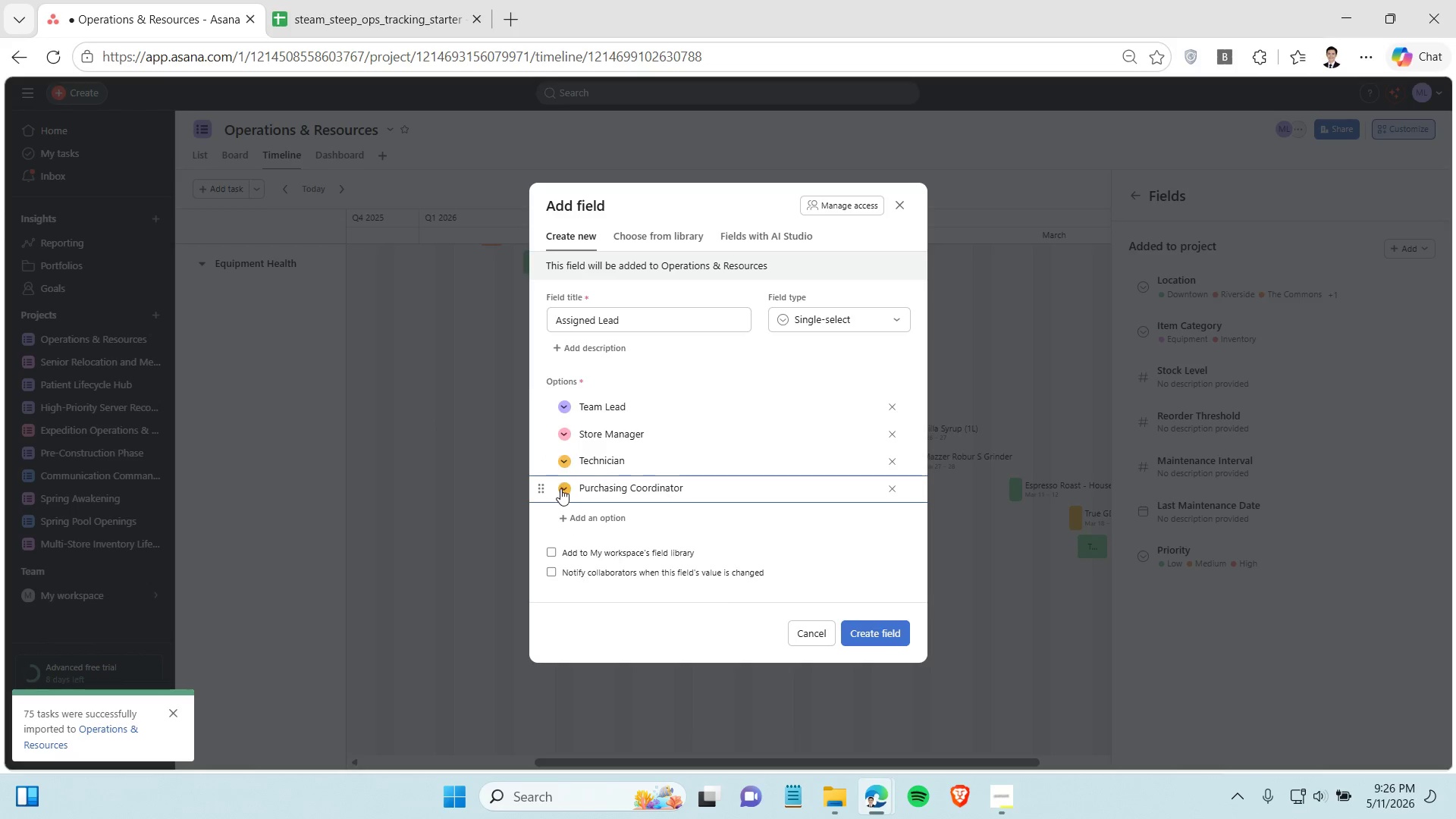 
left_click([560, 488])
 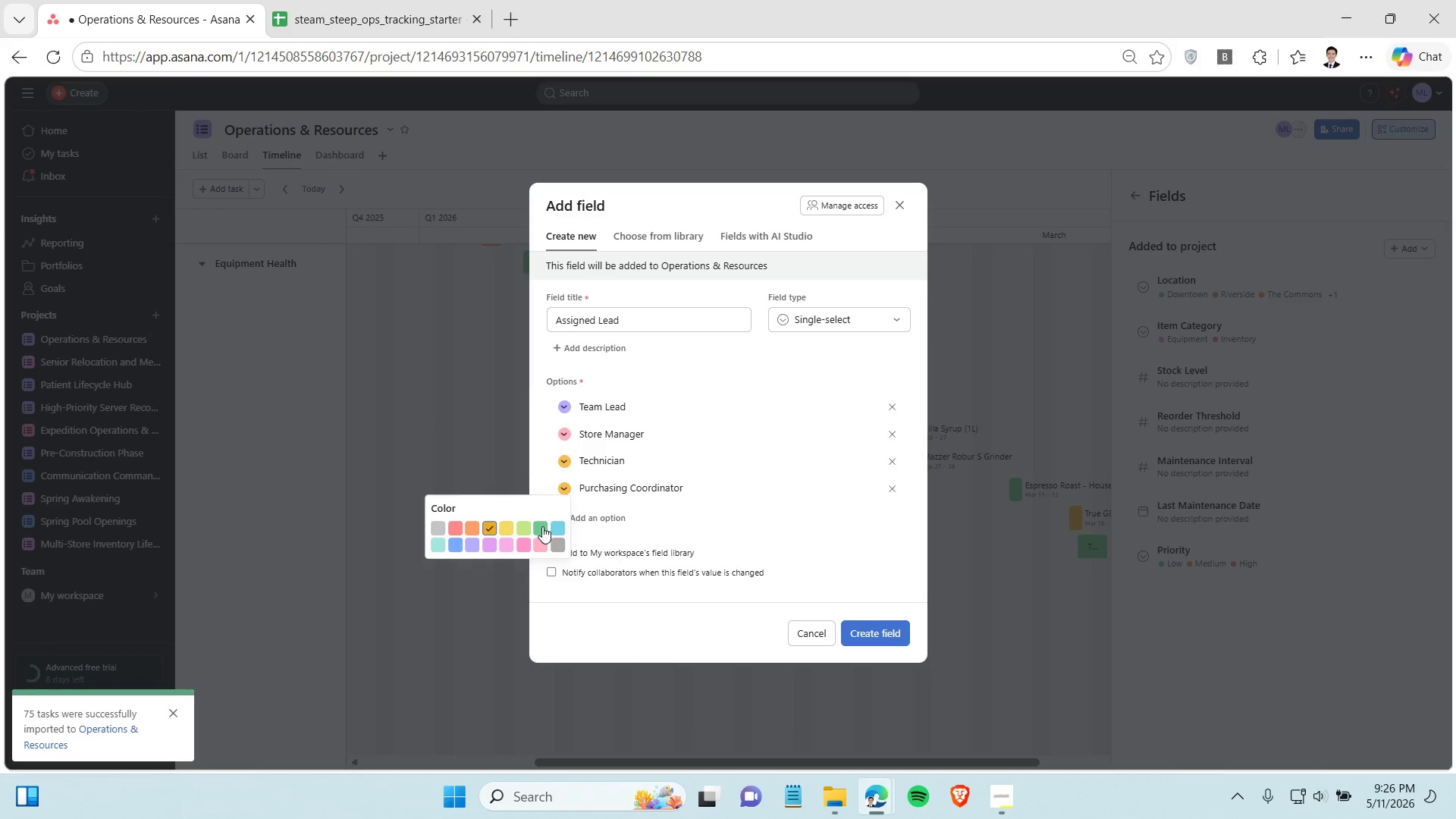 
left_click([542, 526])
 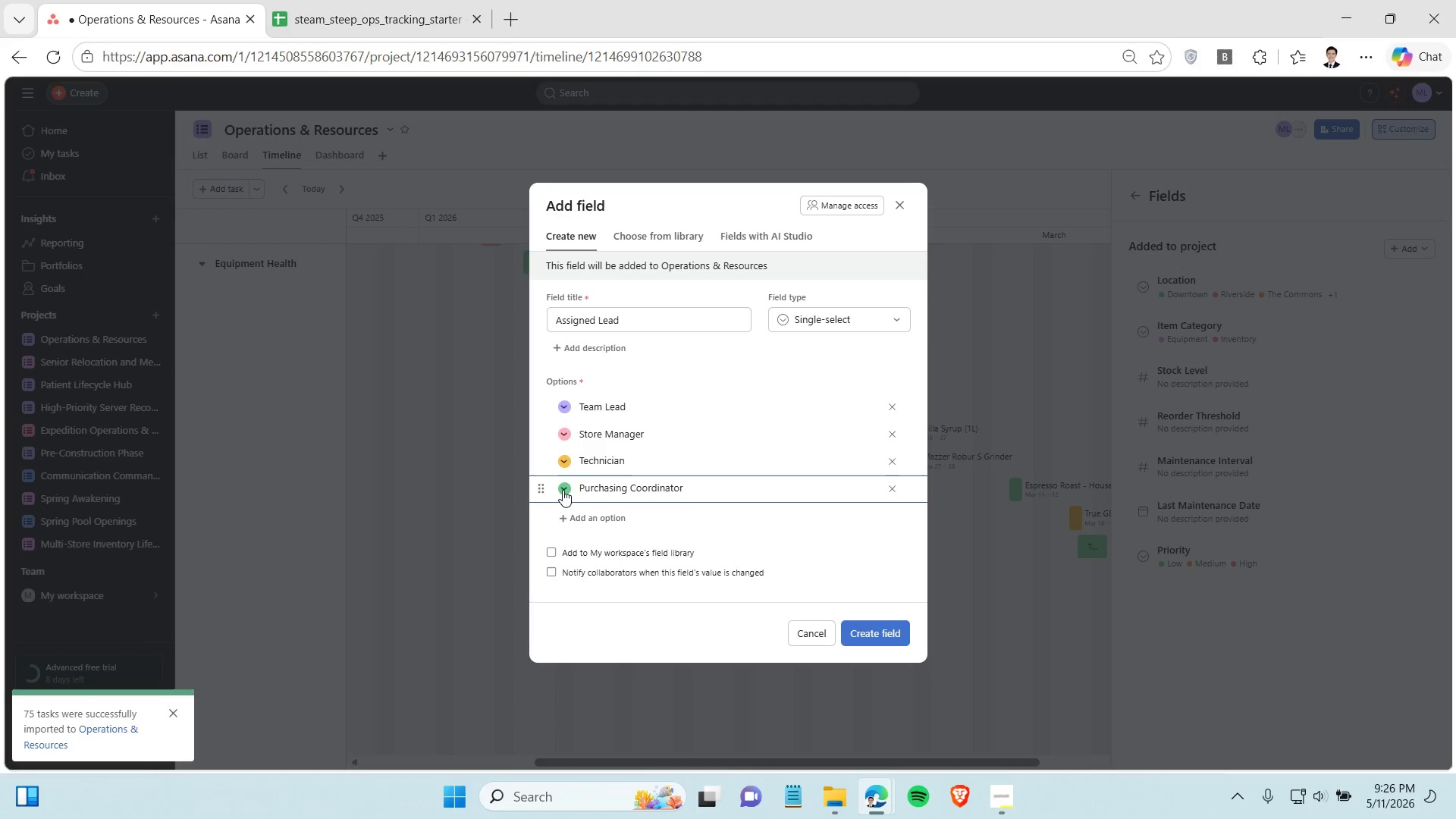 
left_click([563, 490])
 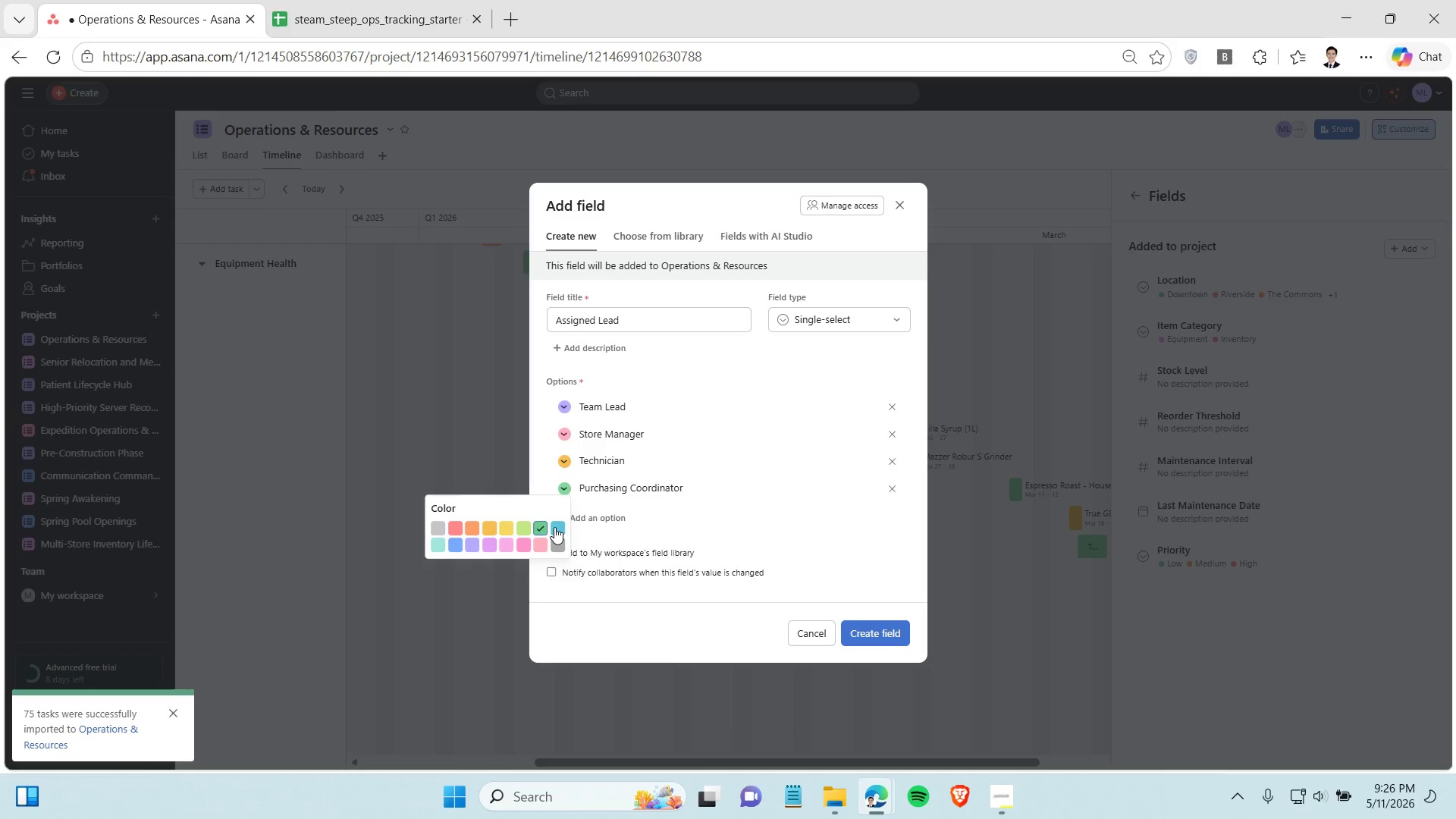 
left_click([557, 526])
 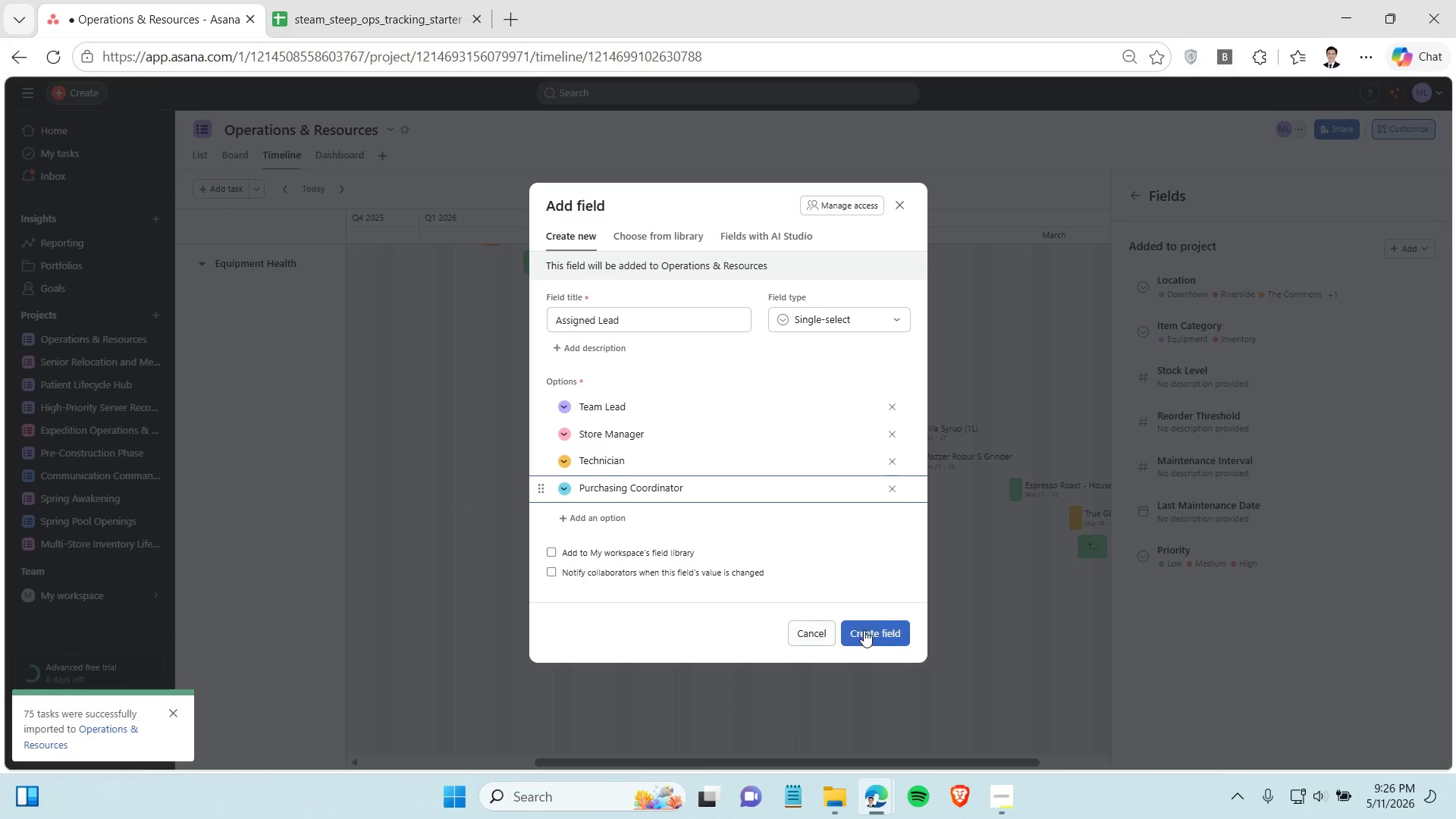 
left_click([865, 630])
 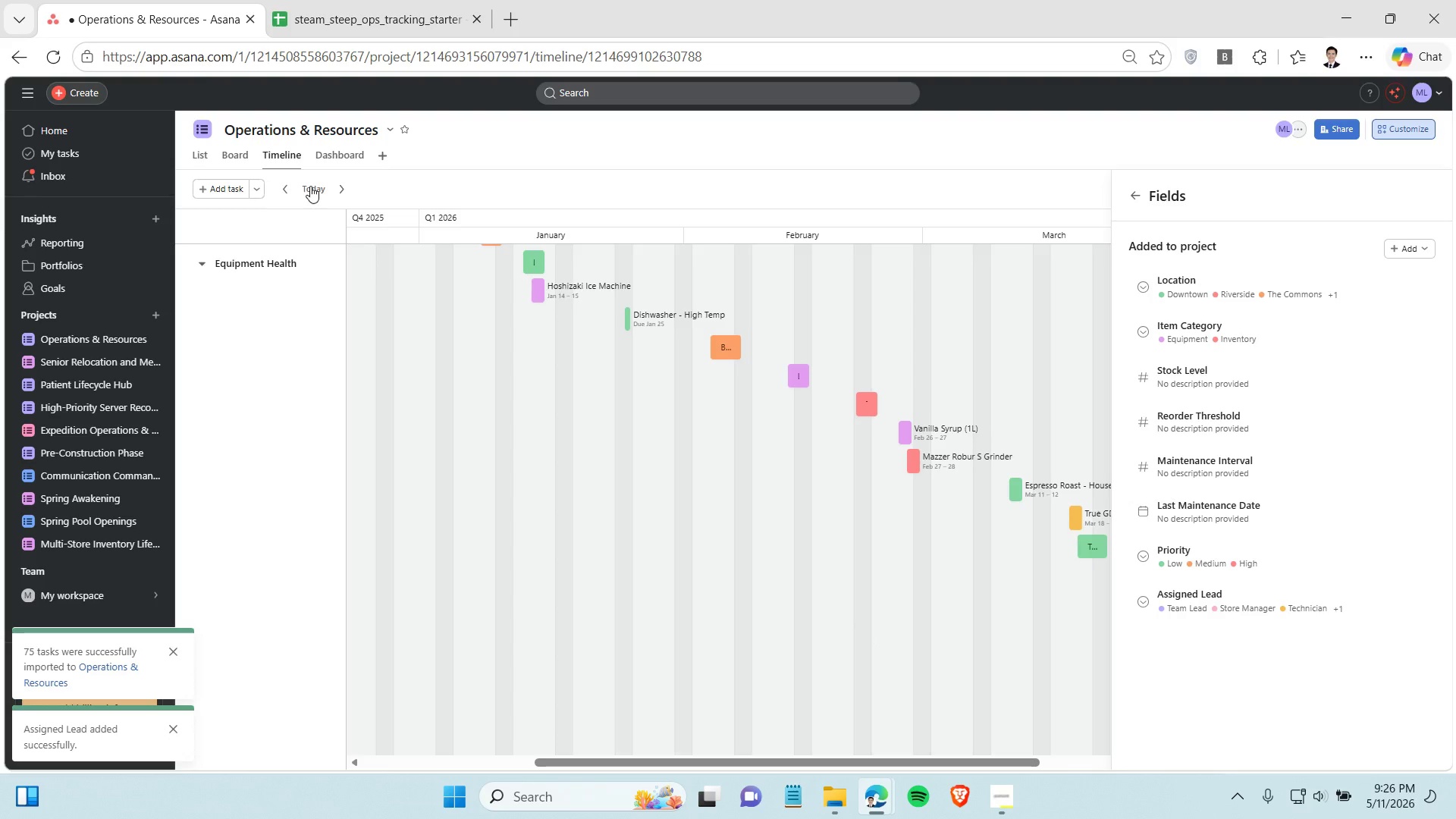 
left_click([227, 157])
 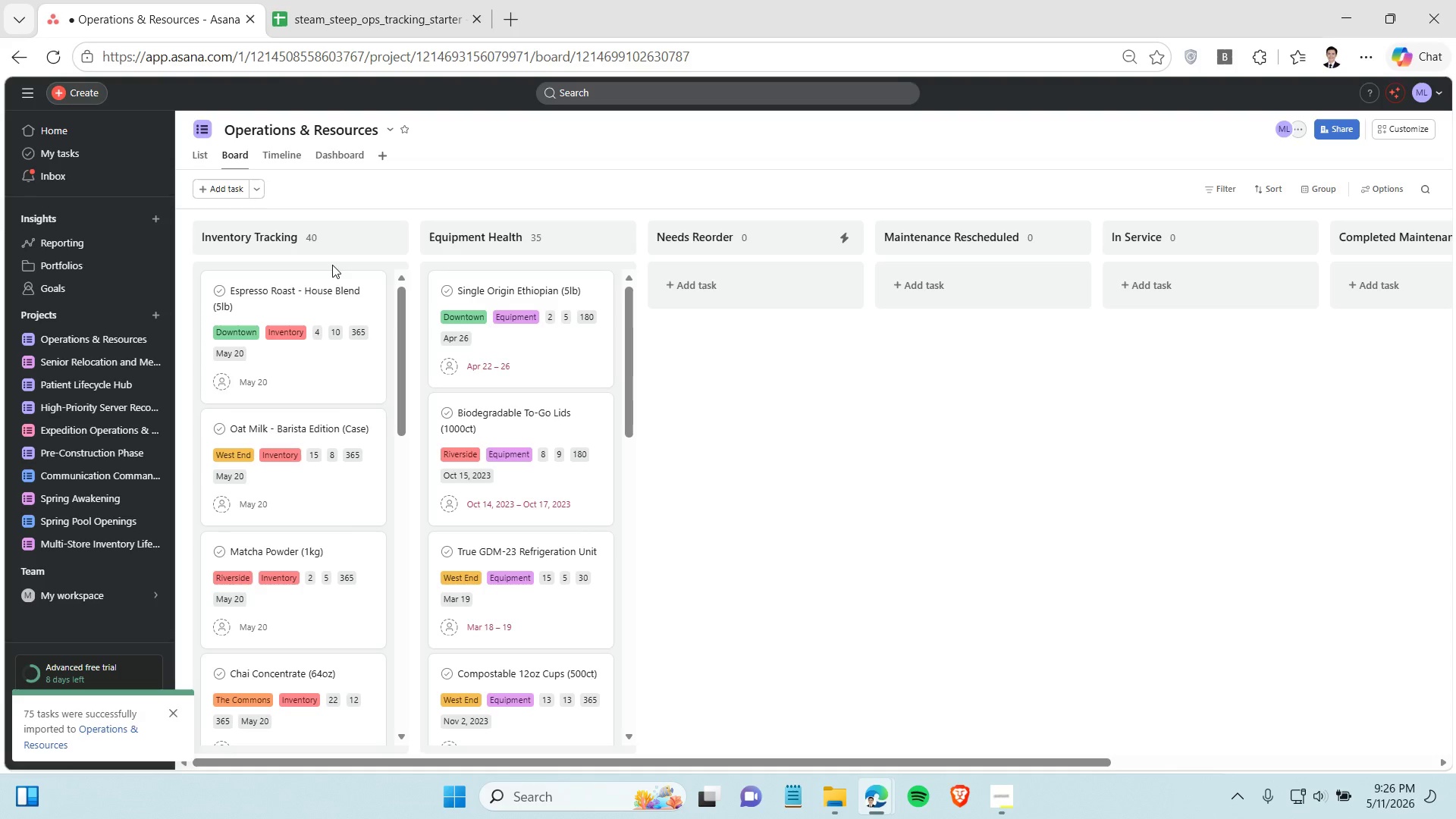 
wait(20.72)
 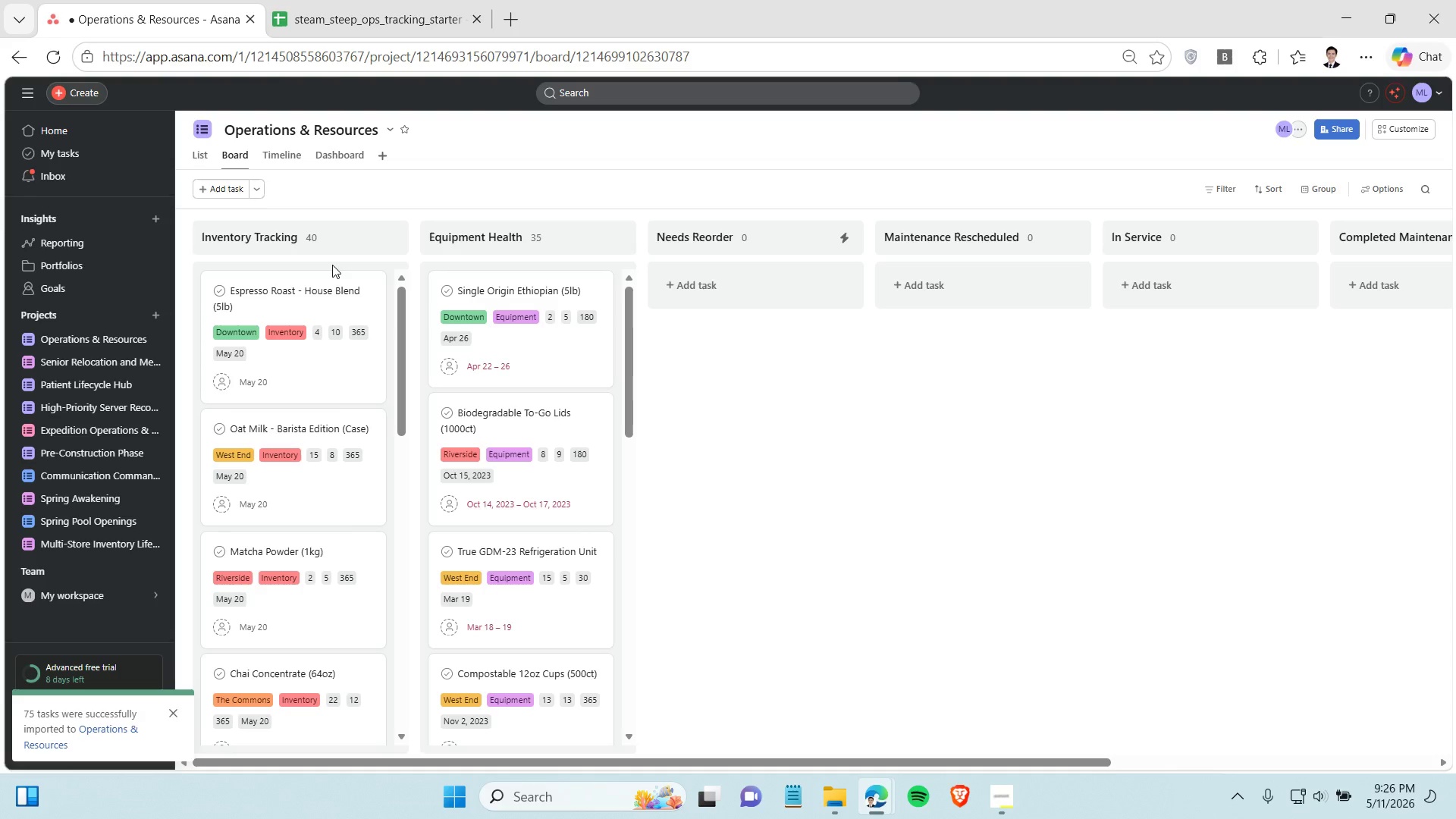 
left_click([1205, 545])
 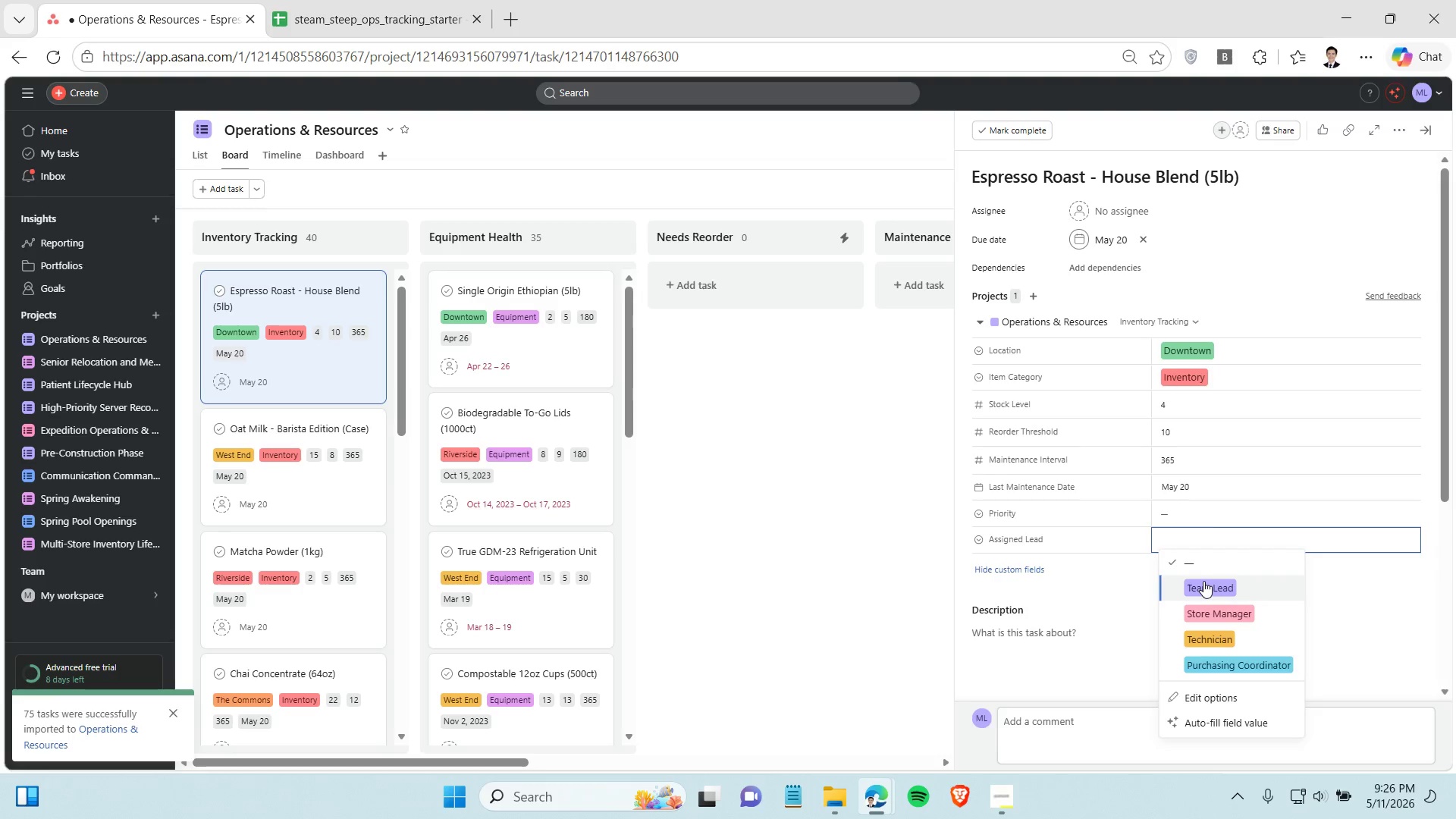 
wait(5.19)
 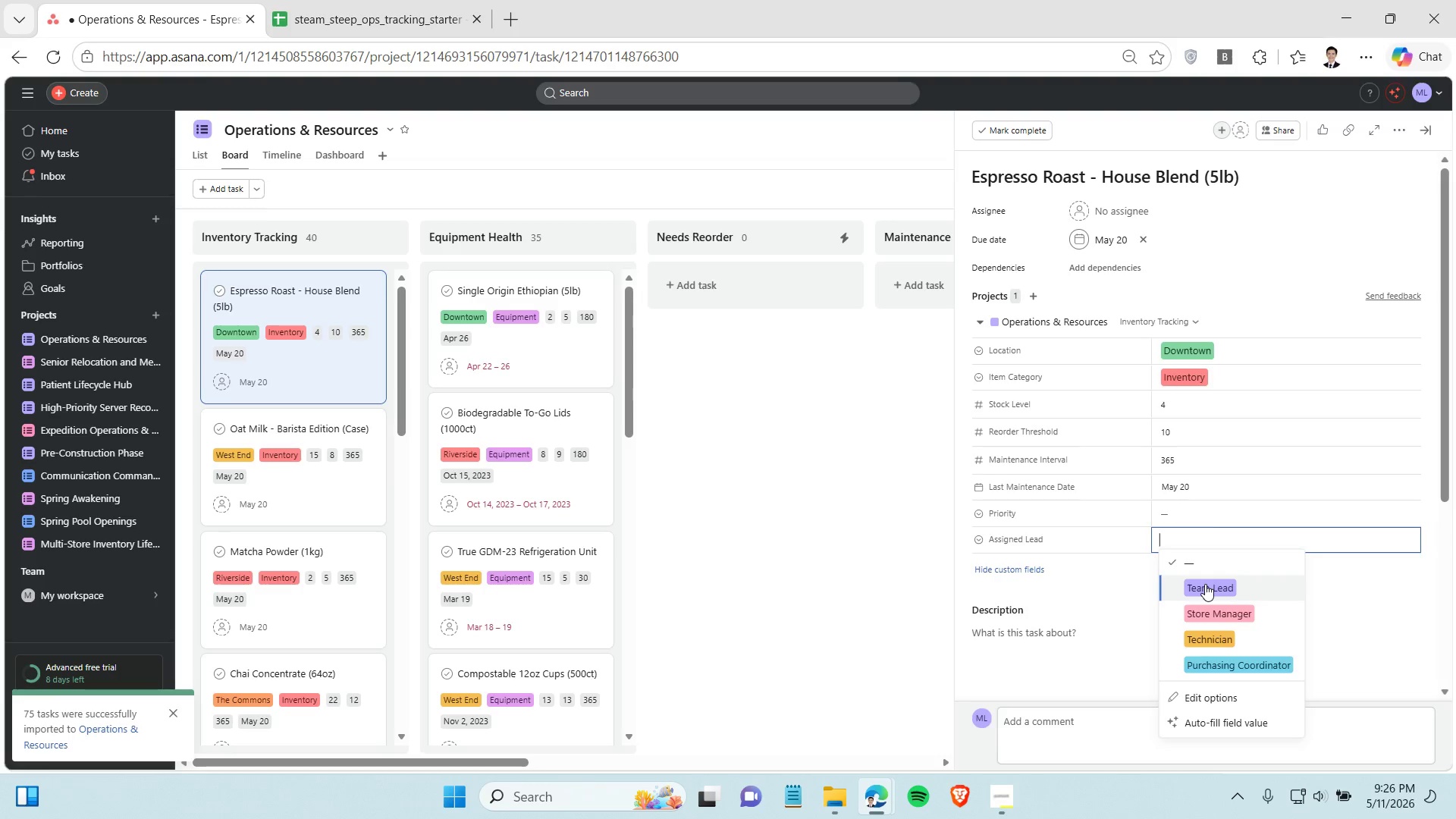 
left_click([1203, 581])
 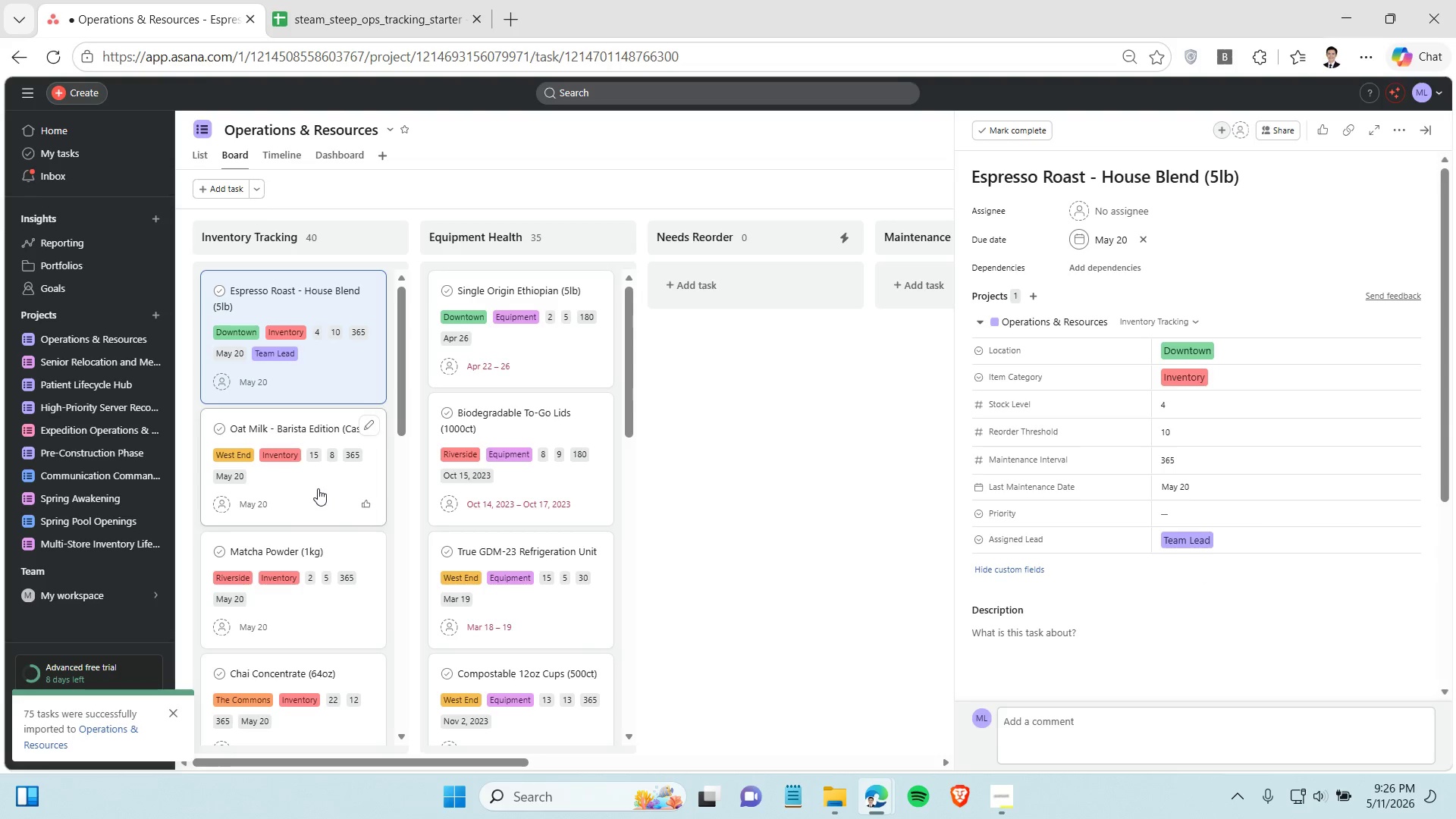 
left_click([318, 488])
 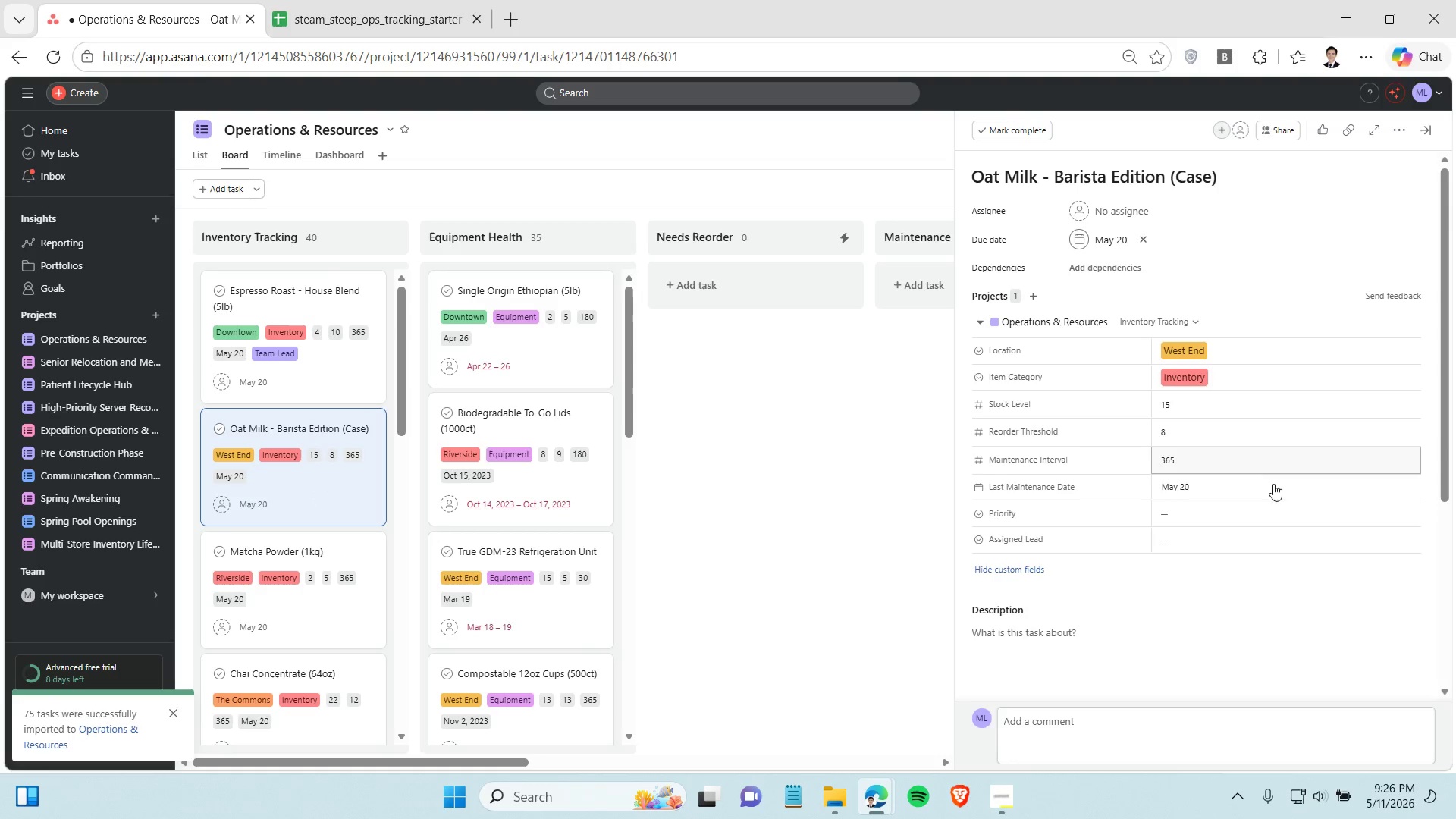 
left_click([1244, 521])
 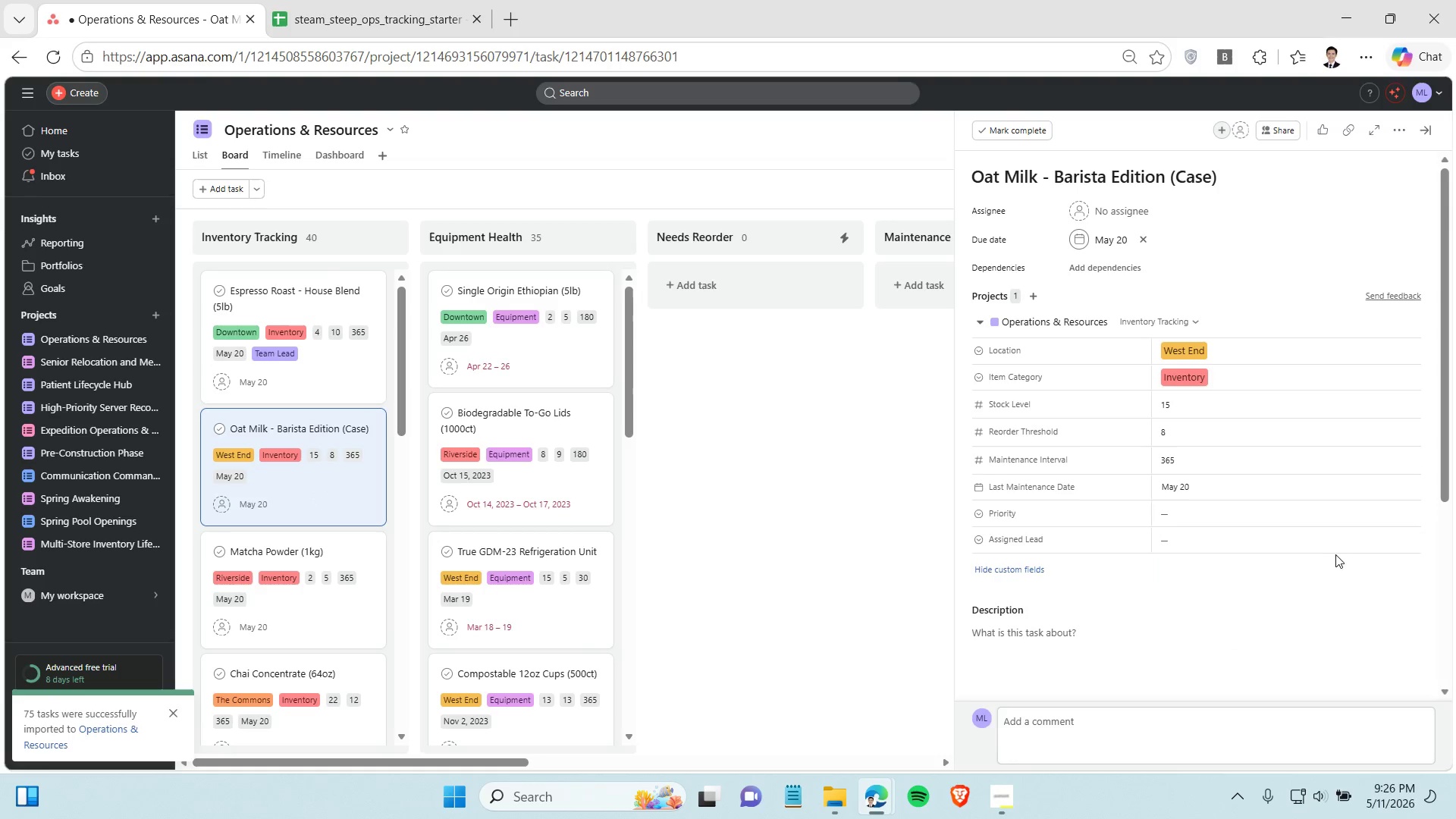 
double_click([1335, 535])
 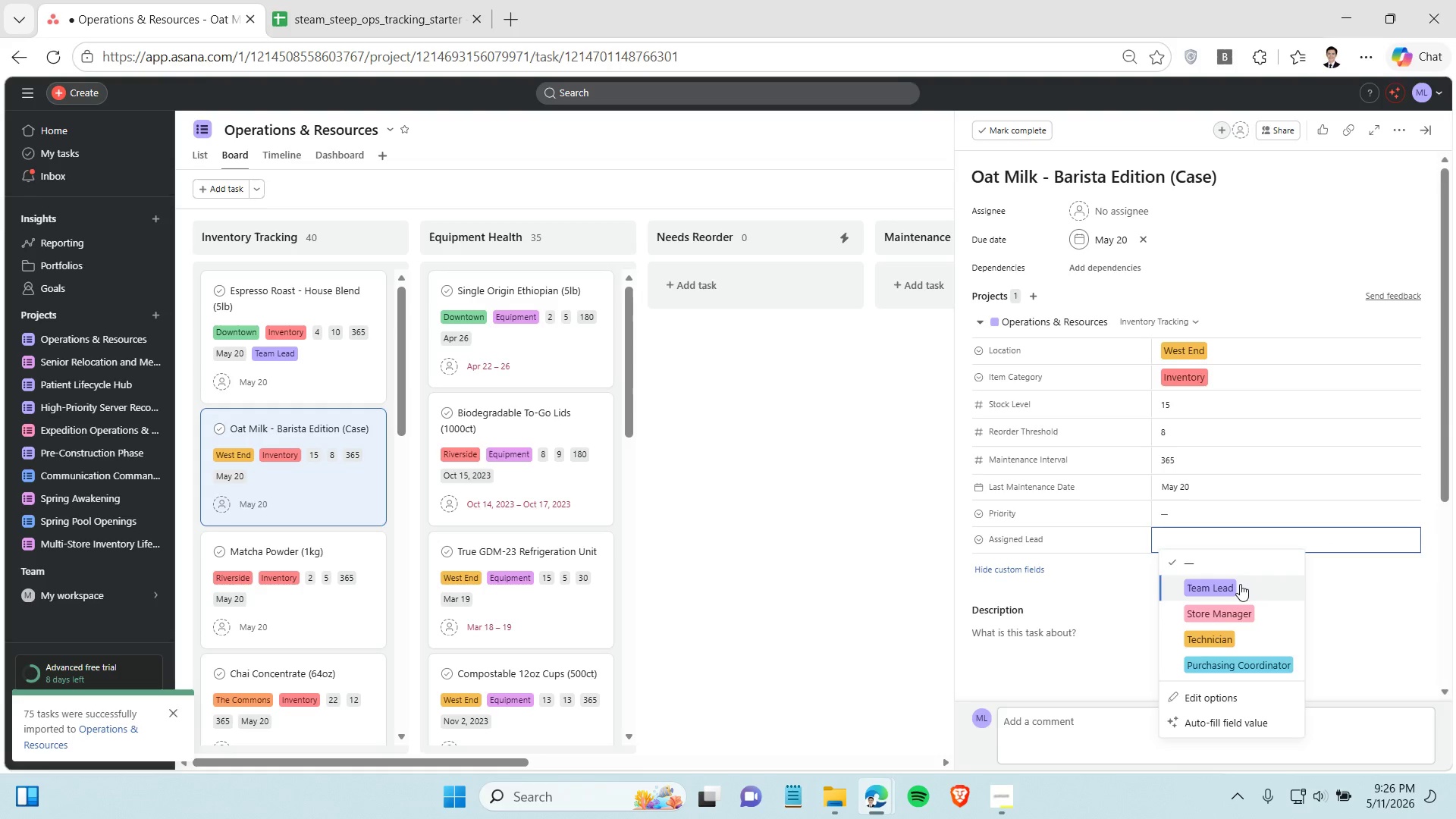 
left_click([1240, 584])
 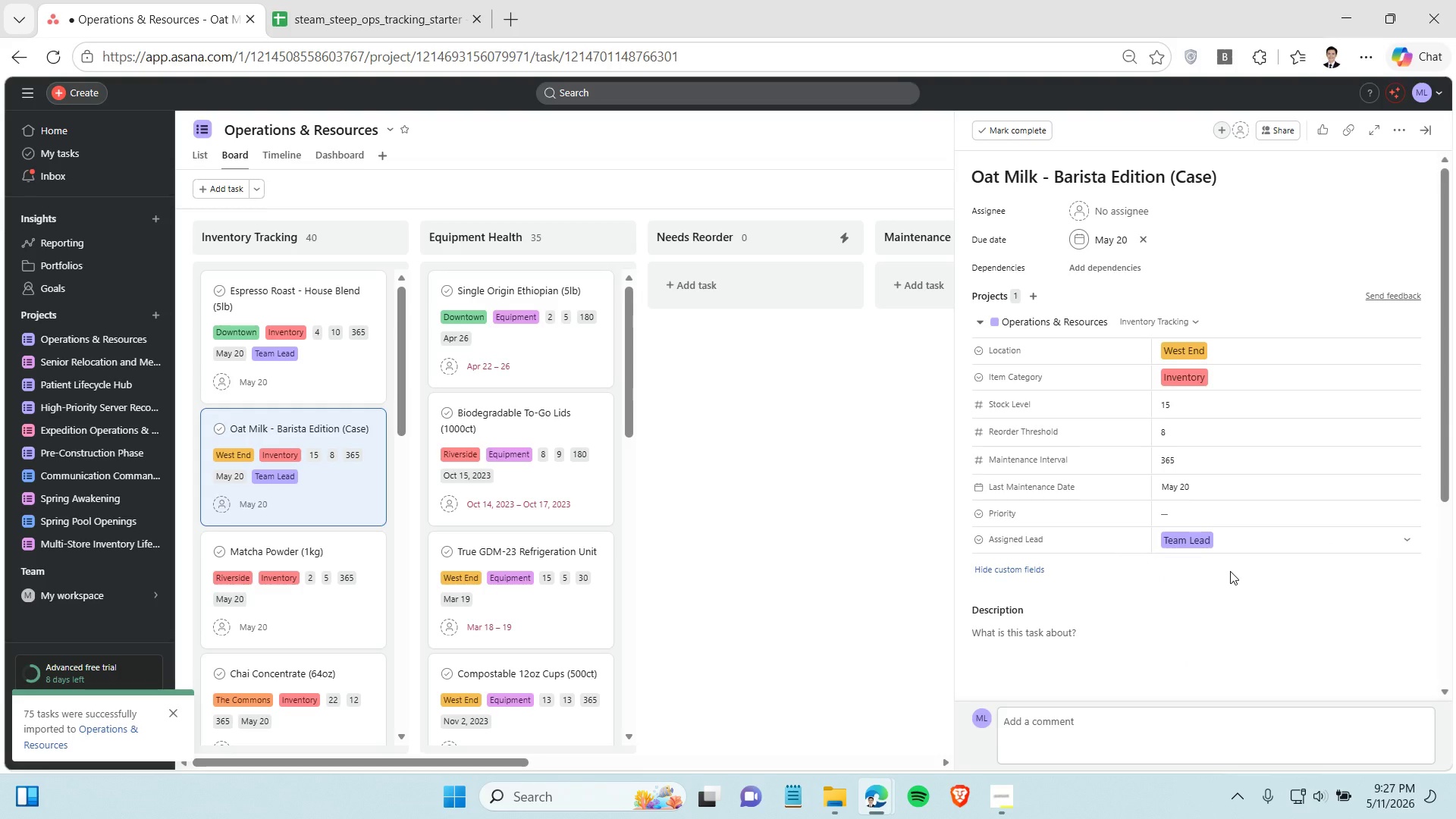 
wait(12.41)
 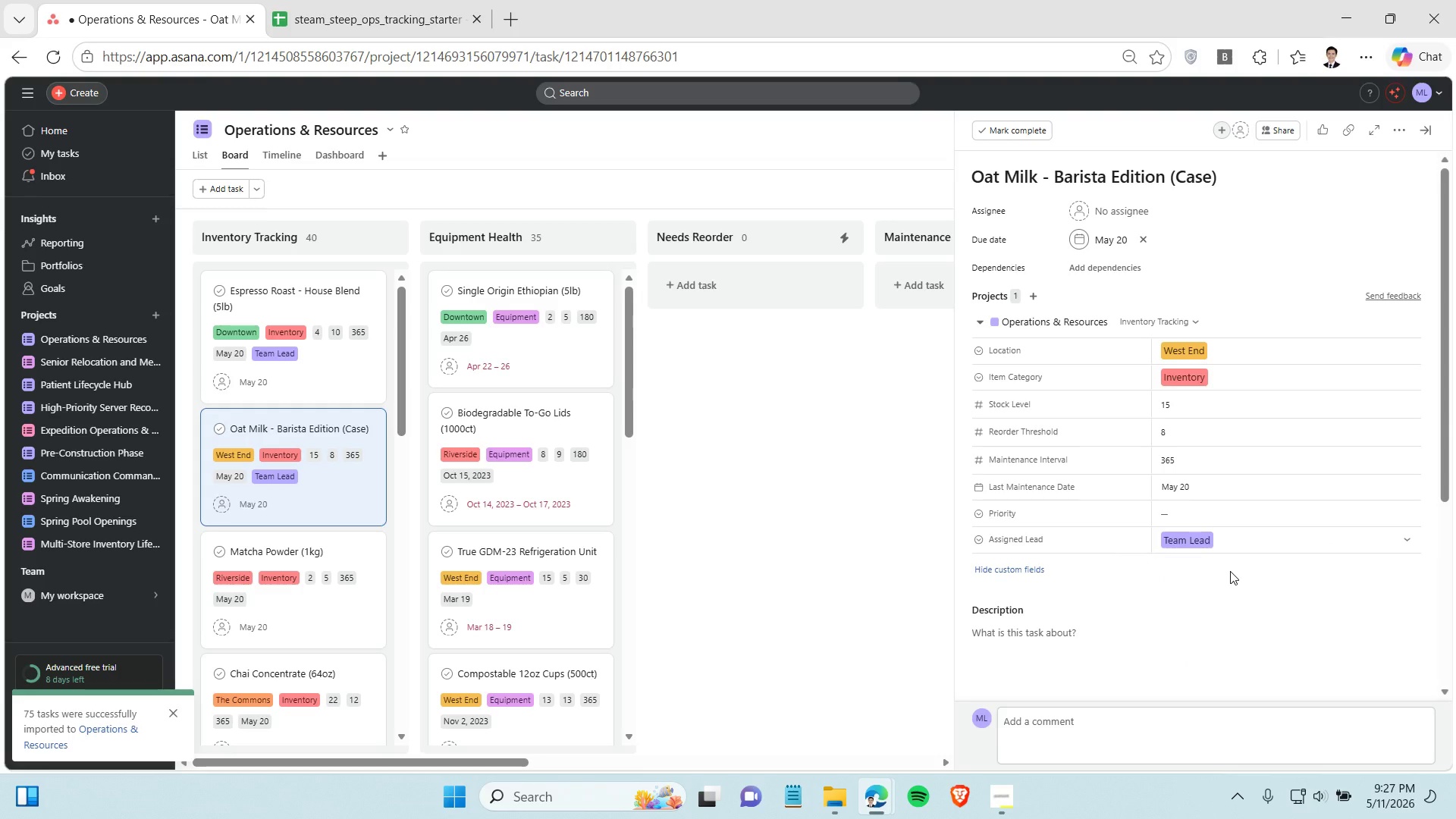 
left_click([306, 623])
 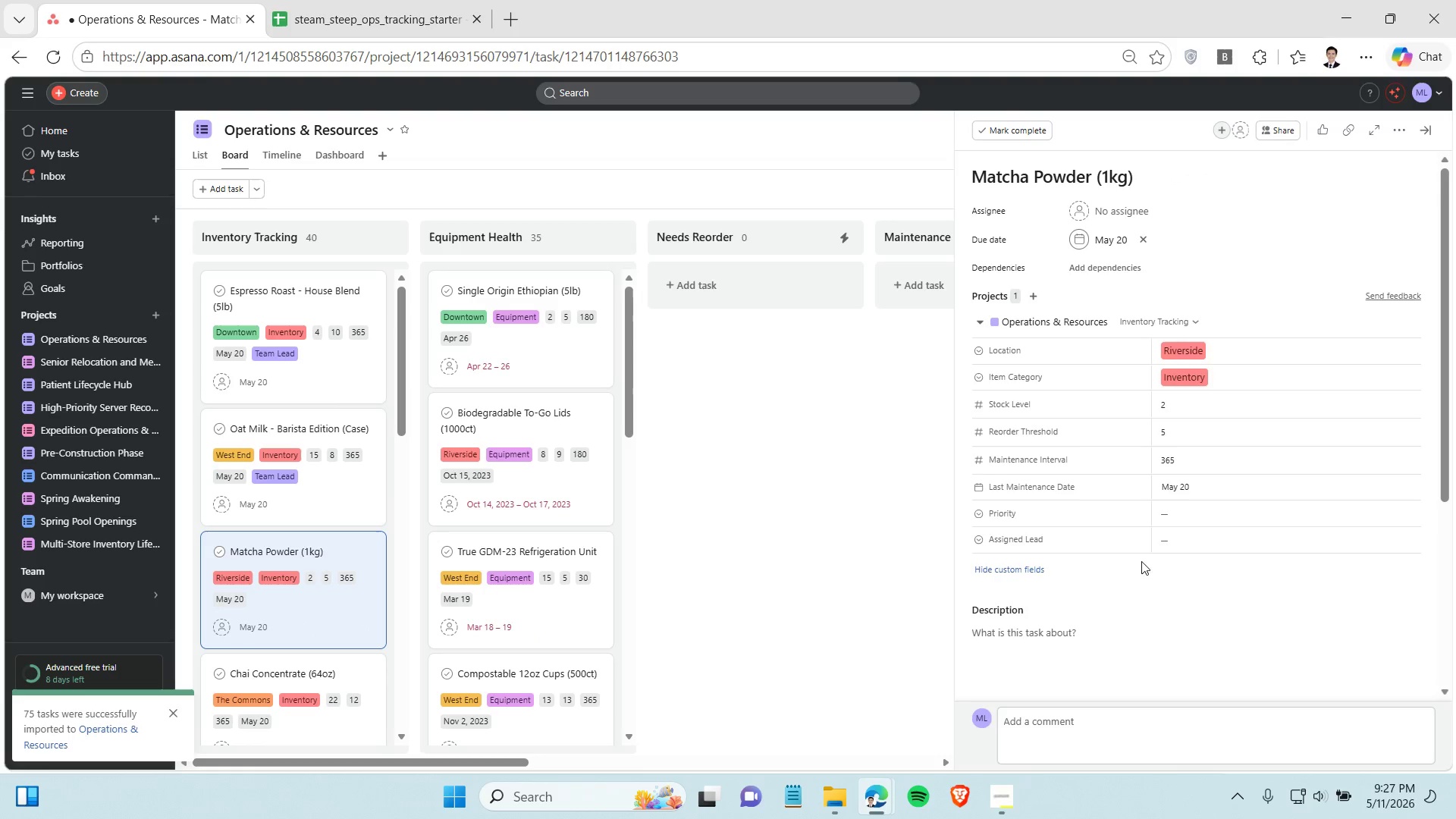 
left_click([1215, 542])
 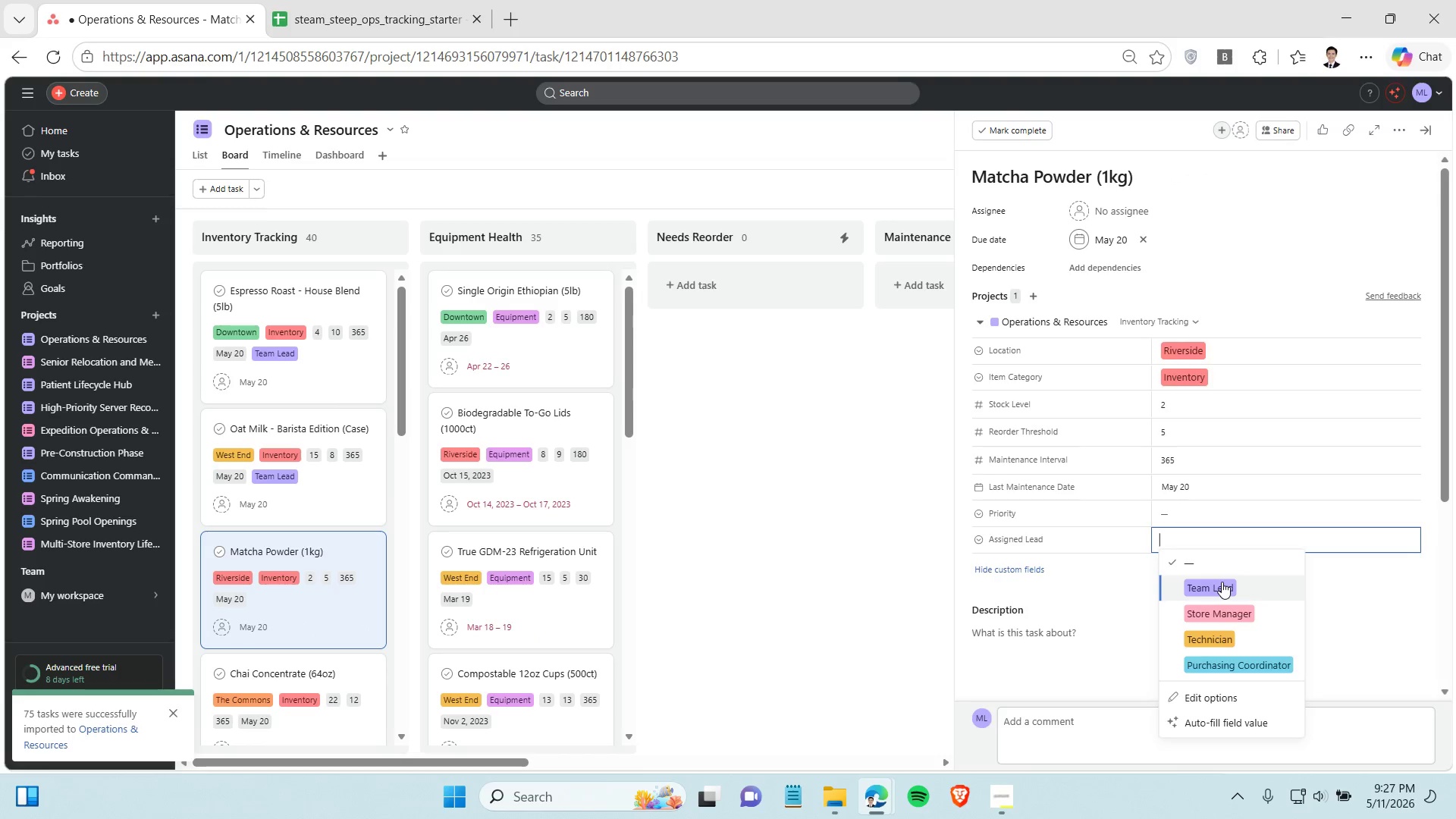 
left_click([1222, 582])
 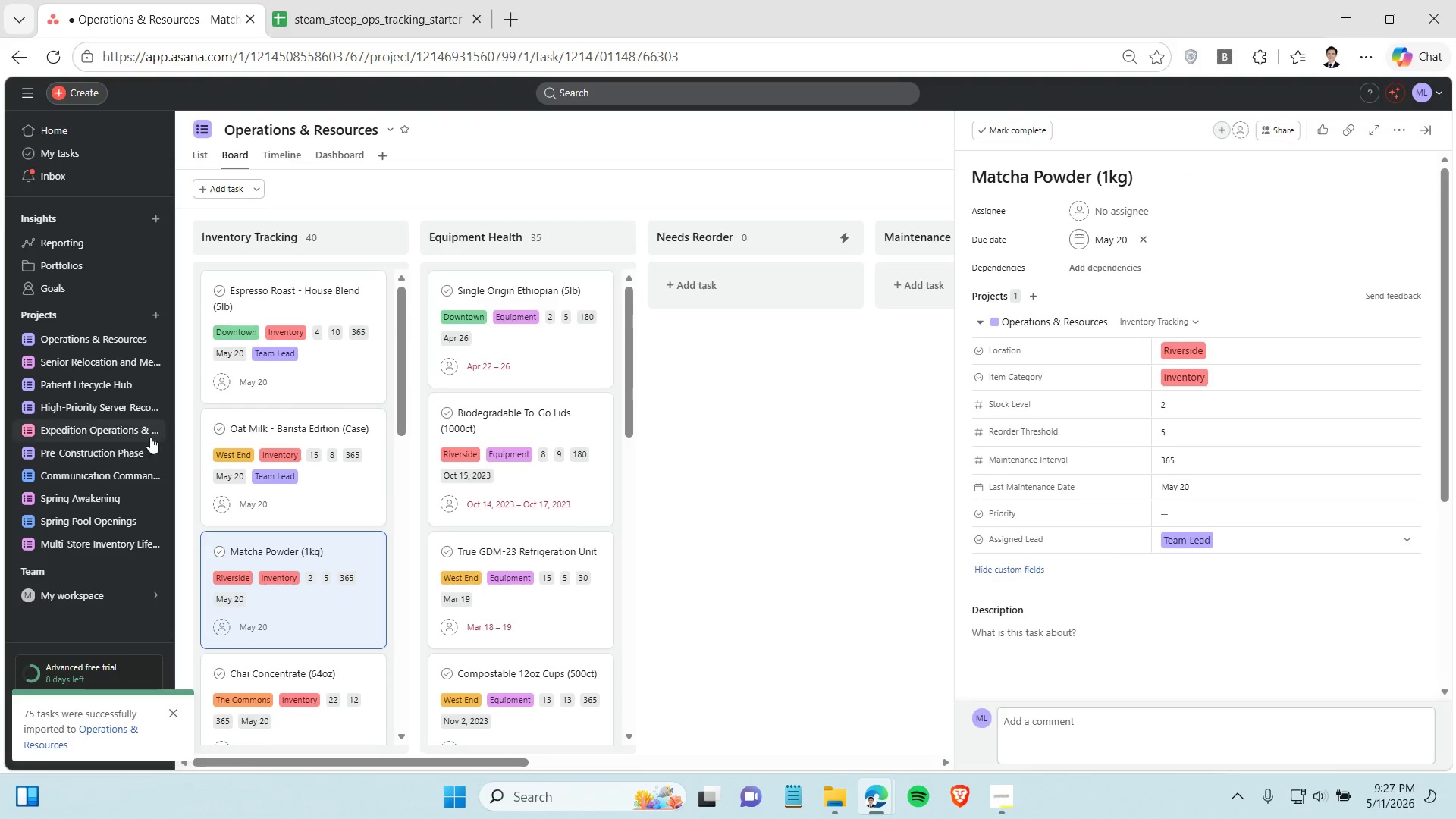 
scroll: coordinate [278, 425], scroll_direction: down, amount: 4.0
 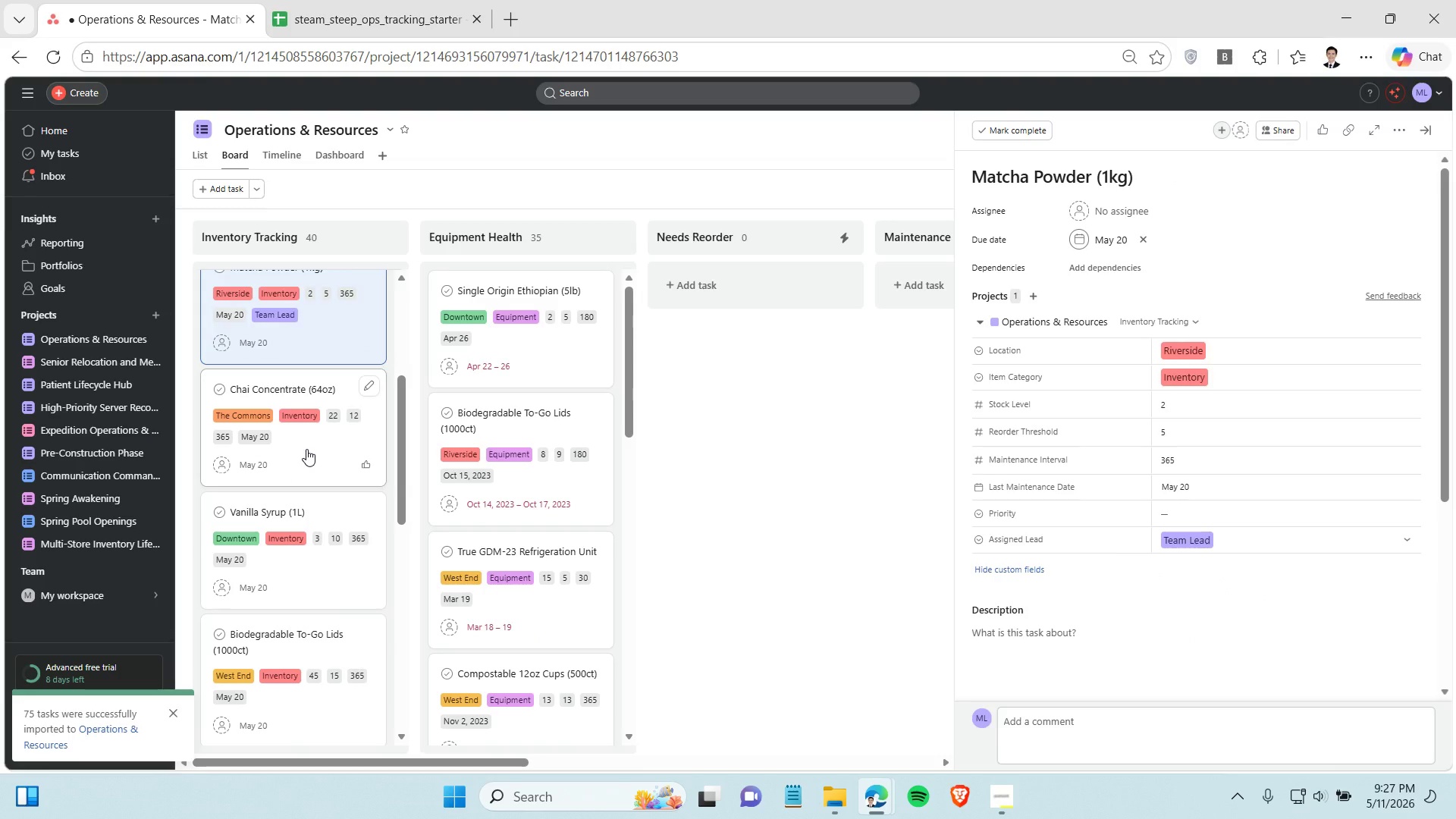 
left_click([306, 449])
 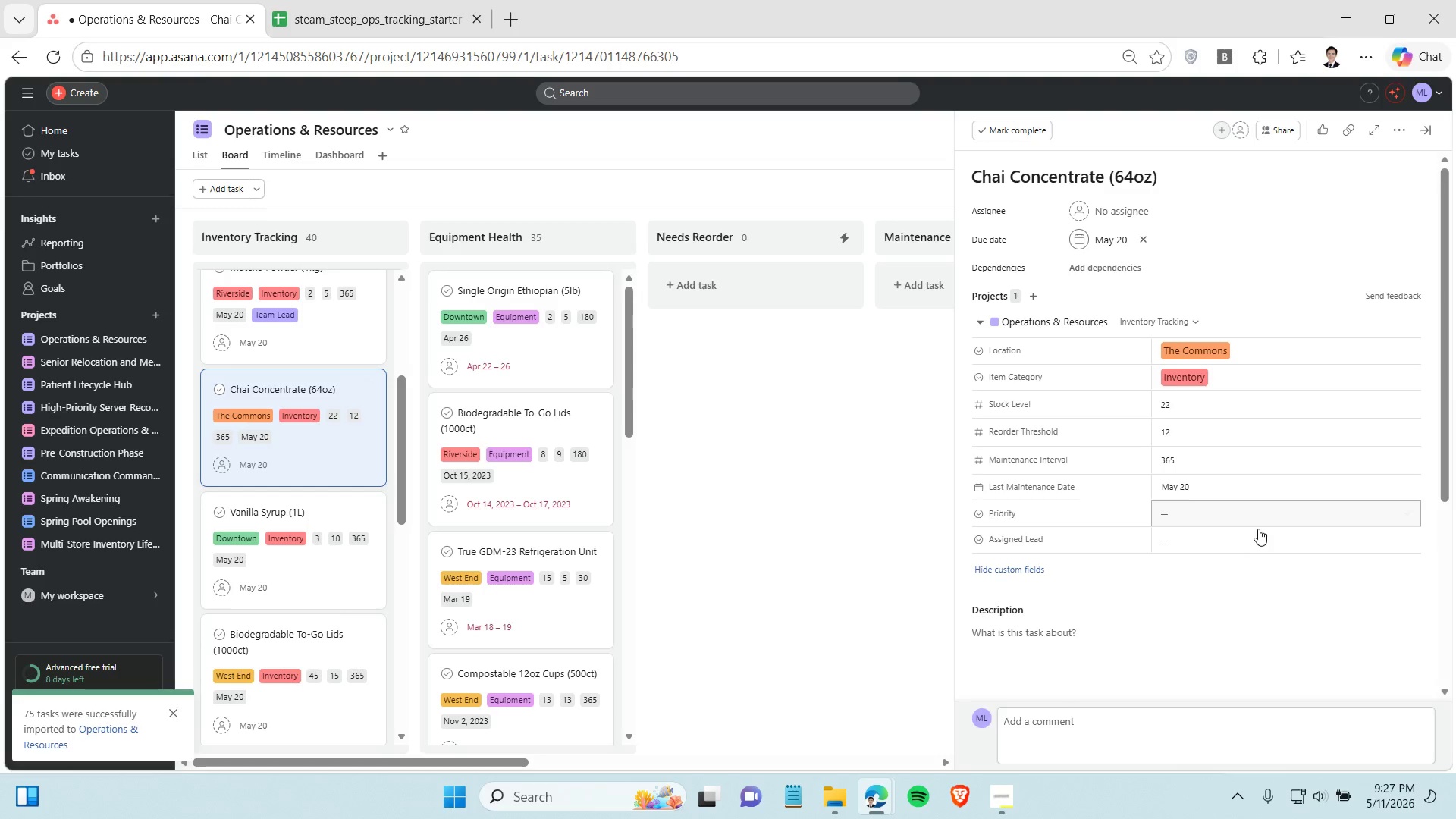 
left_click([1252, 536])
 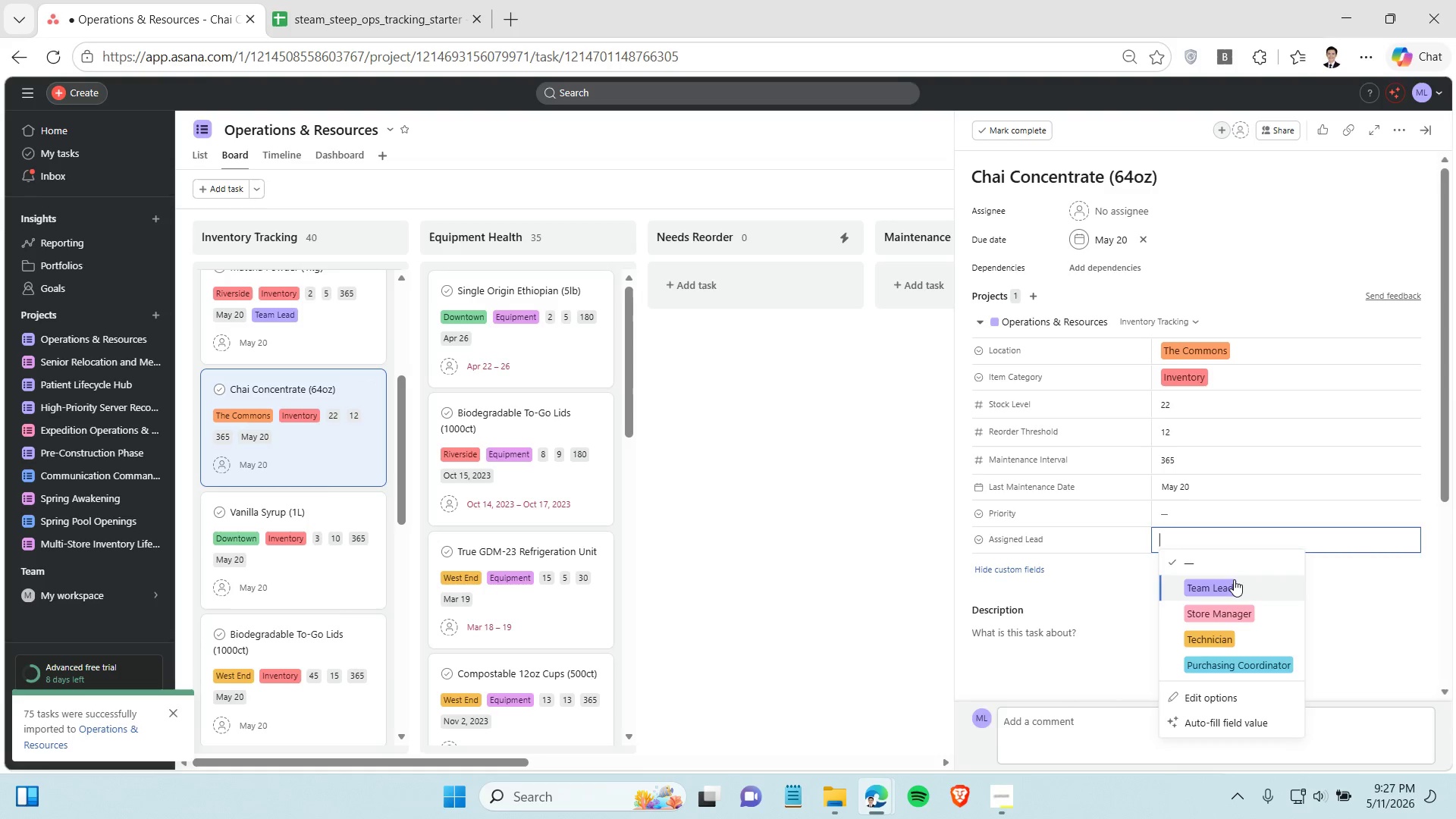 
left_click([1234, 579])
 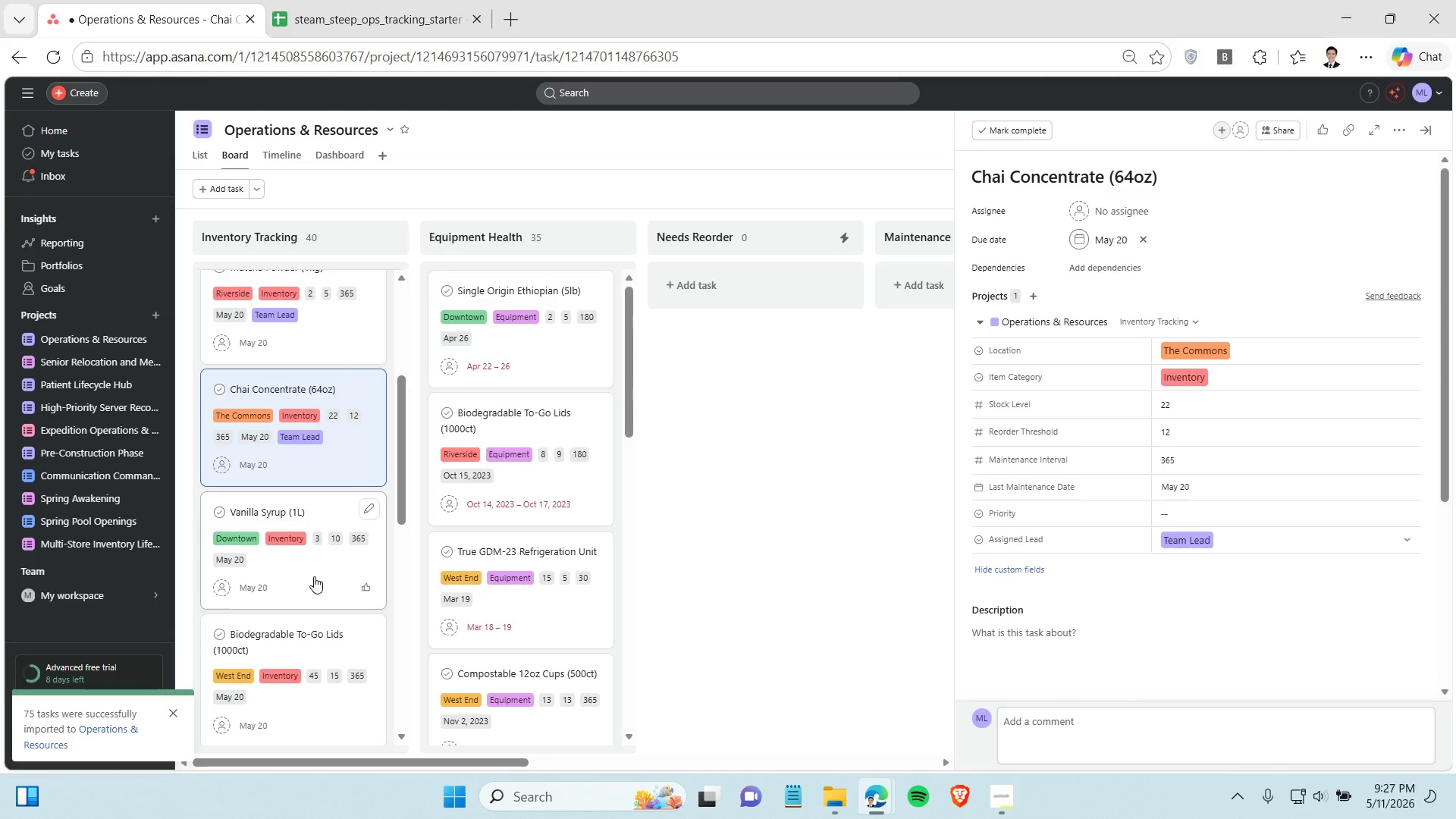 
wait(7.17)
 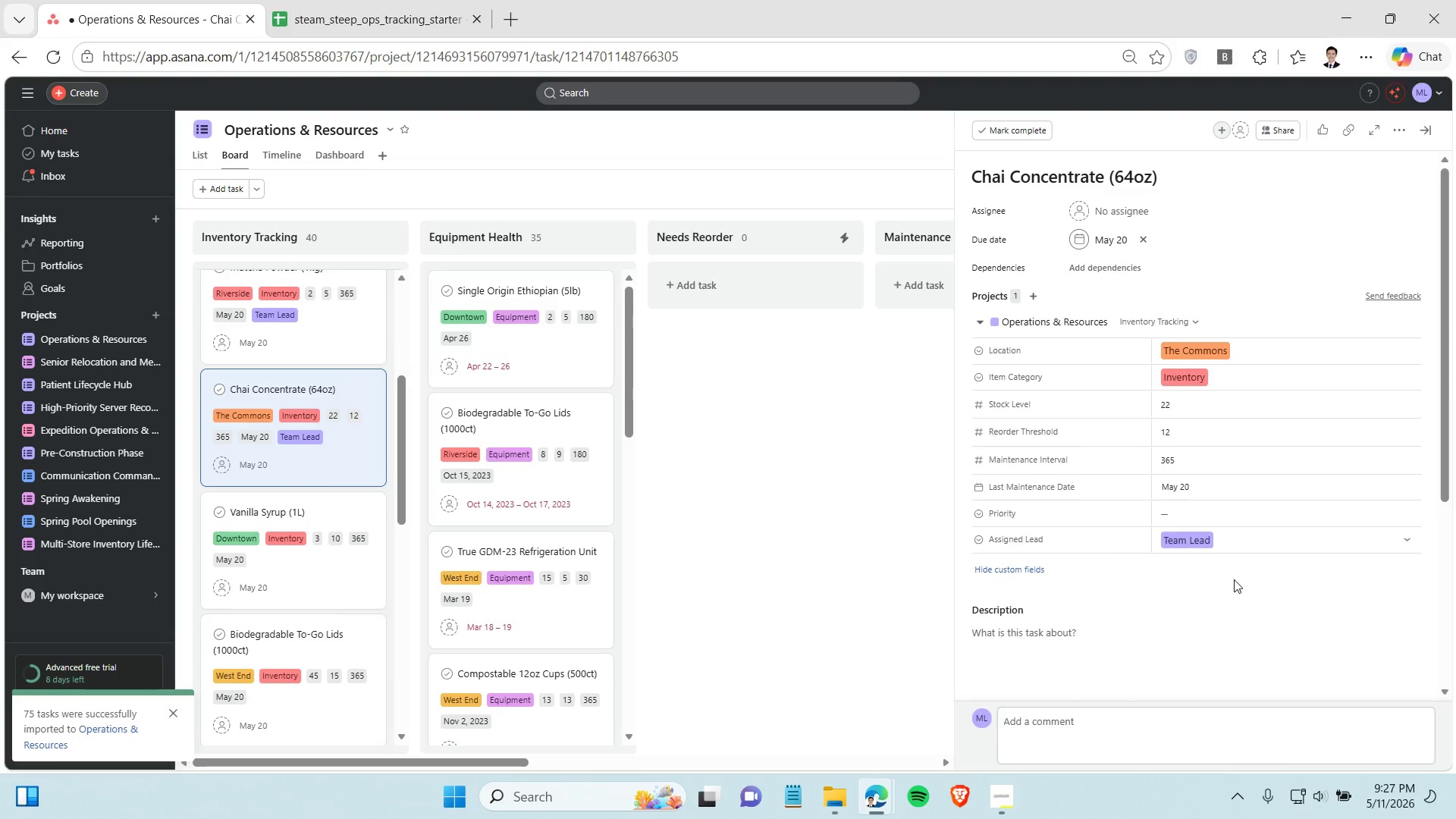 
left_click([314, 576])
 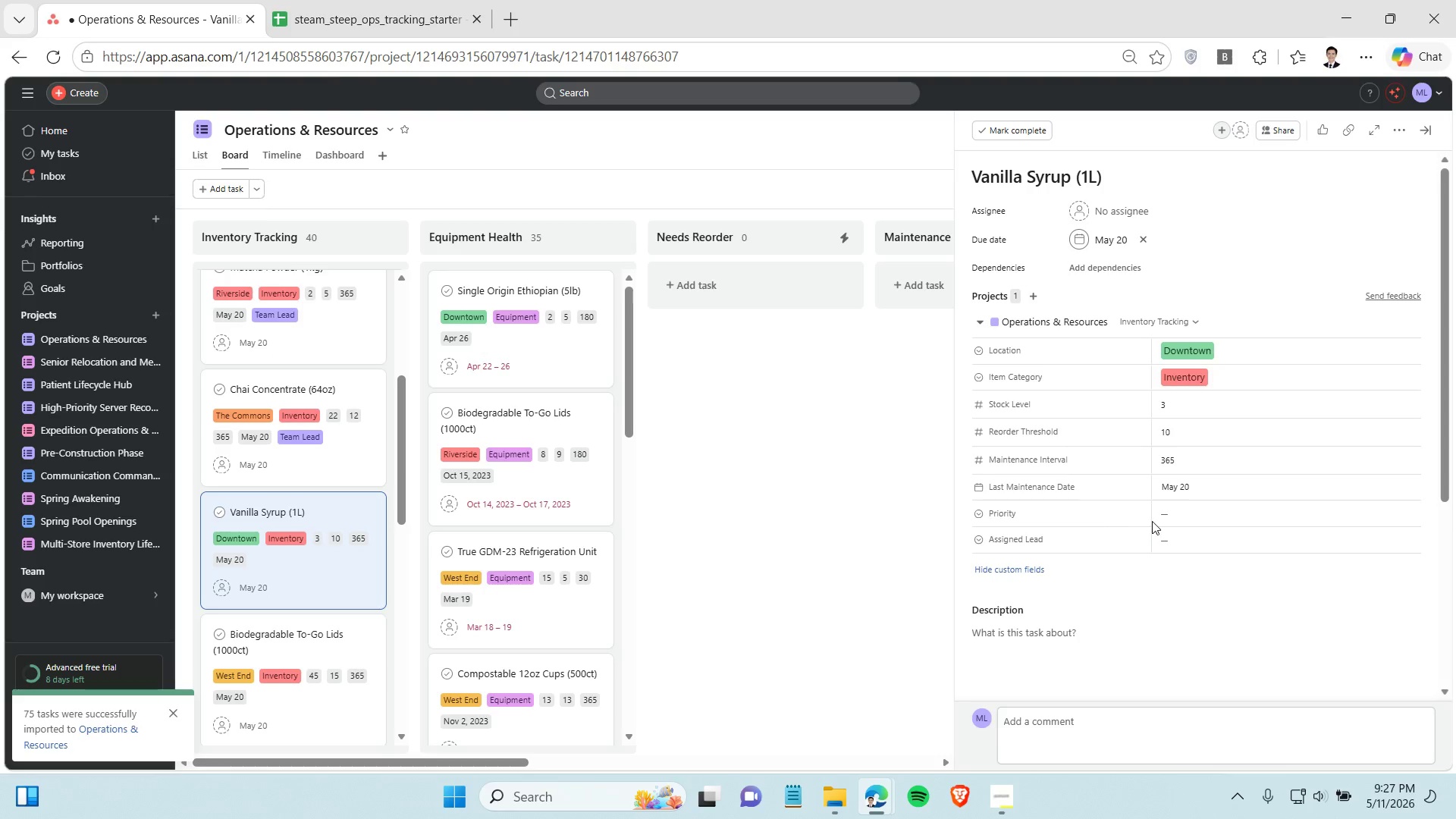 
left_click([1184, 532])
 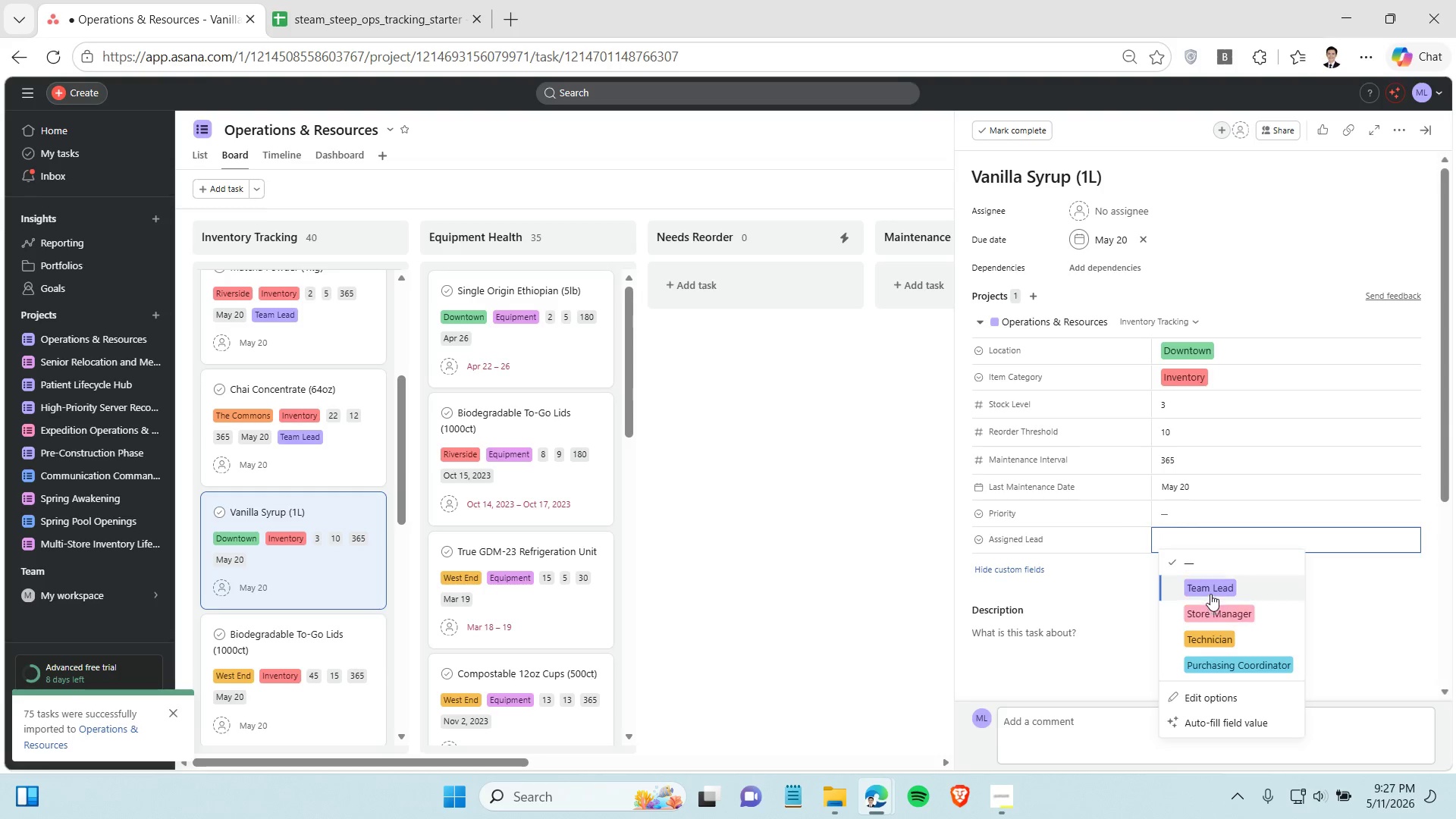 
left_click([1209, 591])
 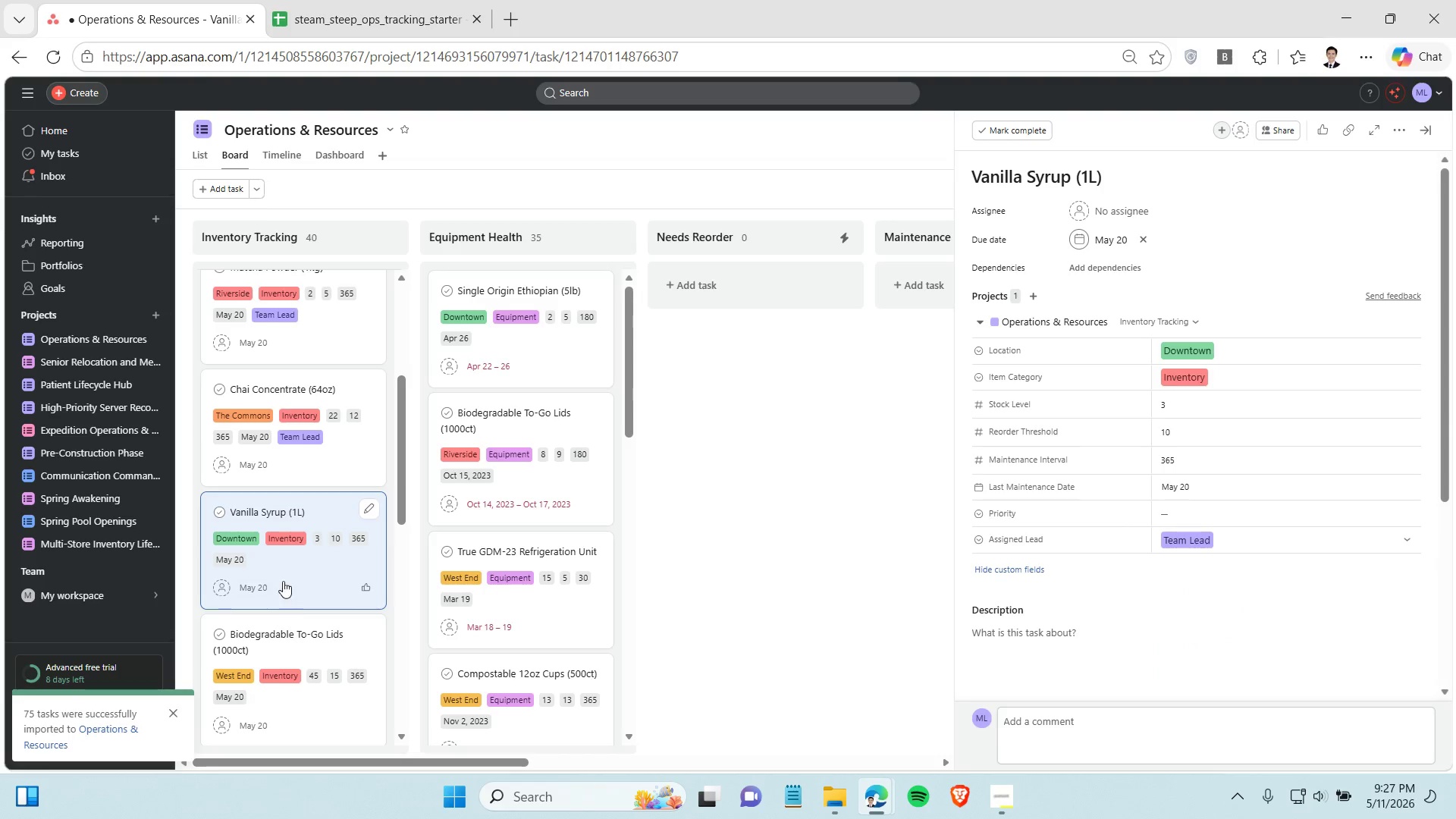 
scroll: coordinate [289, 577], scroll_direction: down, amount: 1.0
 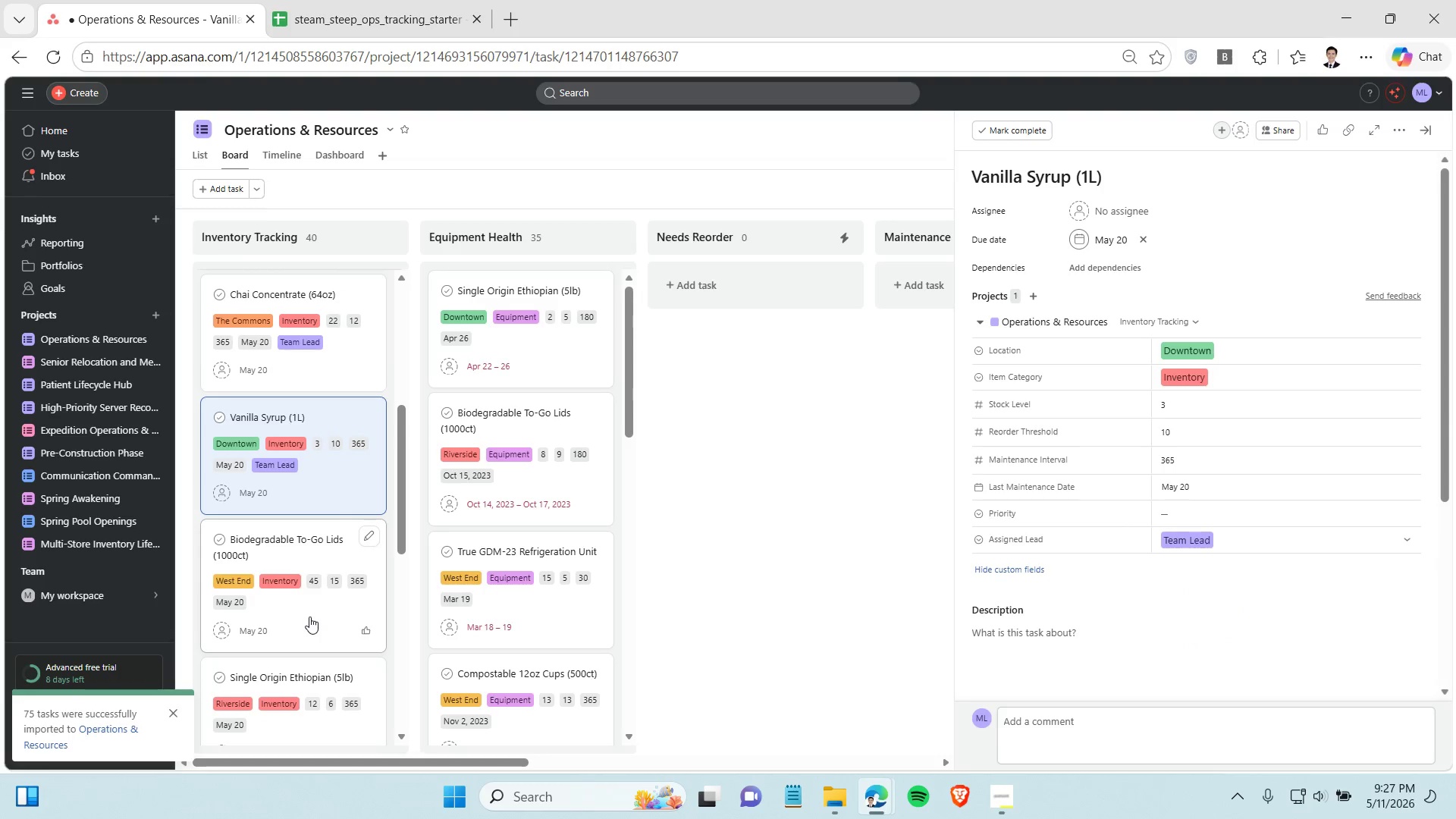 
left_click([309, 617])
 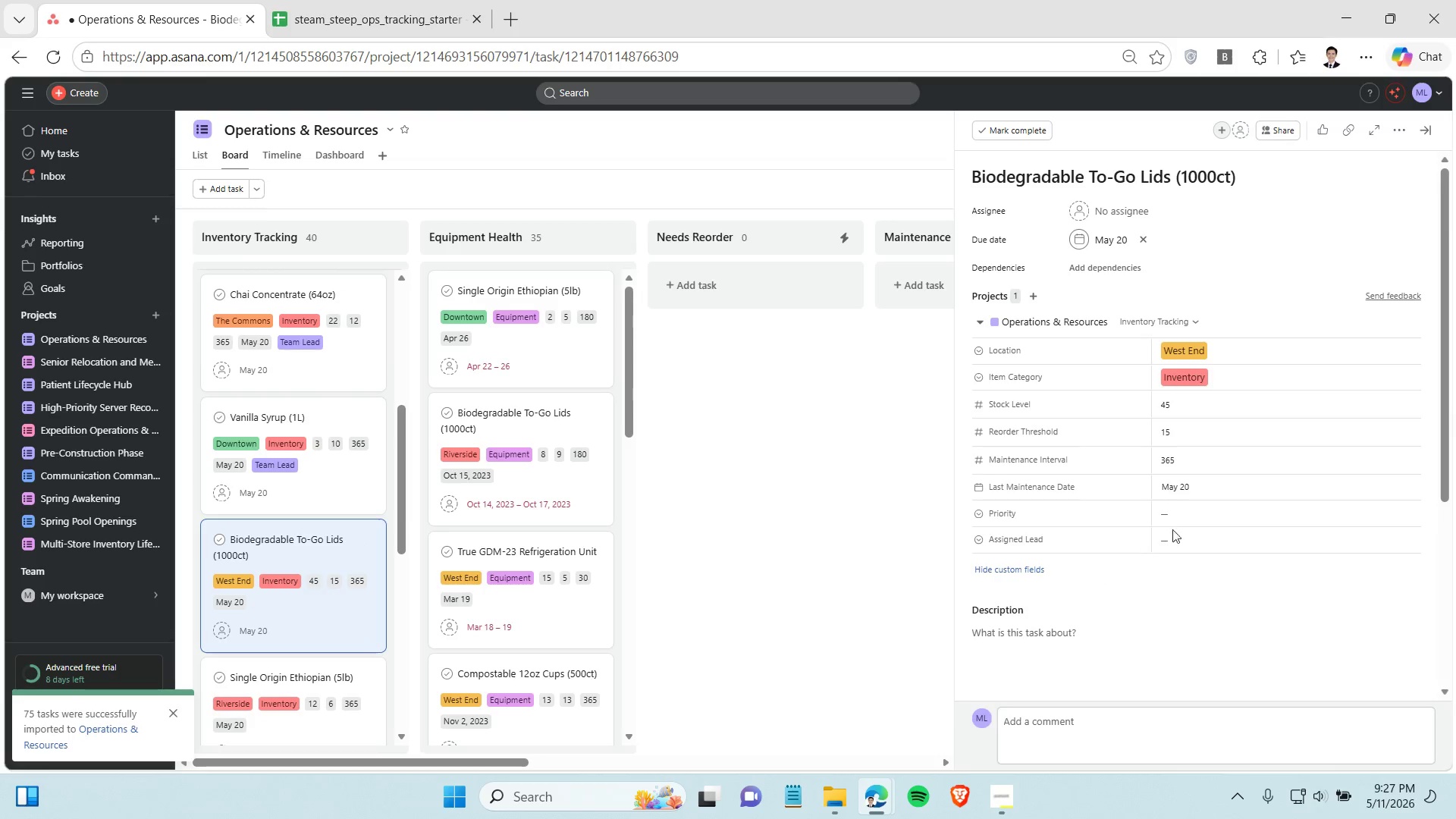 
left_click([1187, 517])
 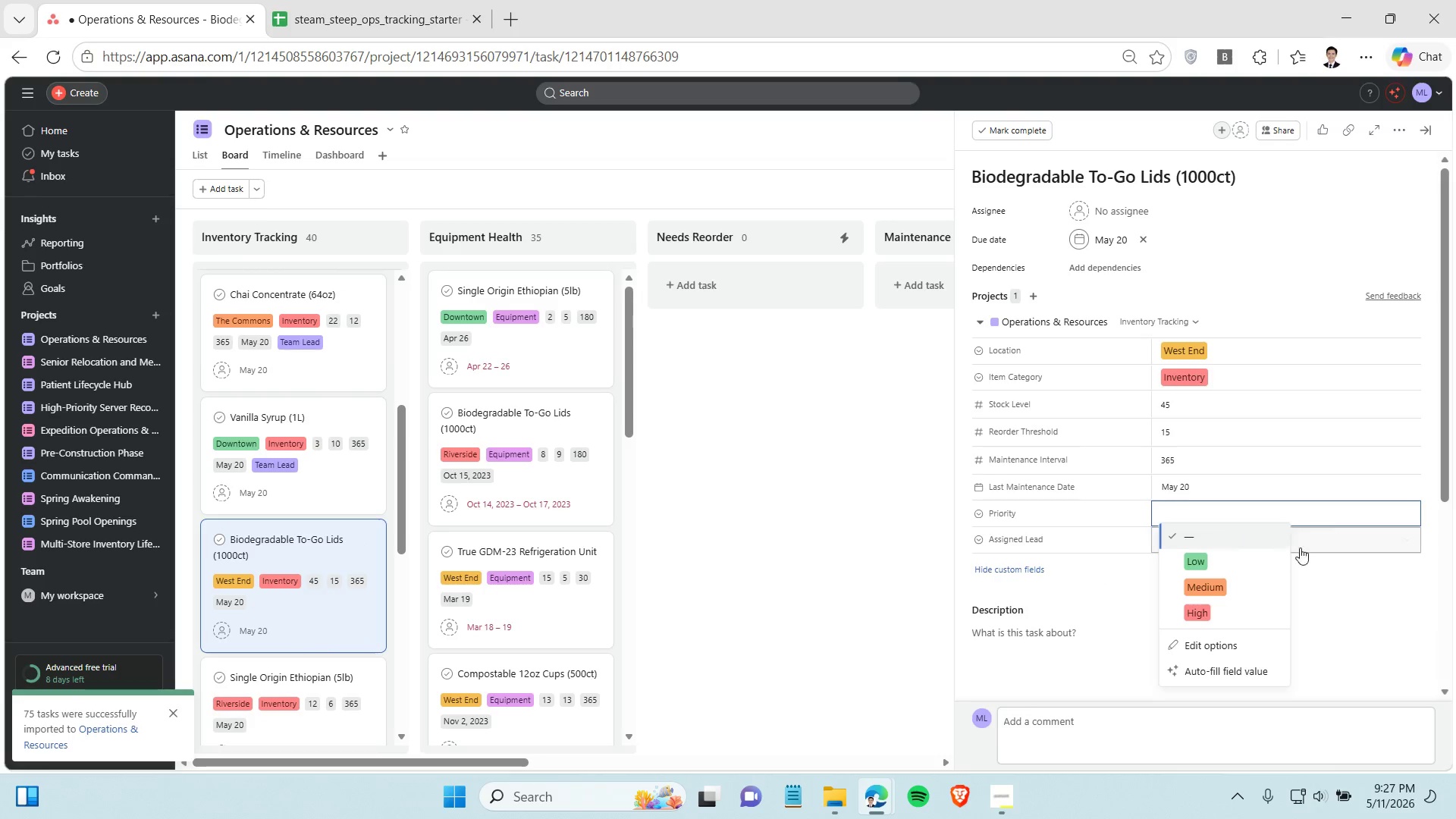 
left_click([1311, 548])
 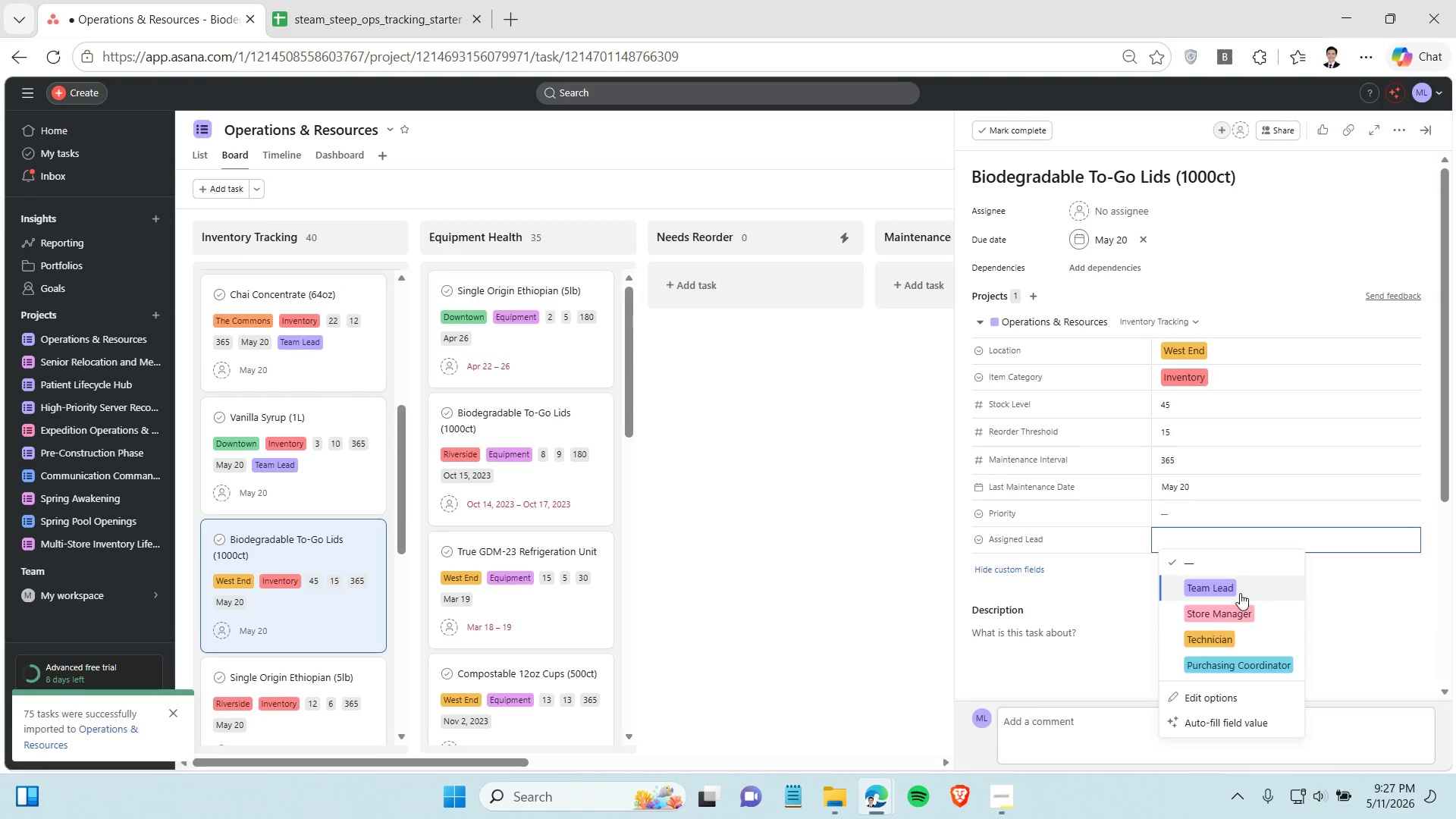 
left_click([1240, 593])
 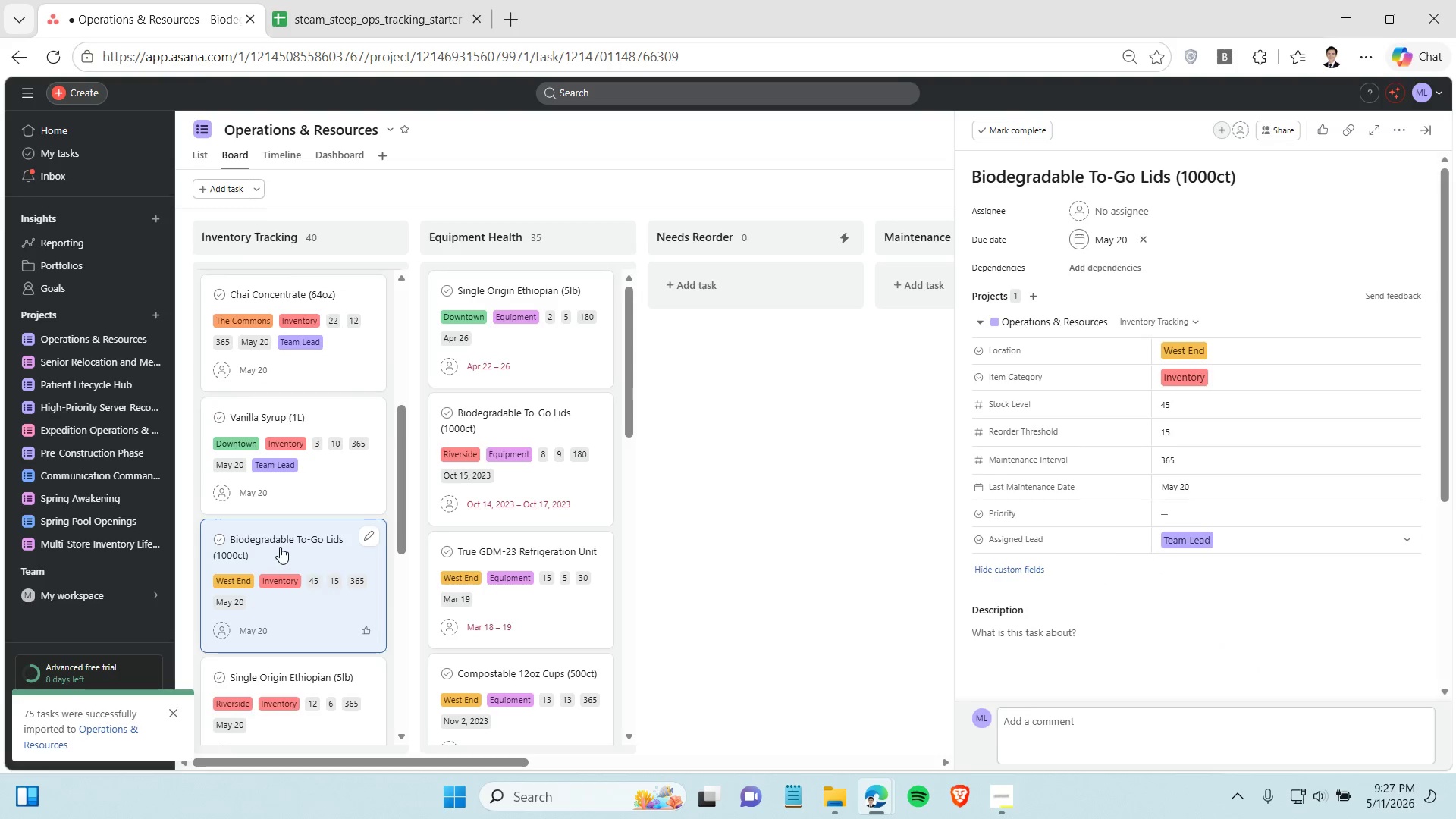 
scroll: coordinate [296, 533], scroll_direction: down, amount: 3.0
 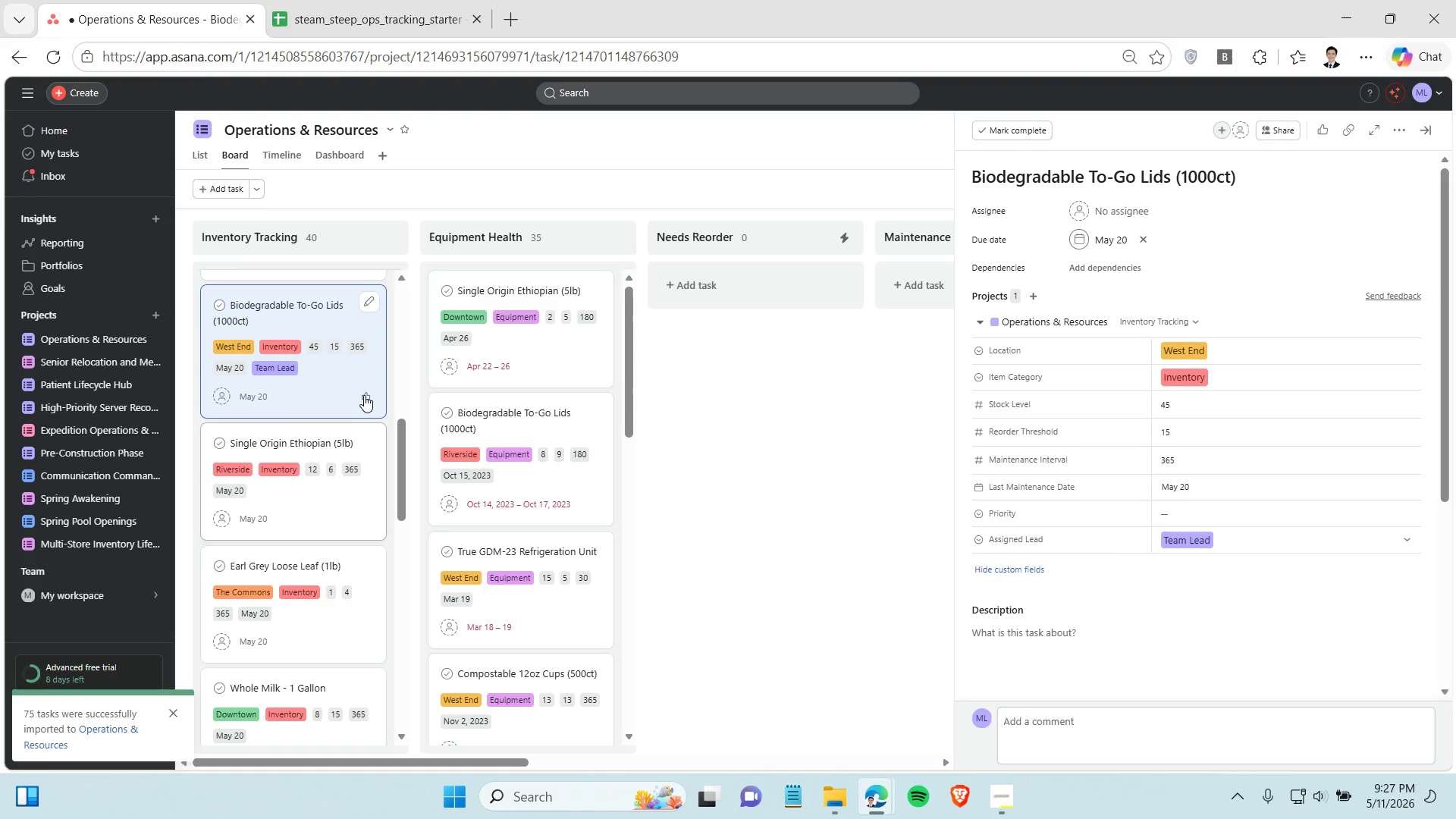 
left_click([365, 391])
 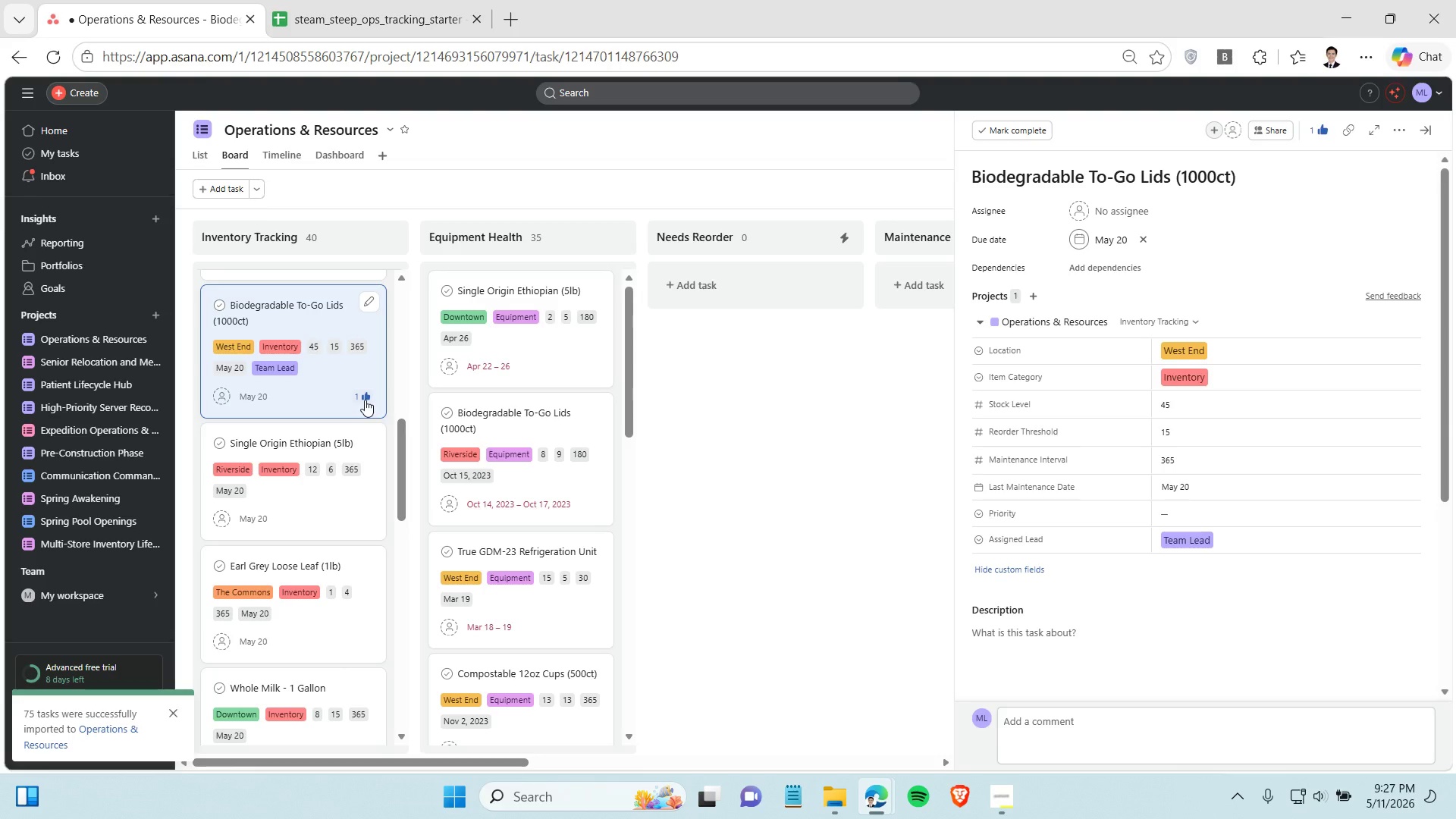 
left_click([365, 400])
 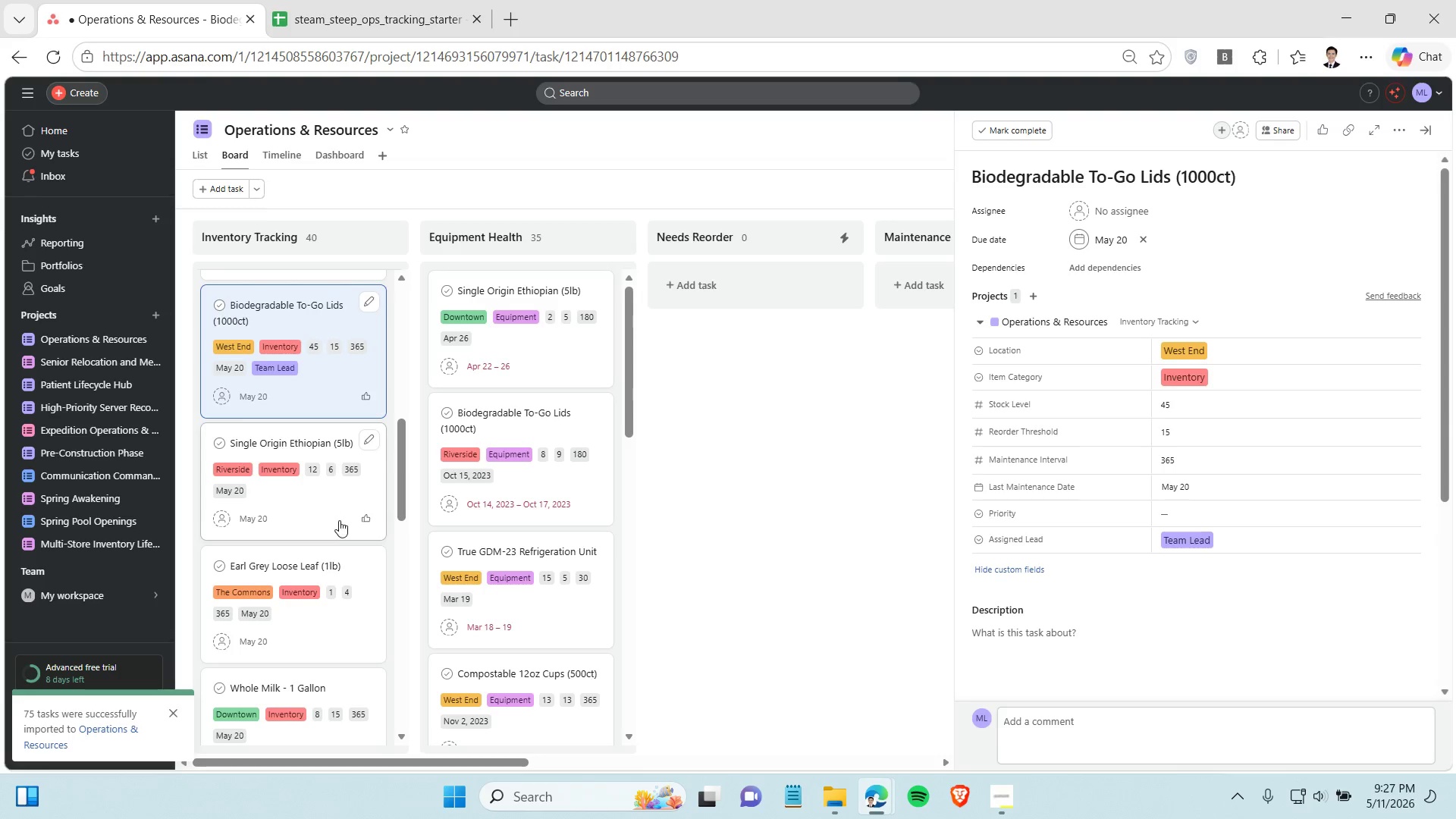 
scroll: coordinate [339, 520], scroll_direction: down, amount: 1.0
 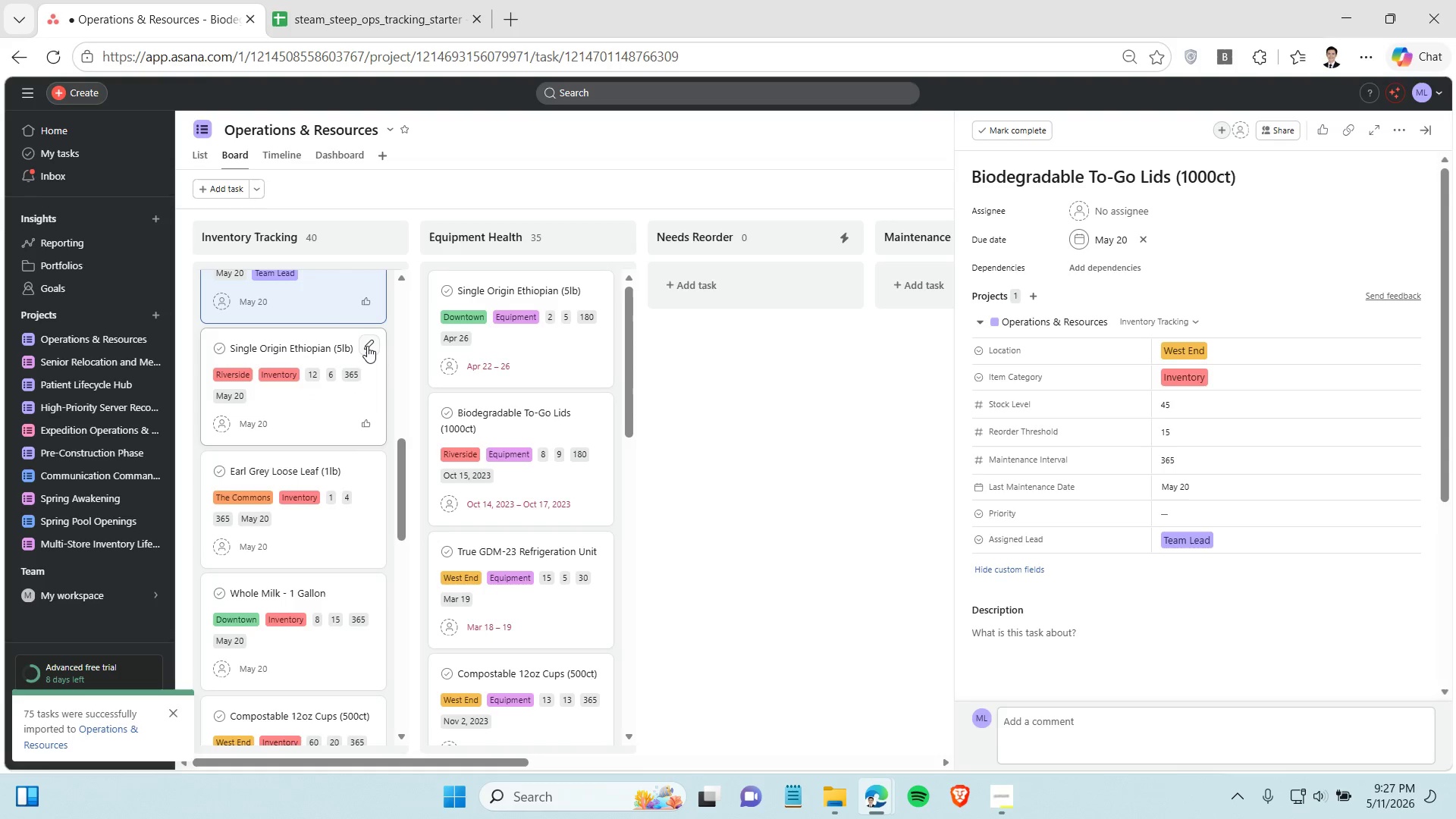 
left_click([367, 346])
 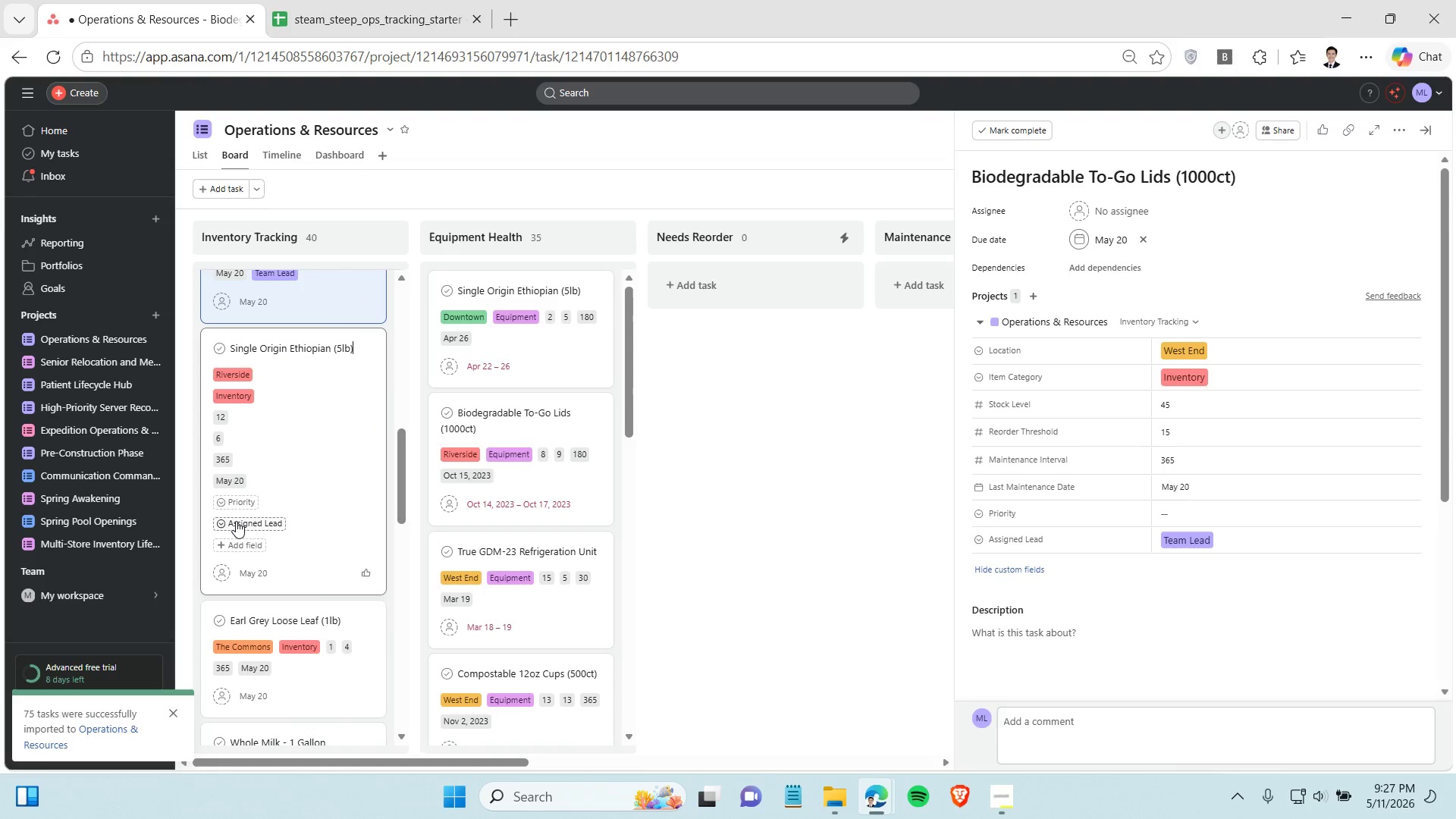 
left_click([236, 521])
 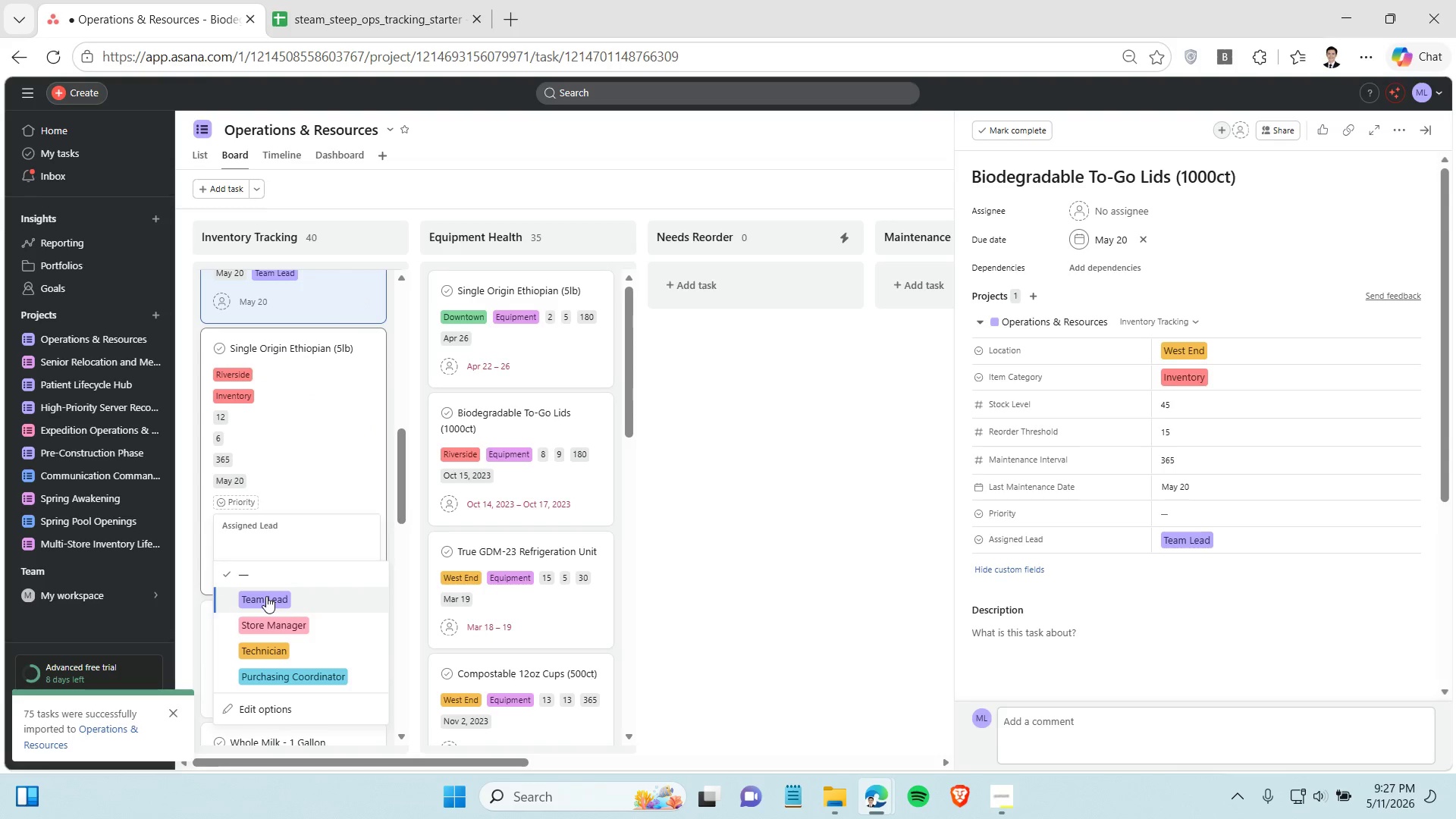 
left_click([266, 596])
 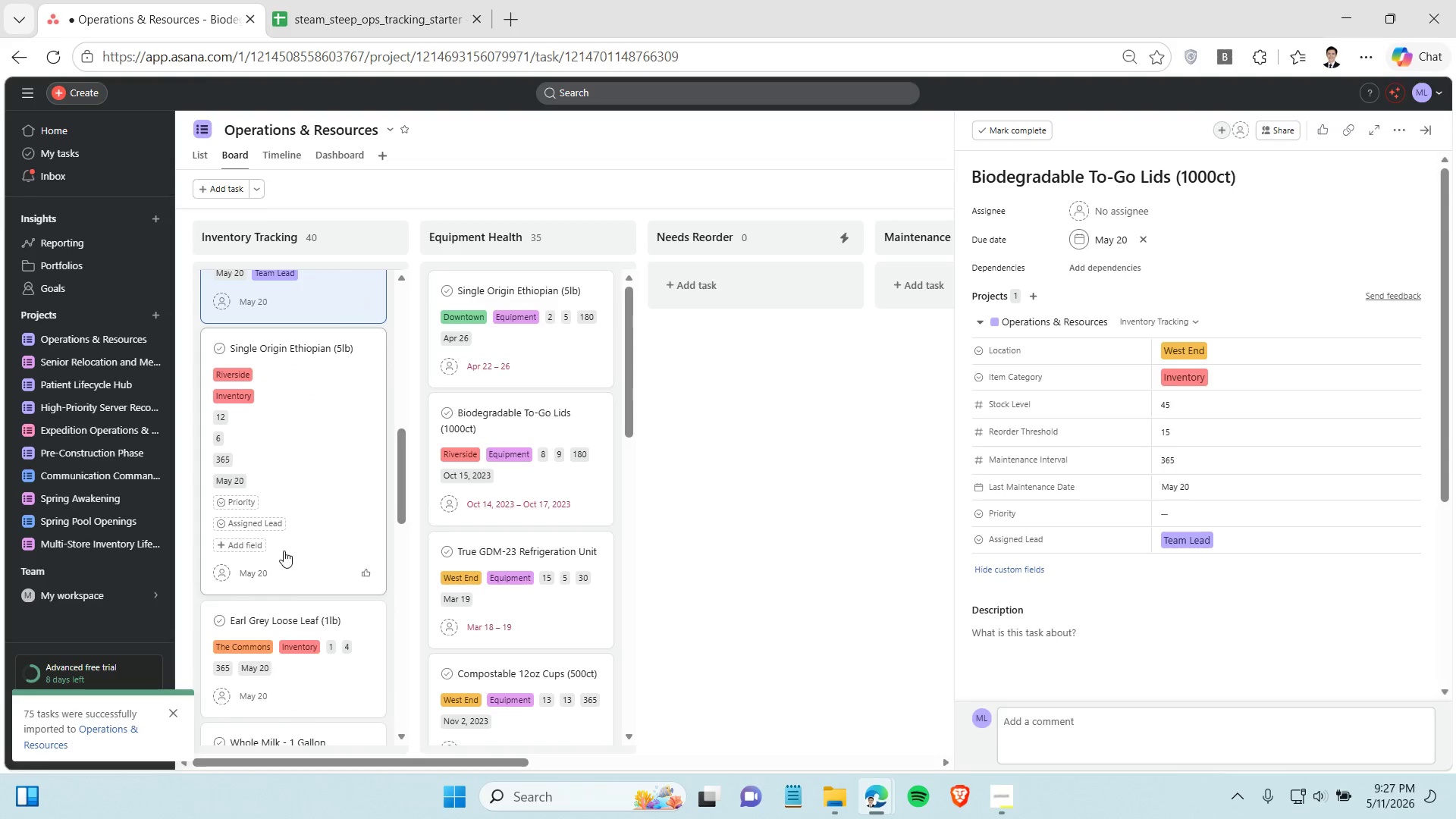 
scroll: coordinate [286, 545], scroll_direction: down, amount: 2.0
 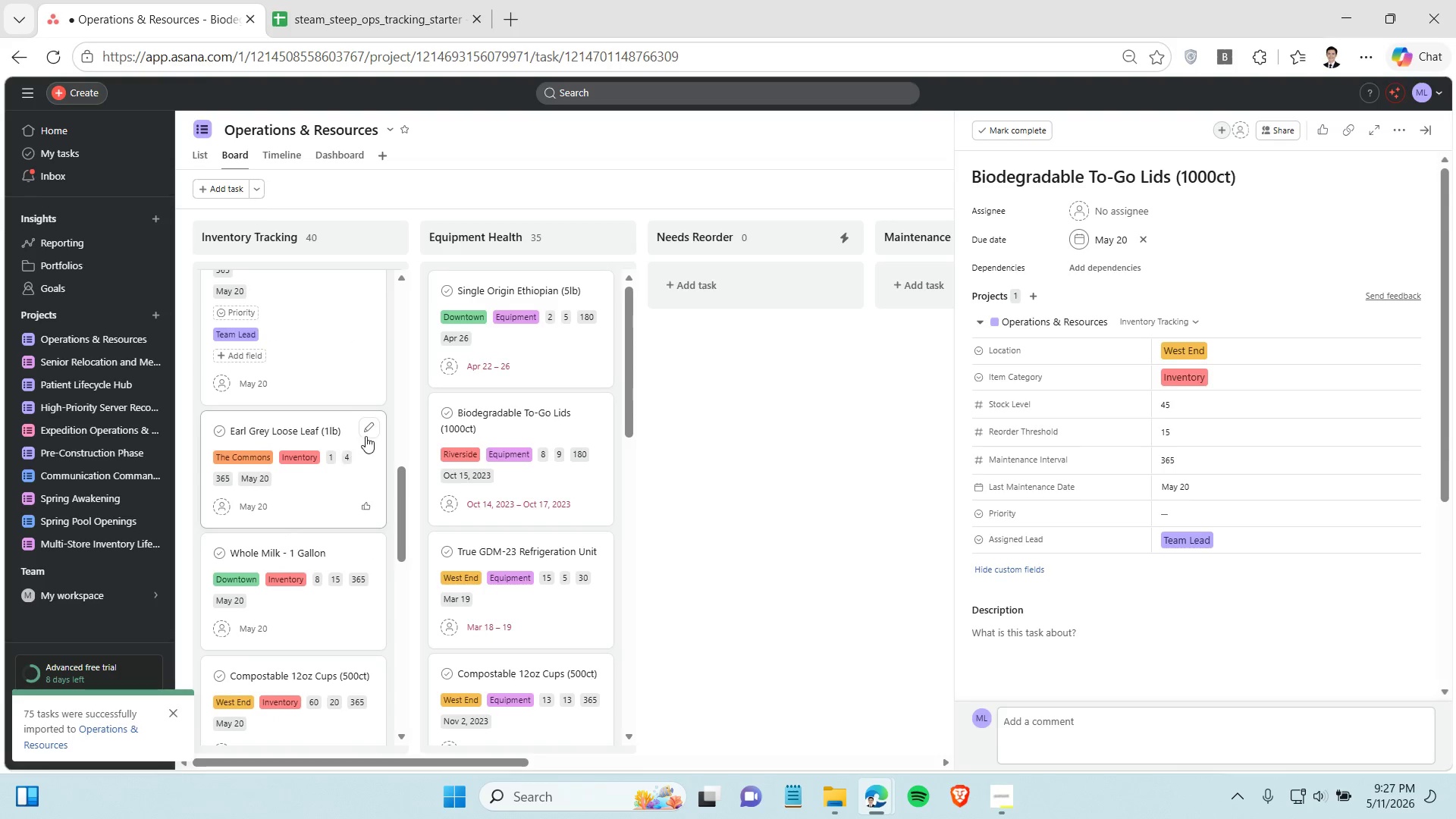 
left_click([368, 432])
 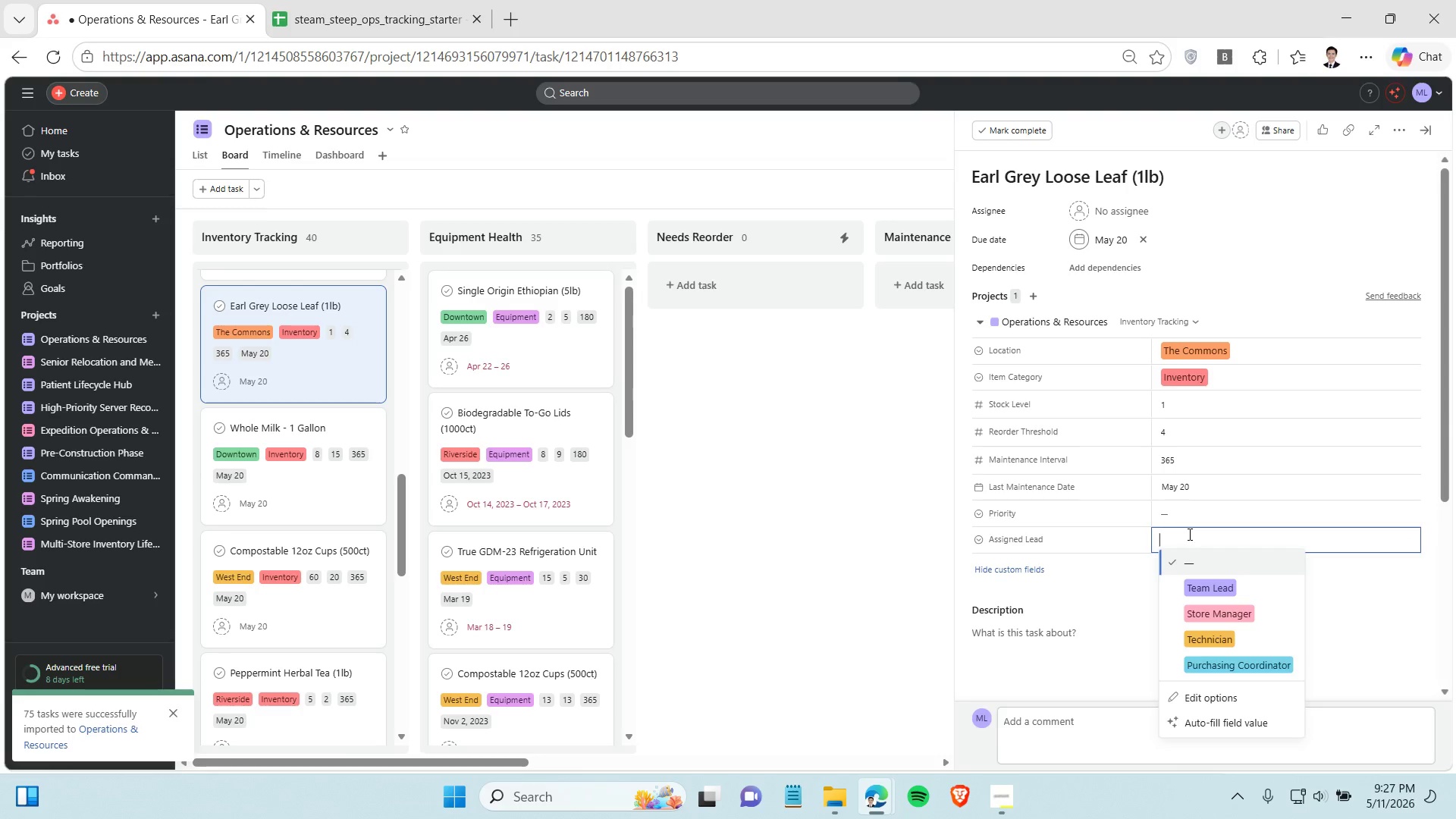 
left_click([1201, 588])
 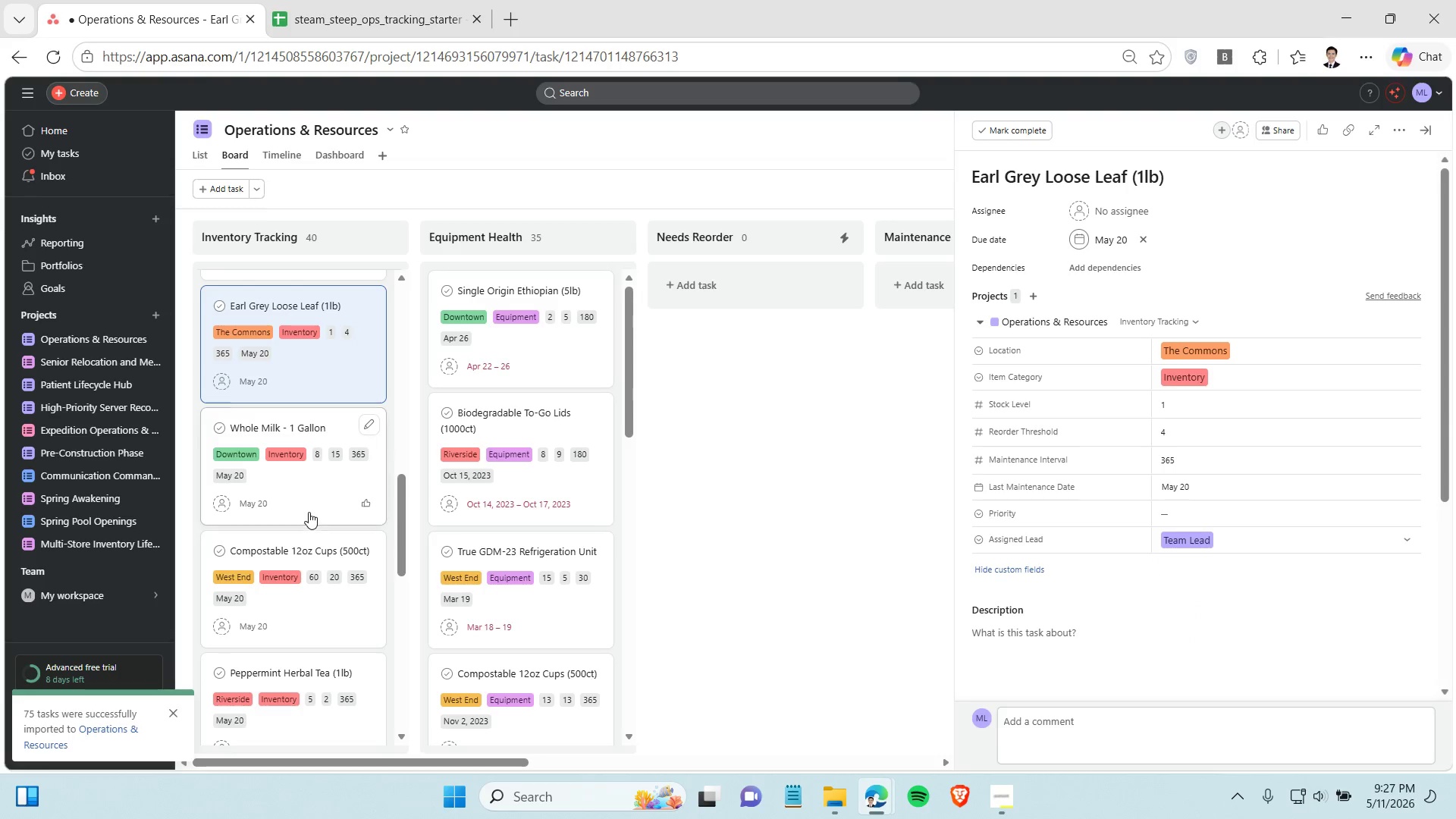 
left_click([308, 510])
 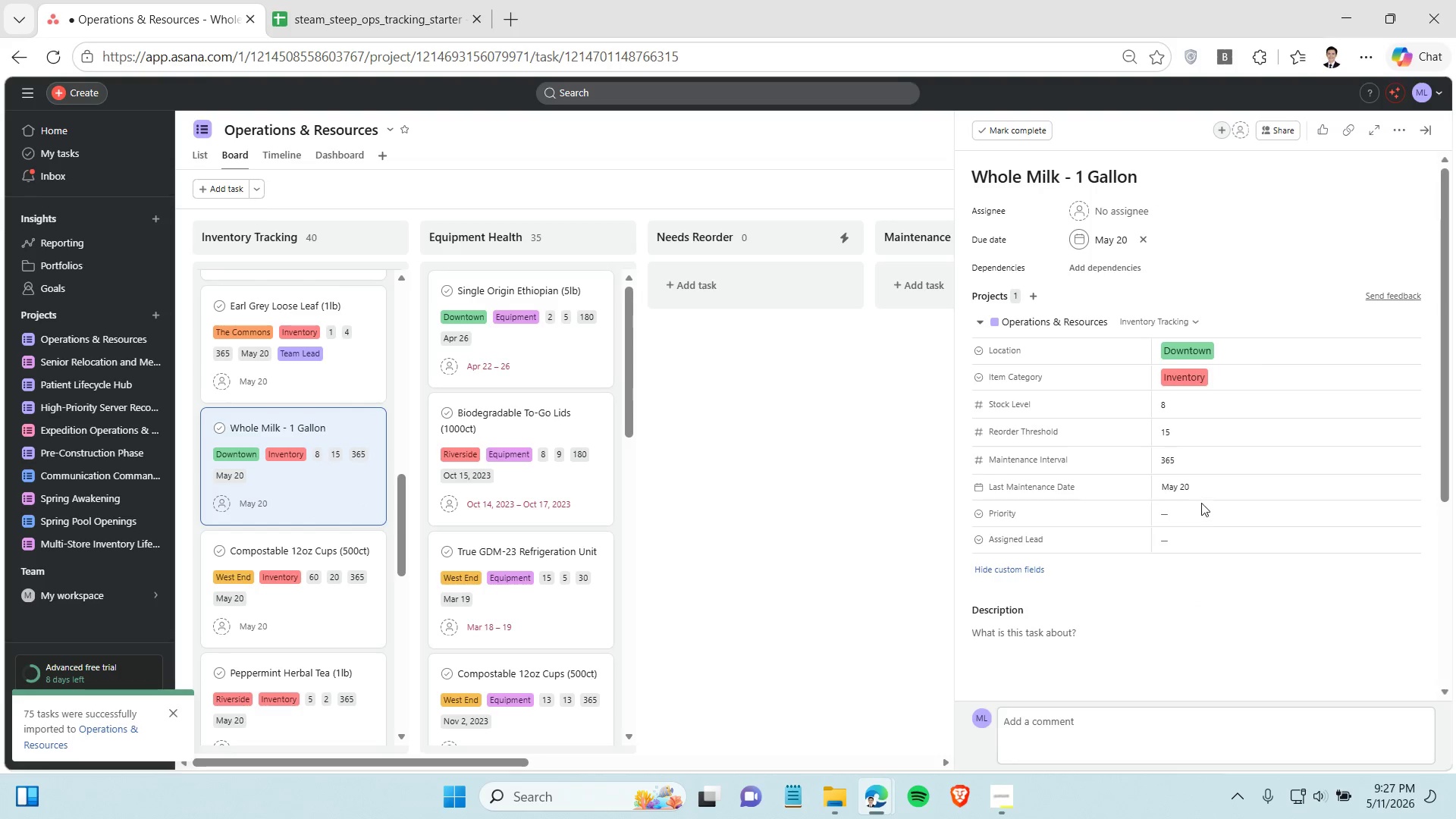 
left_click([1192, 538])
 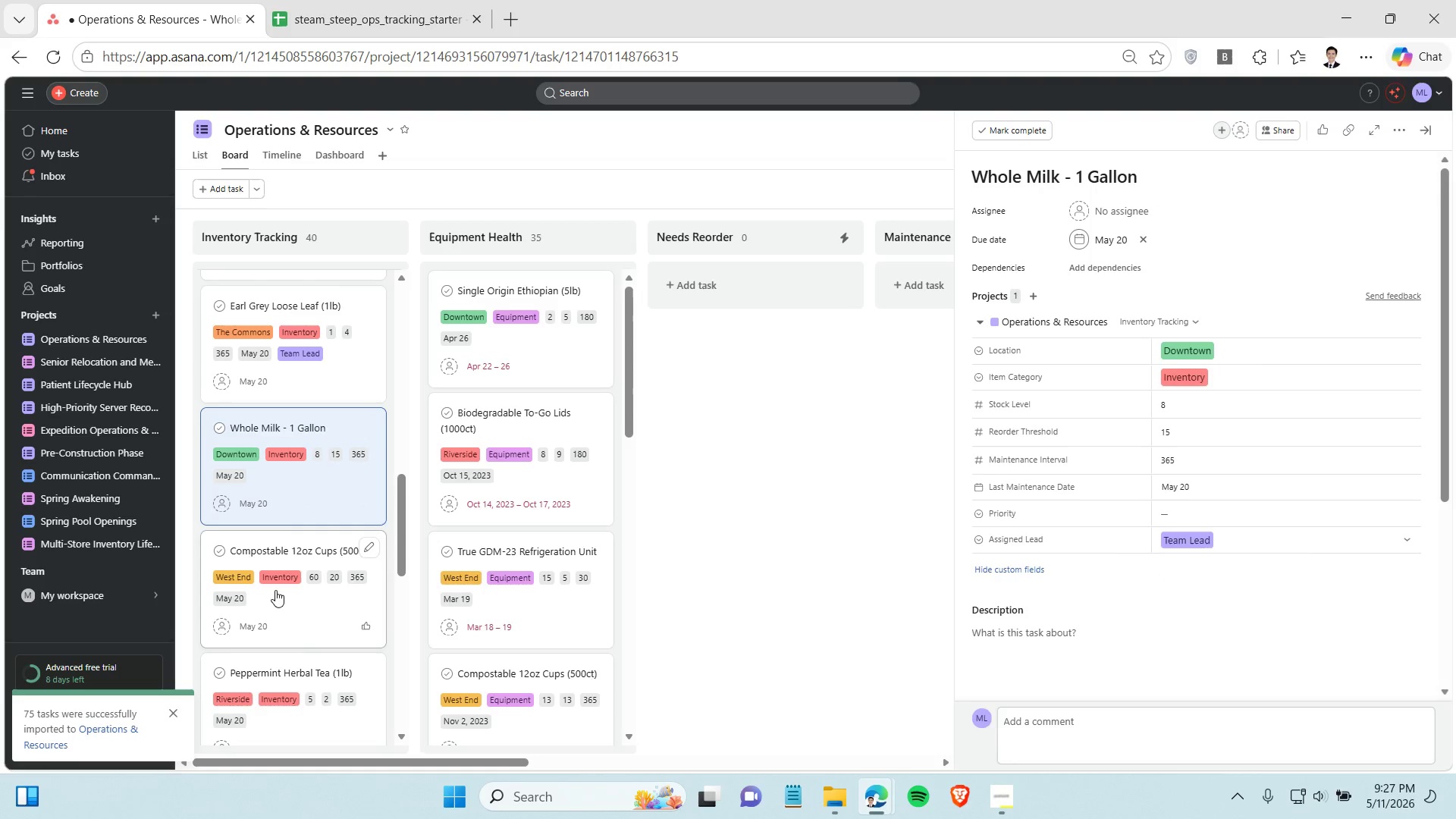 
left_click([307, 628])
 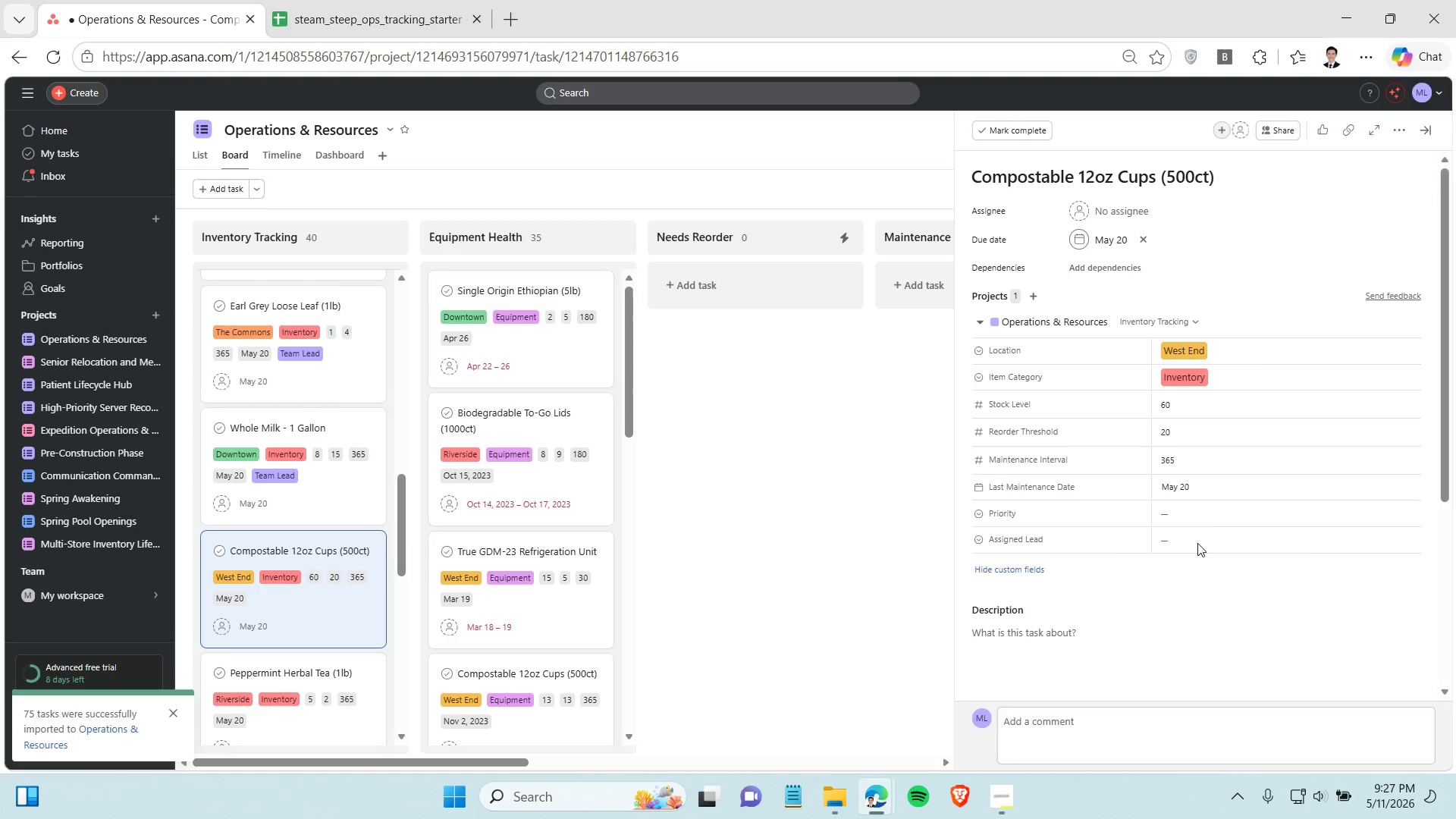 
left_click([1200, 541])
 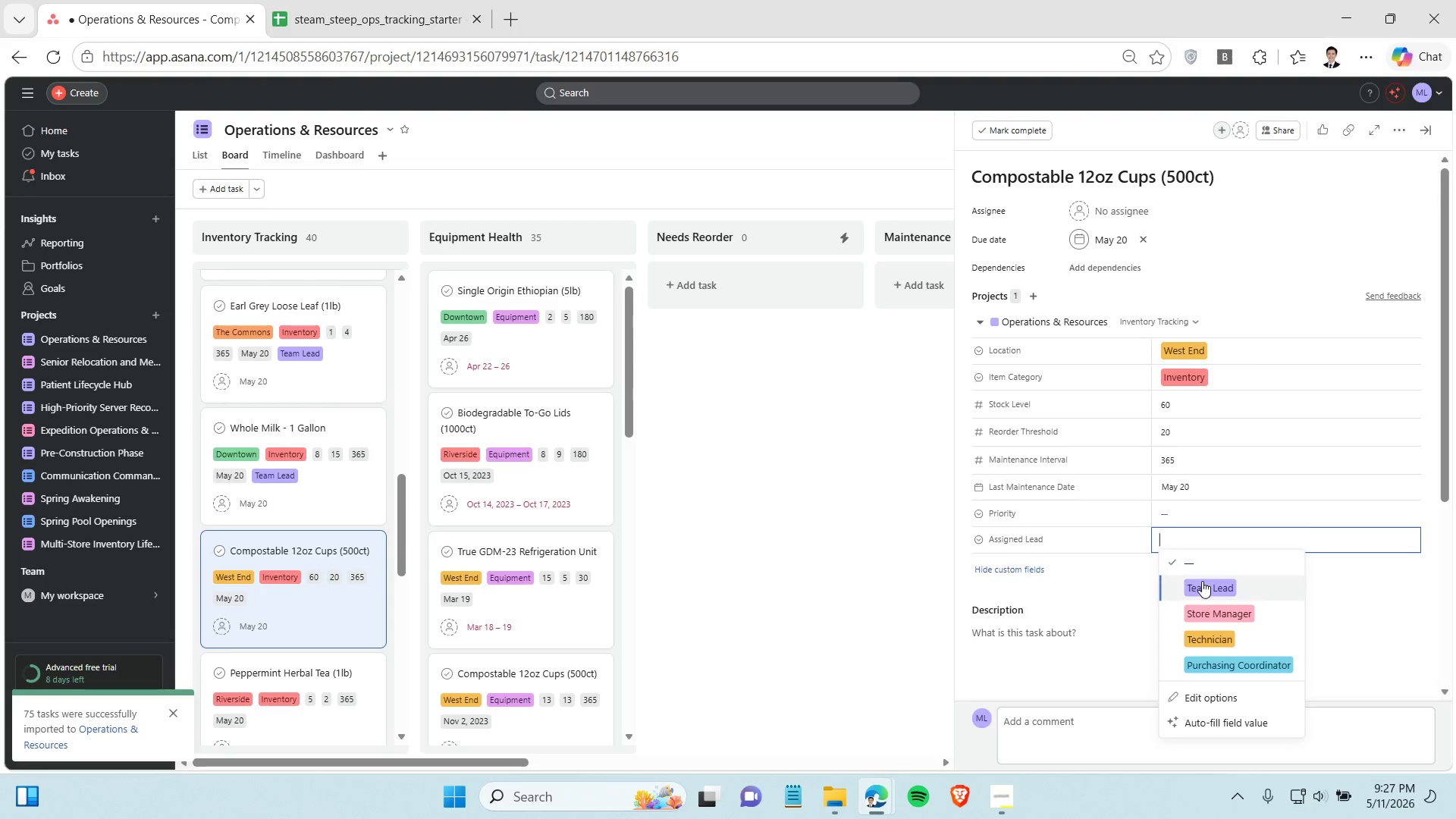 
left_click([1202, 581])
 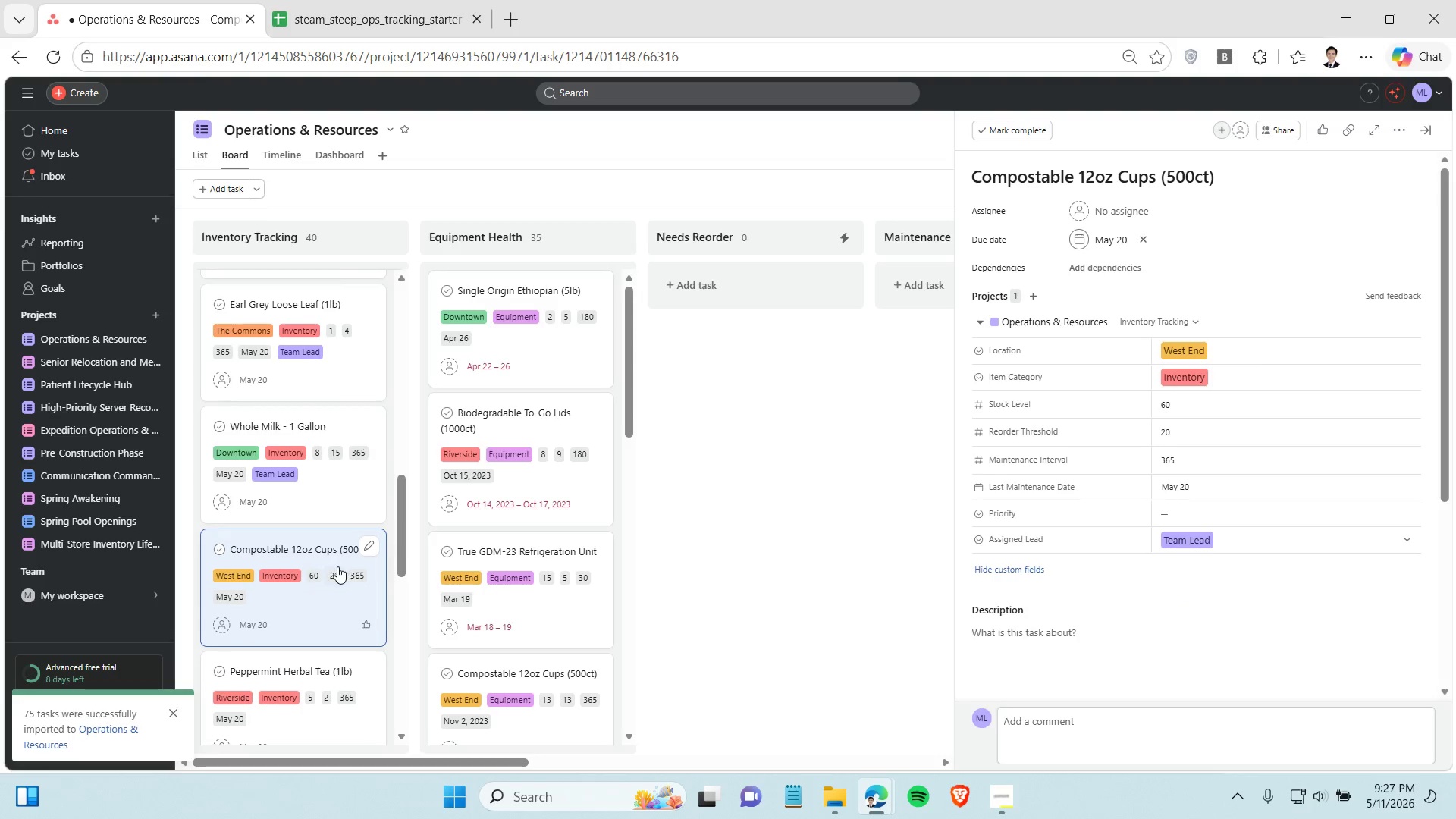 
scroll: coordinate [337, 566], scroll_direction: down, amount: 3.0
 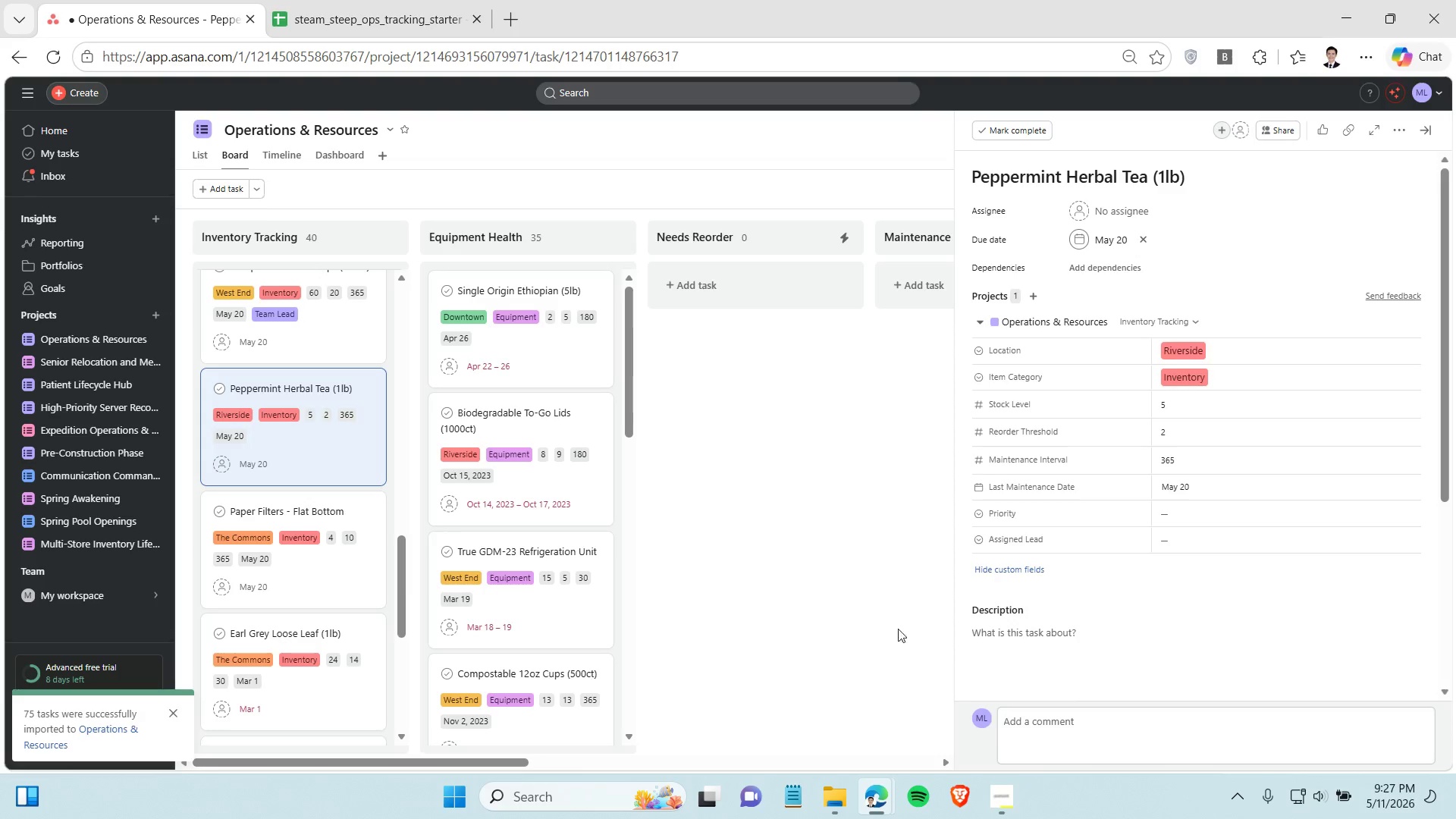 
left_click([1228, 551])
 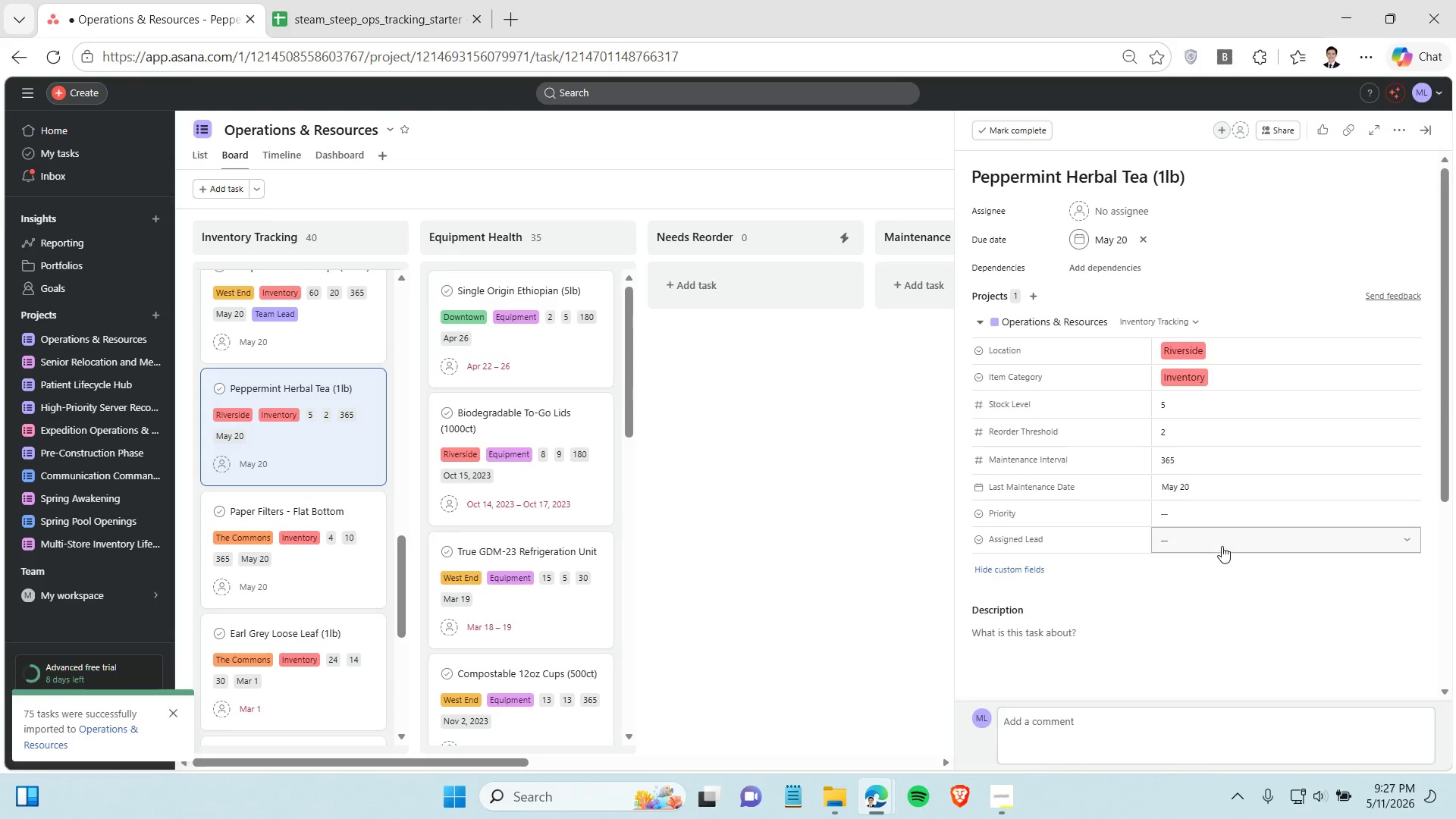 
left_click([1222, 546])
 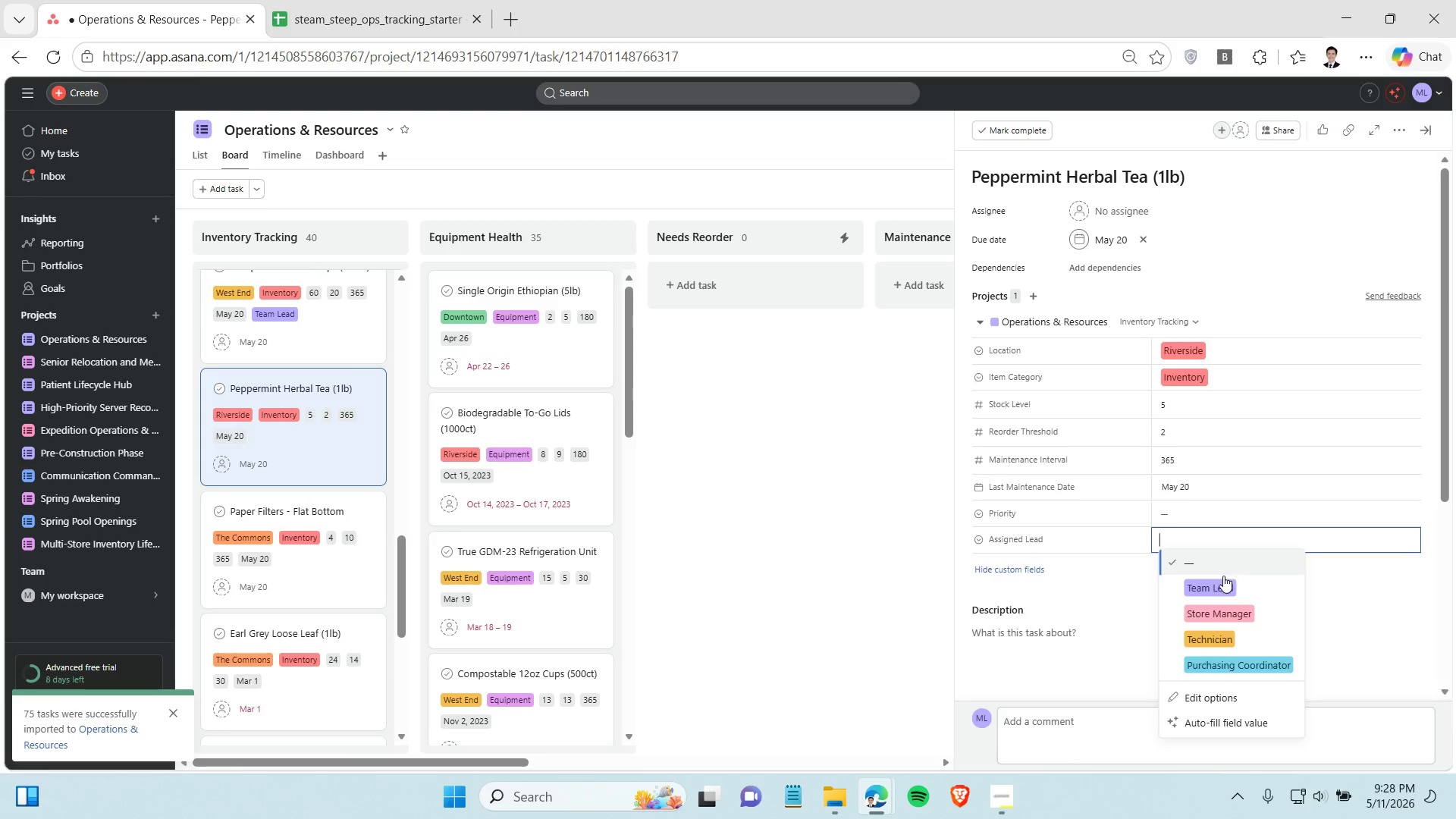 
left_click([1223, 576])
 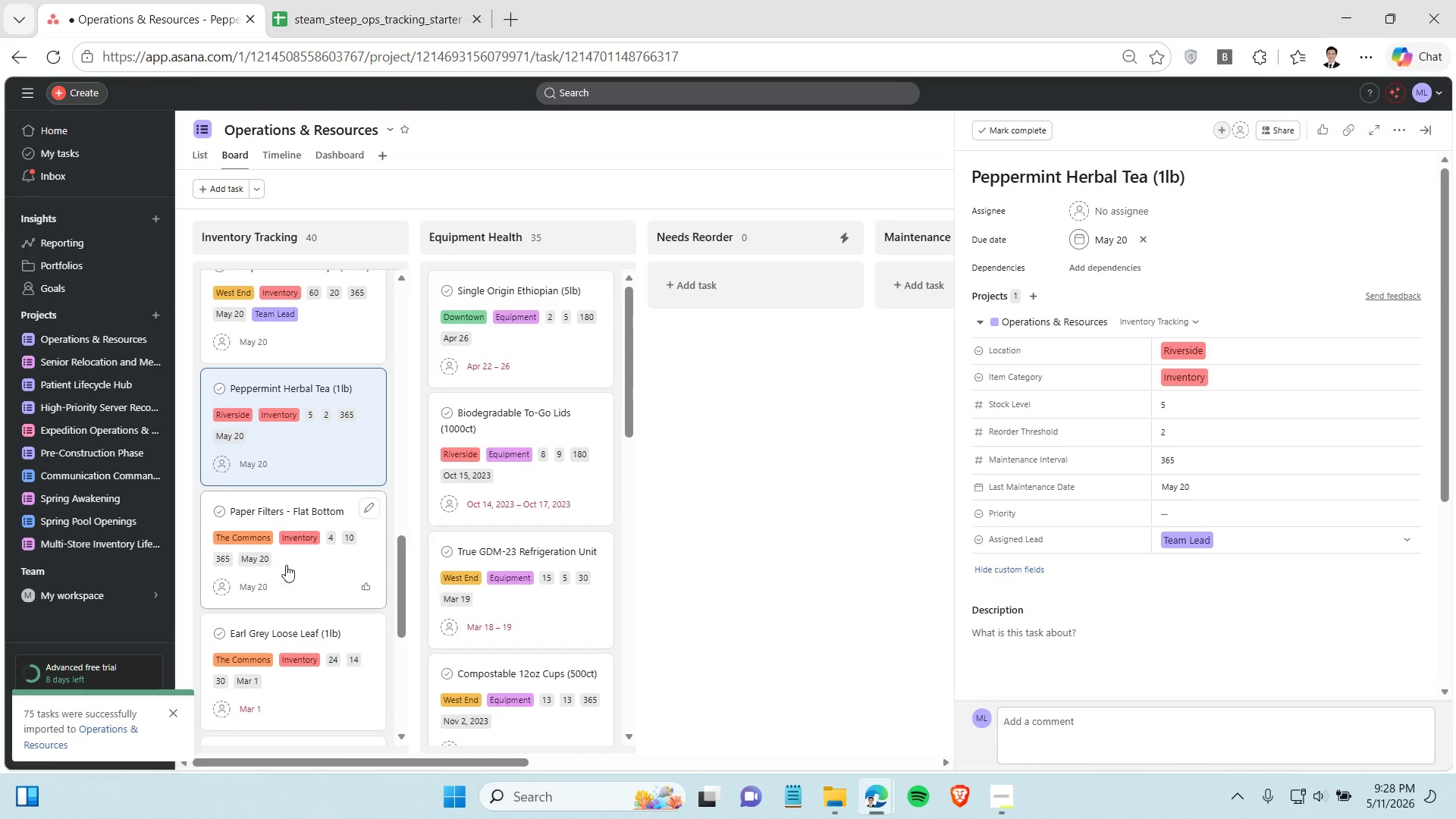 
scroll: coordinate [298, 557], scroll_direction: down, amount: 2.0
 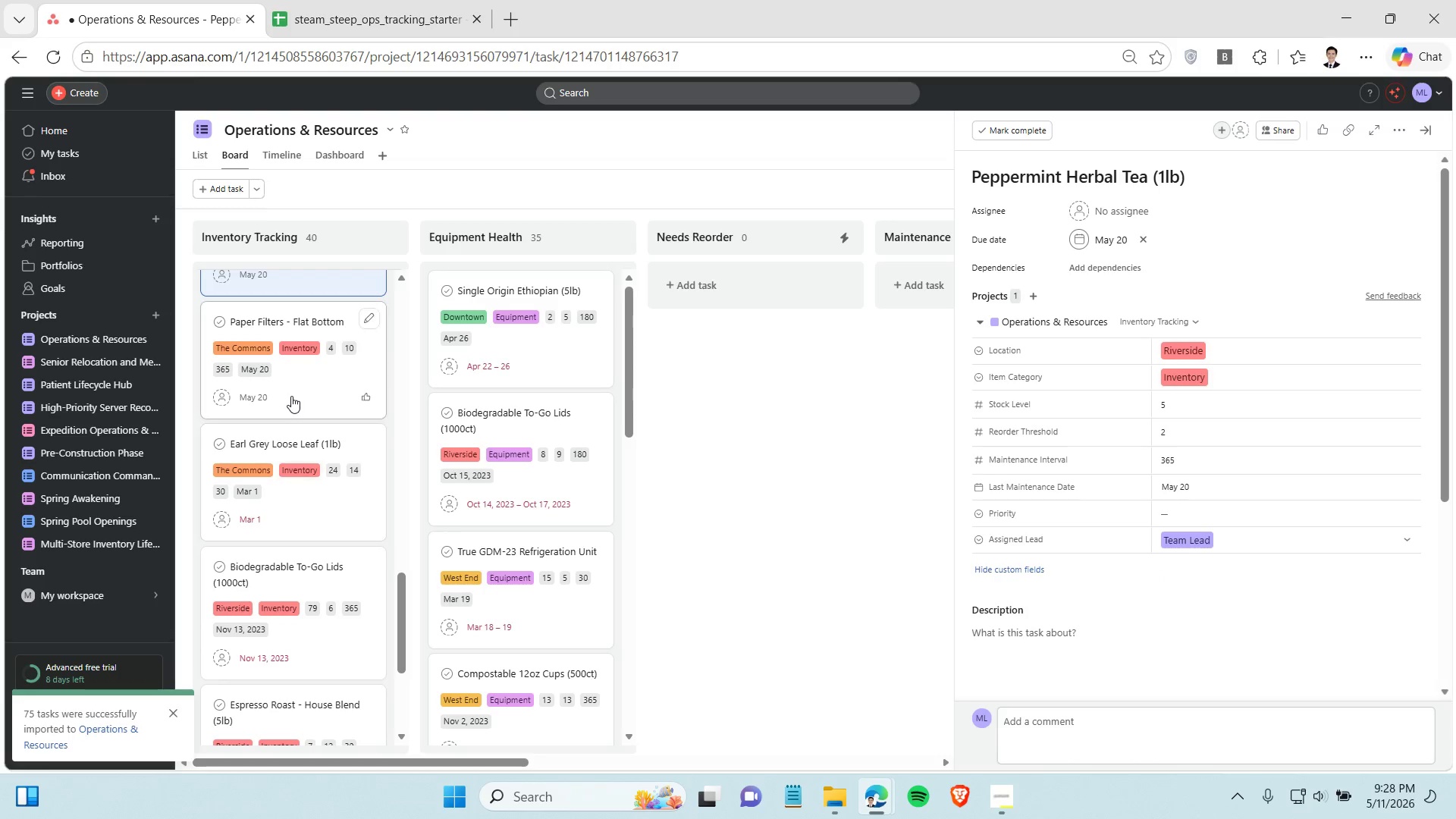 
left_click([291, 396])
 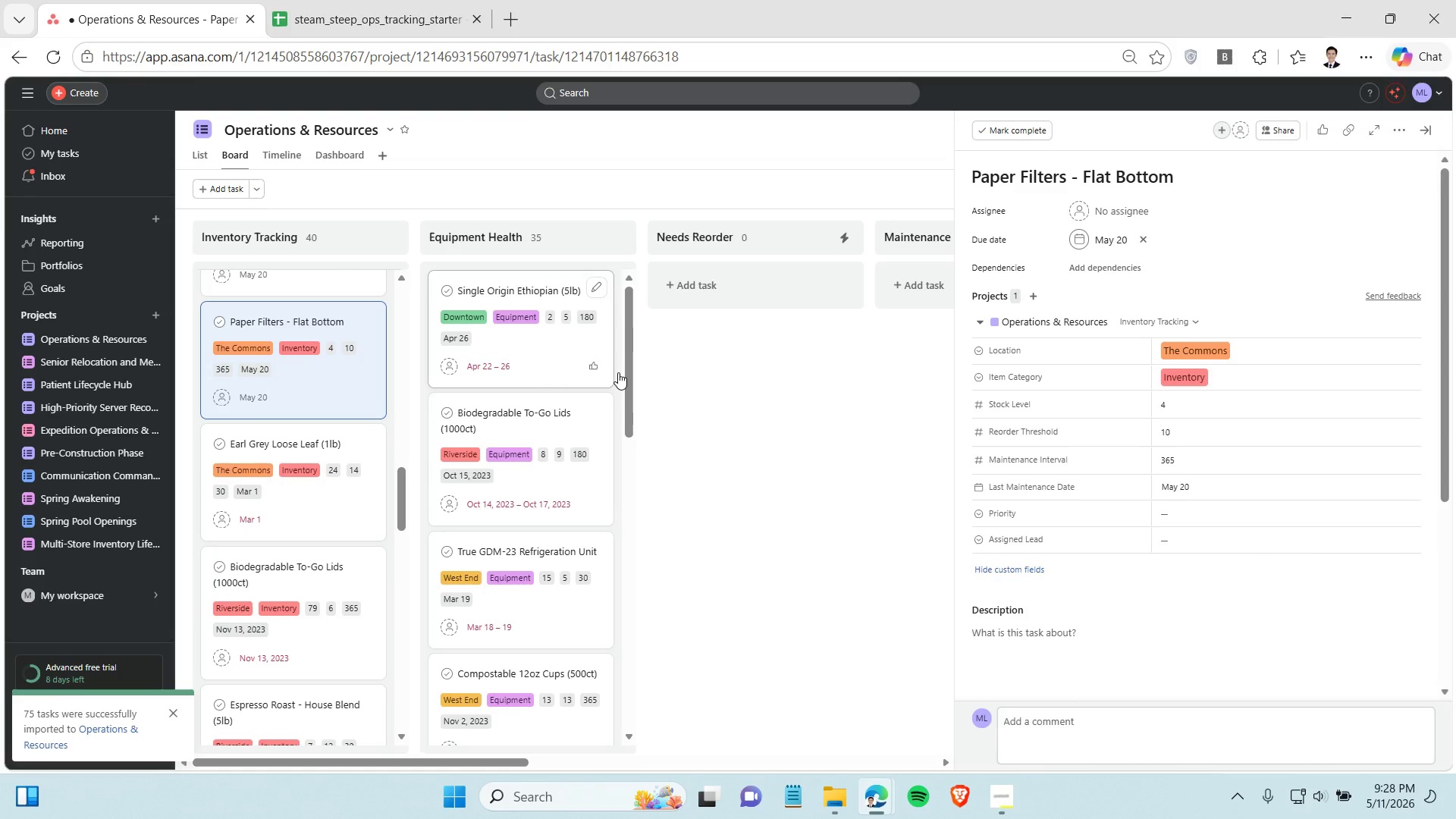 
wait(5.06)
 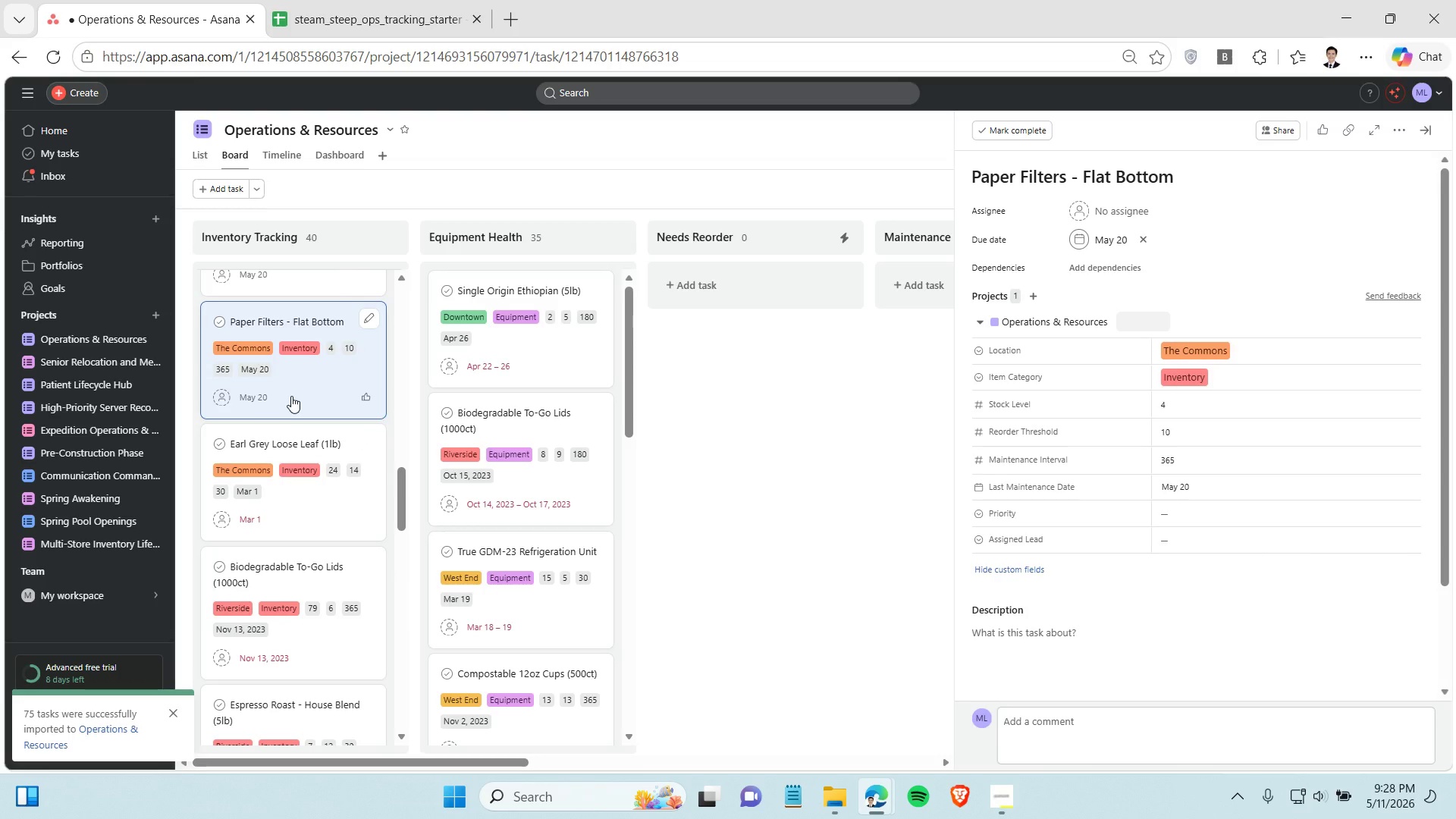 
left_click([1180, 533])
 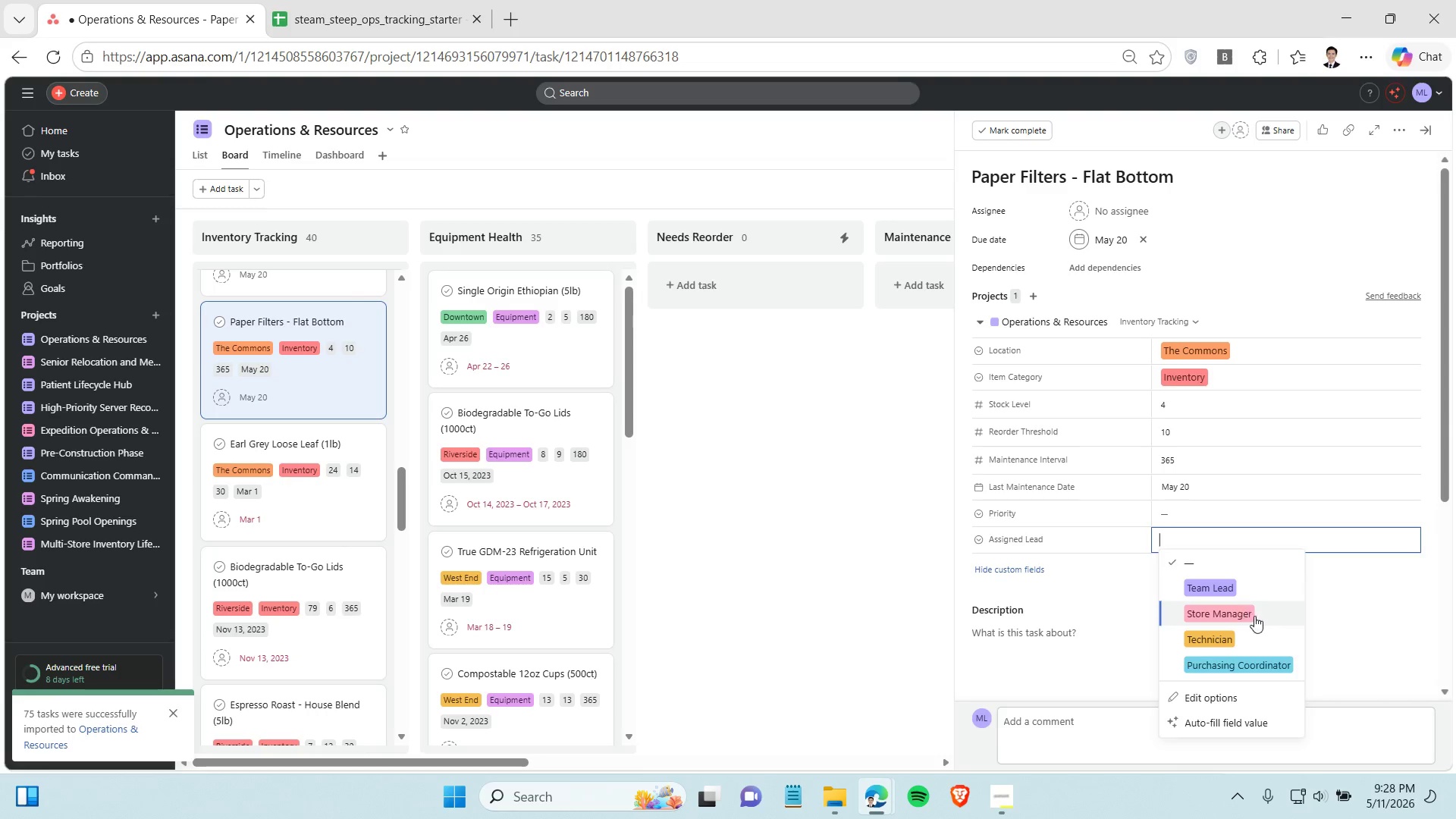 
wait(6.36)
 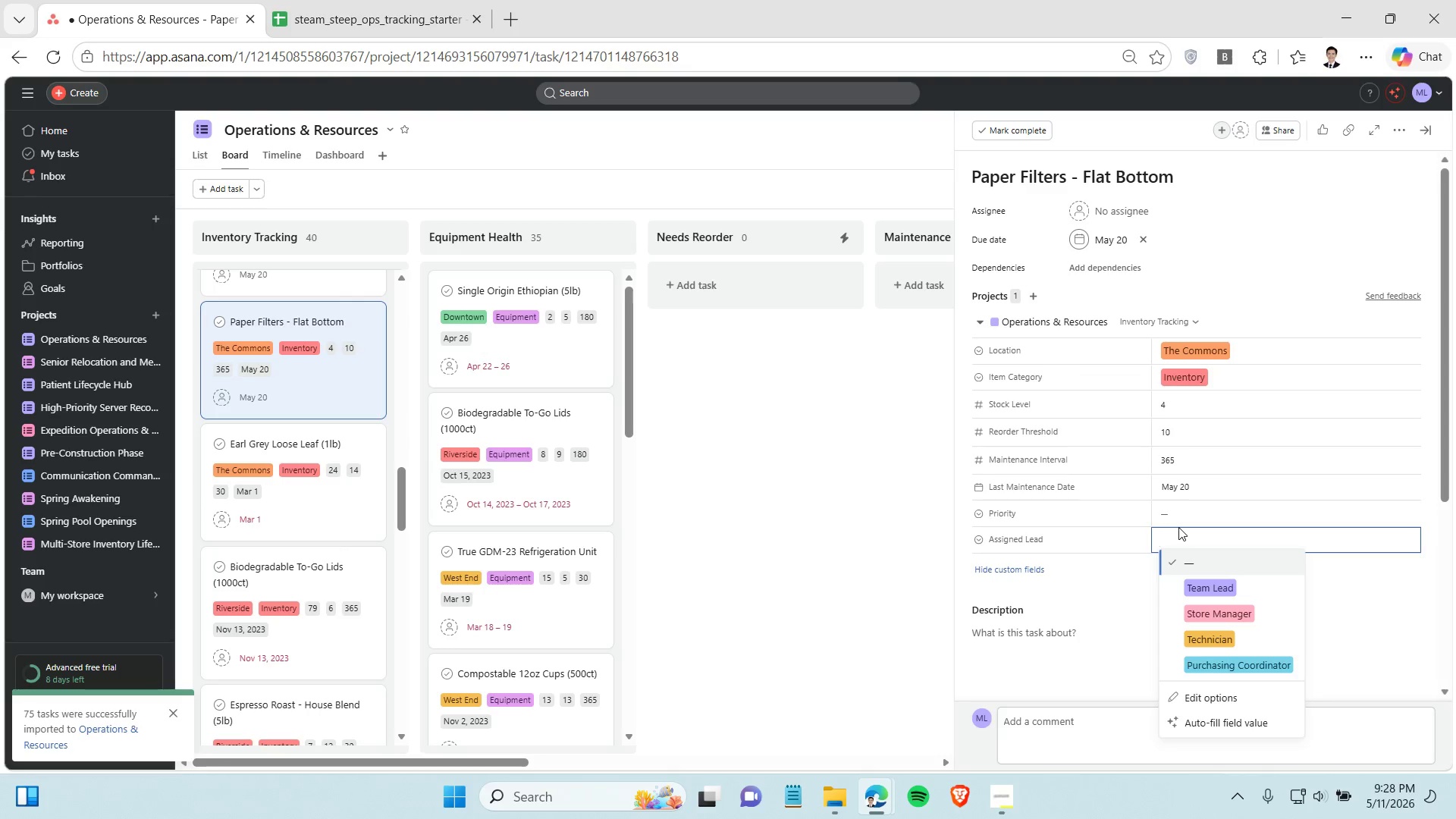 
left_click([1272, 614])
 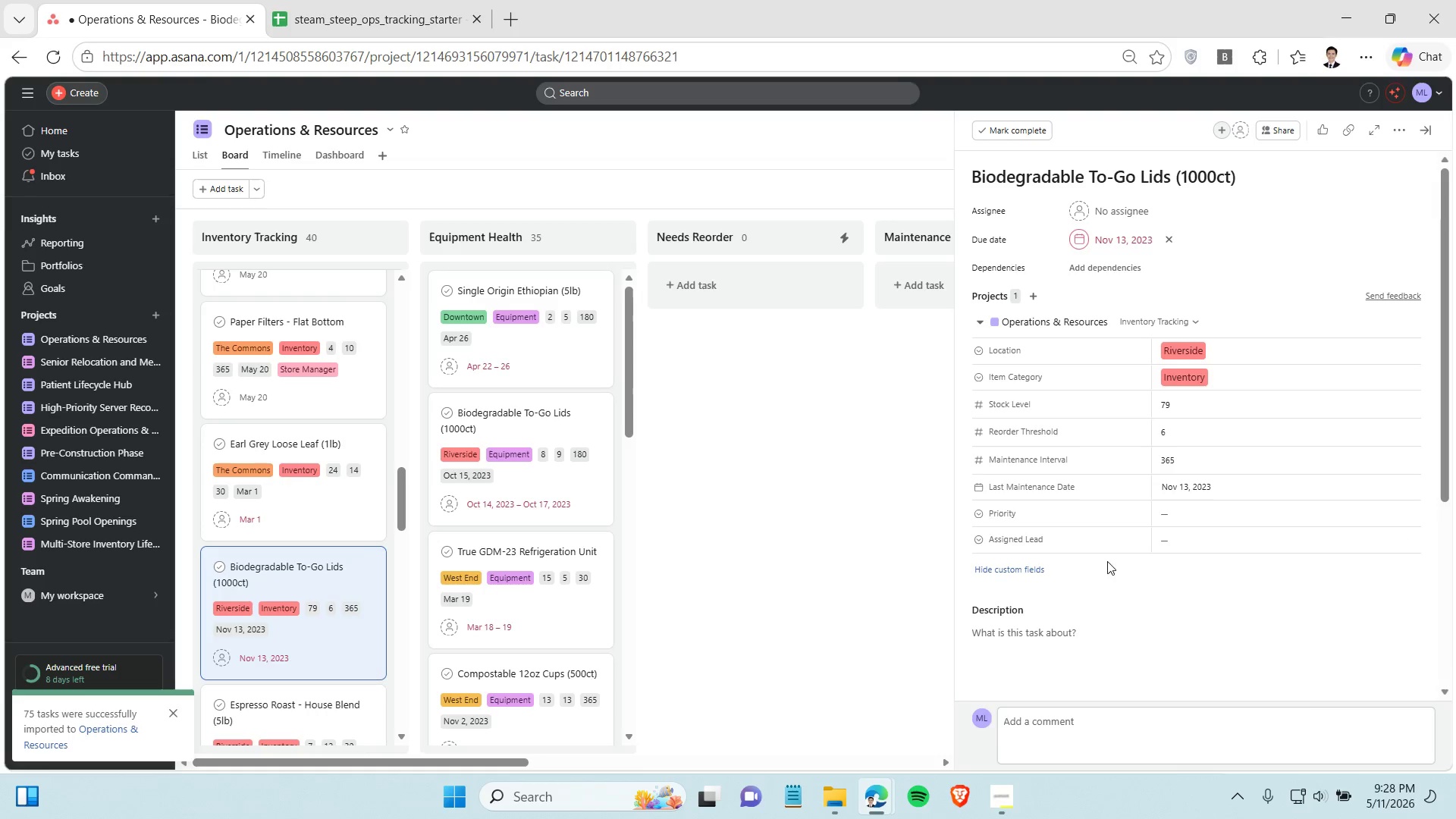 
left_click([1207, 537])
 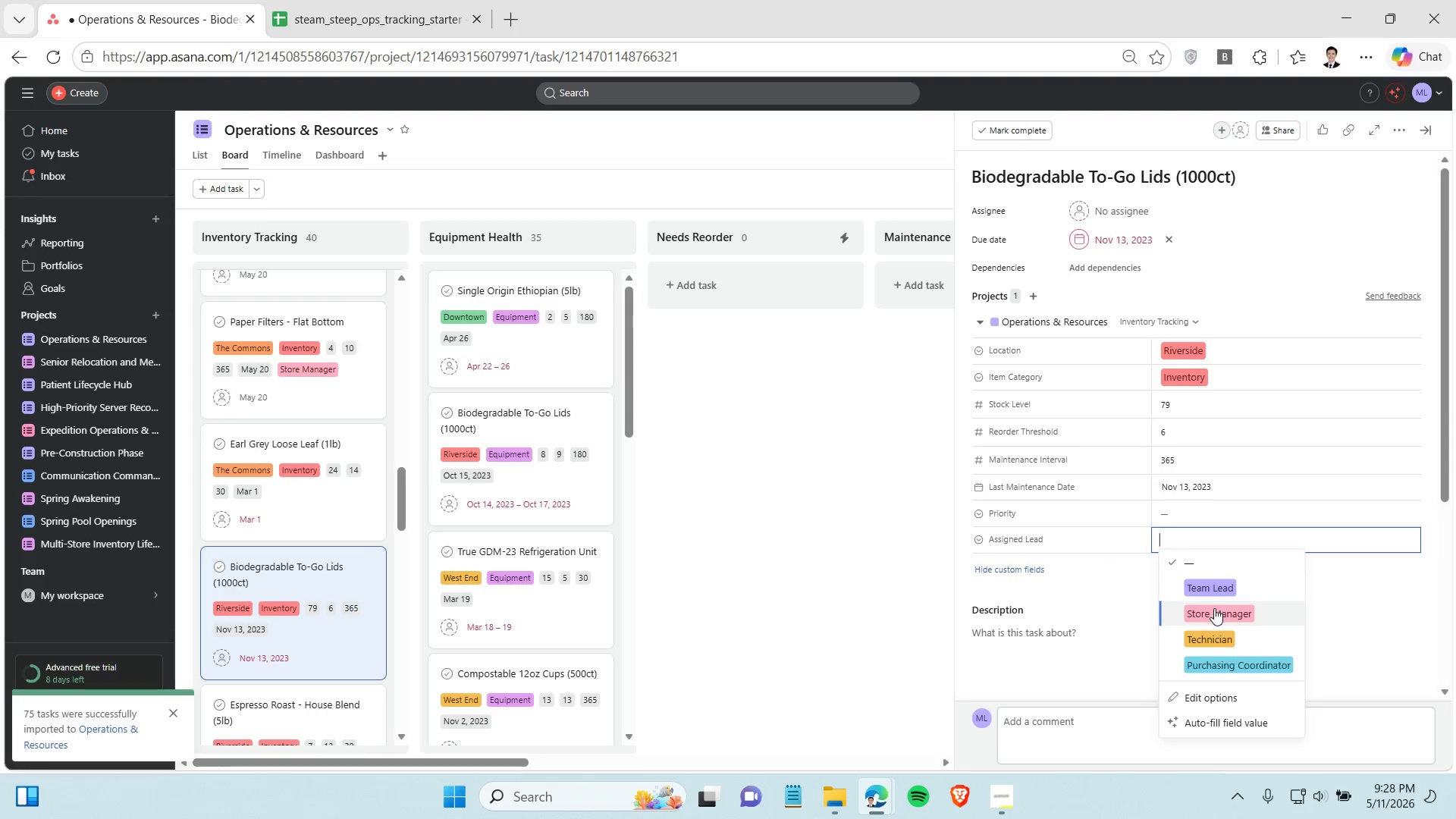 
left_click([1214, 608])
 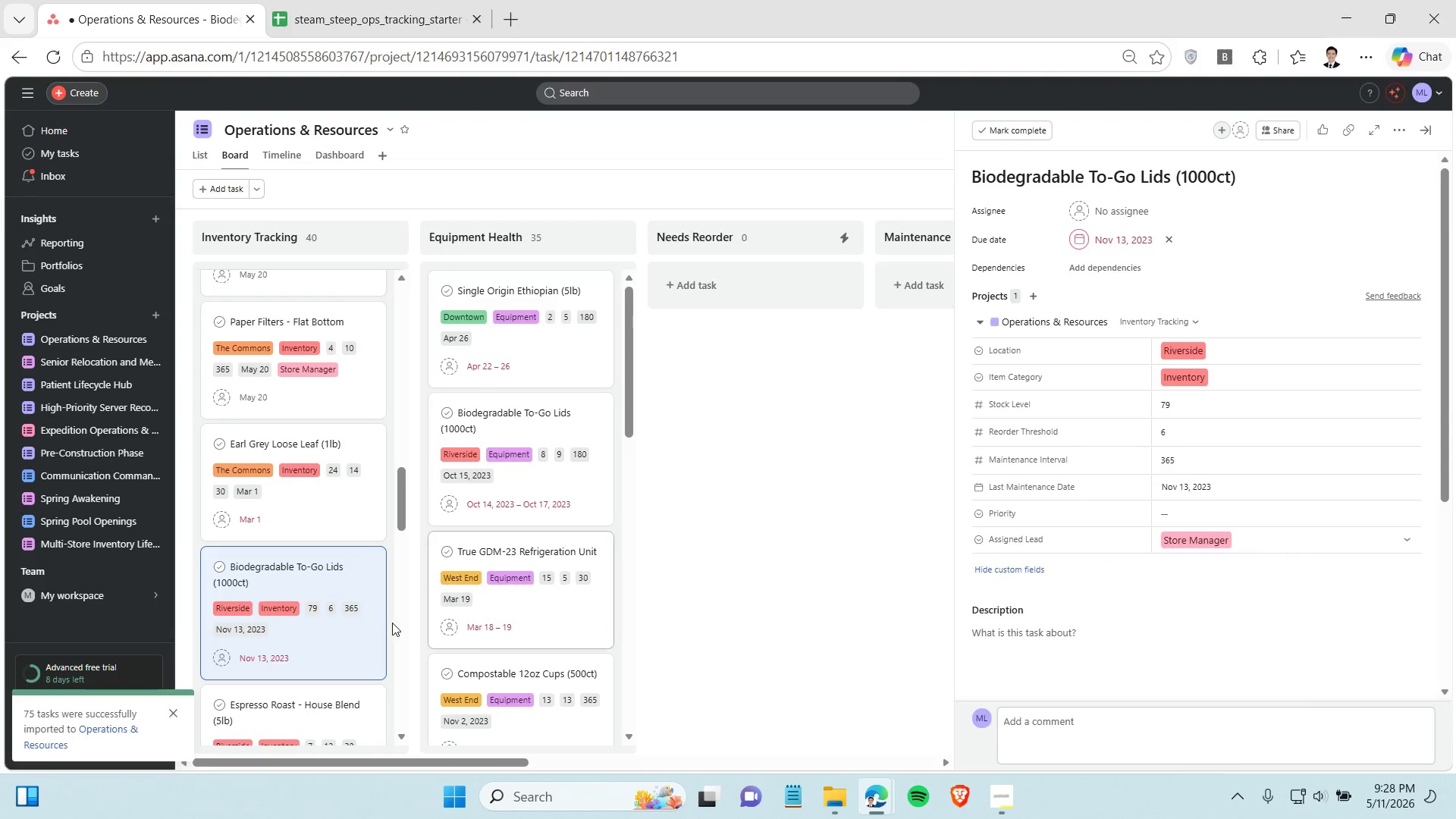 
scroll: coordinate [388, 612], scroll_direction: down, amount: 2.0
 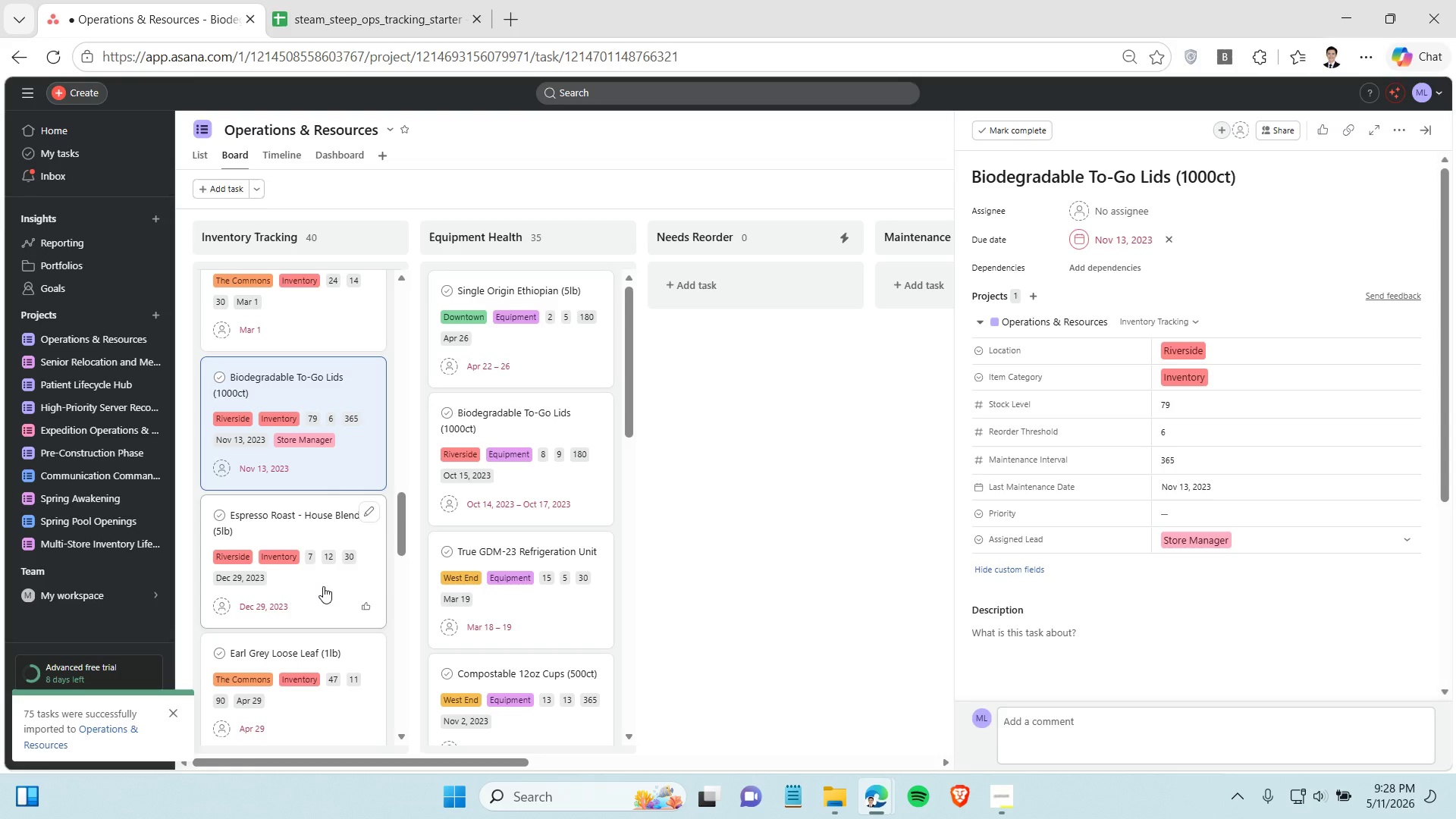 
left_click([323, 586])
 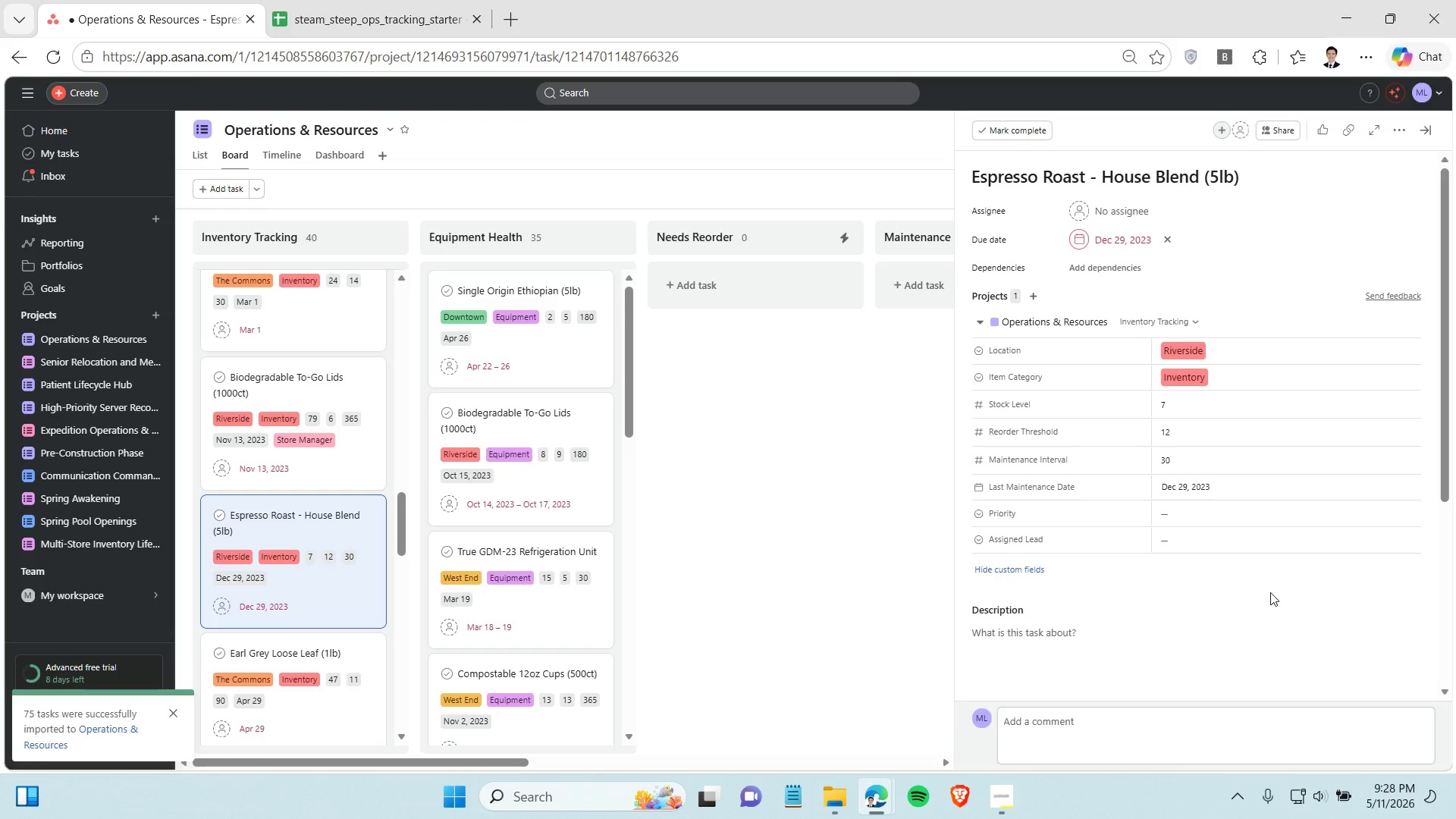 
left_click([1257, 541])
 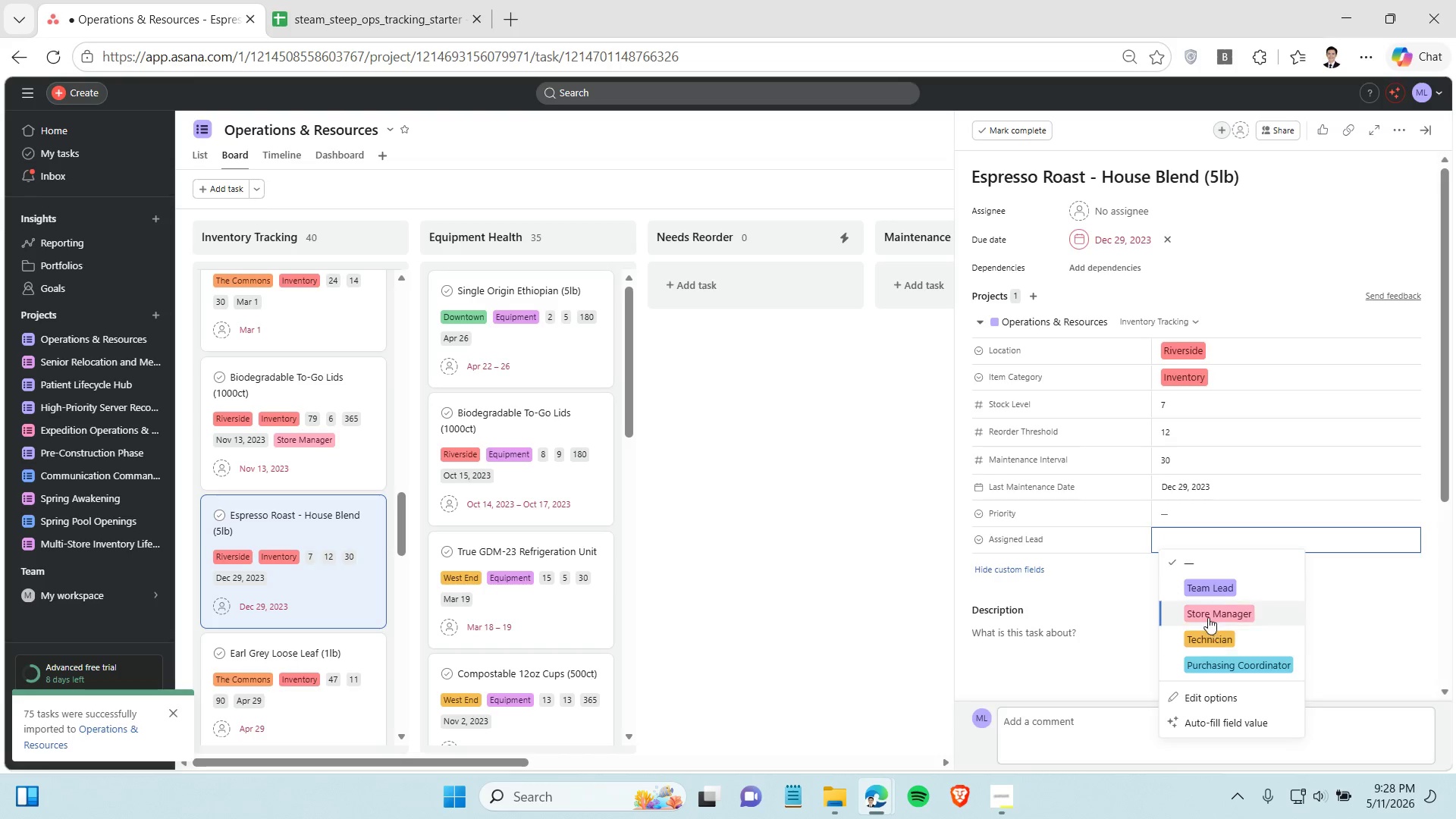 
left_click([1209, 616])
 